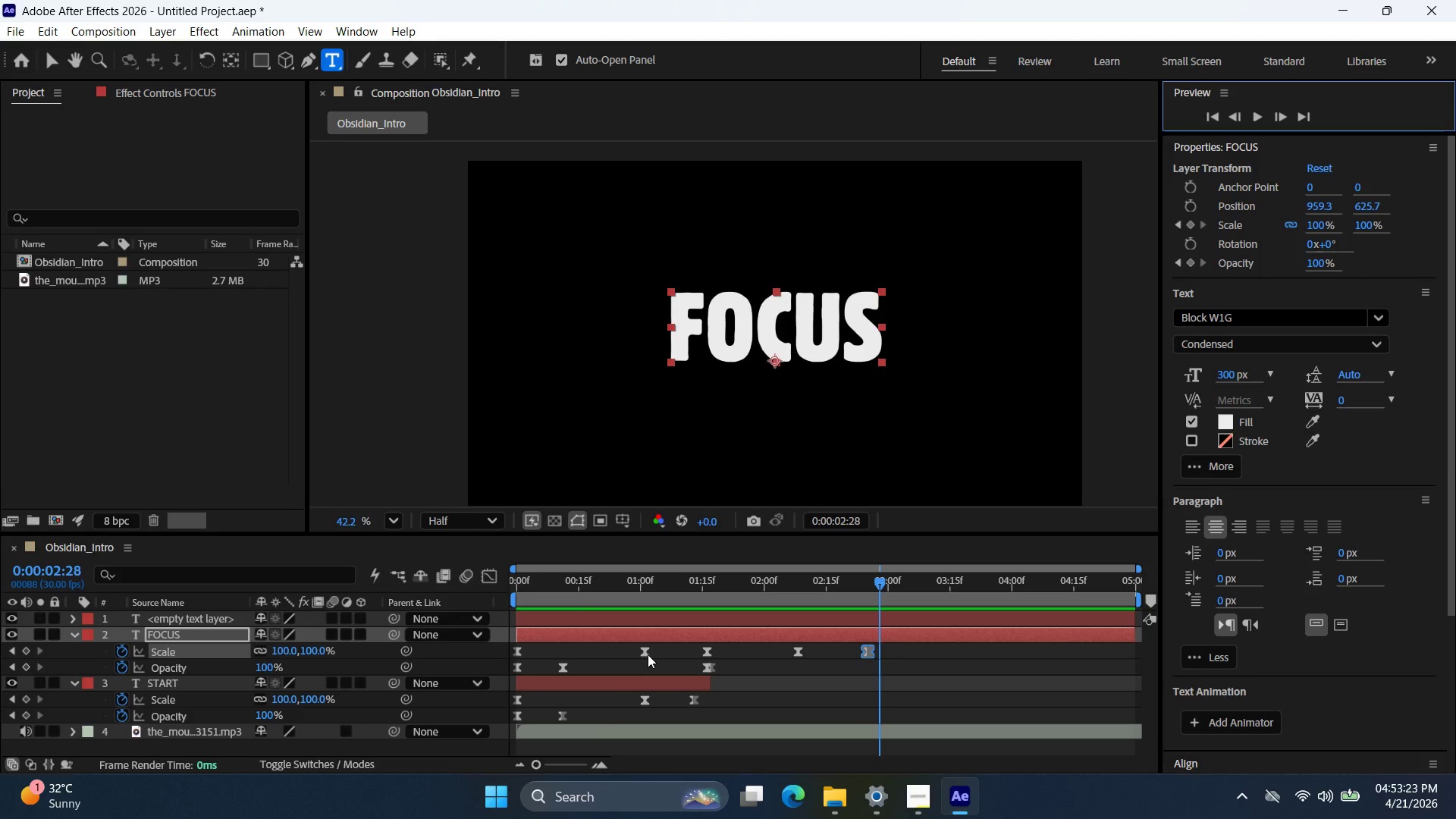 
left_click_drag(start_coordinate=[647, 654], to_coordinate=[632, 656])
 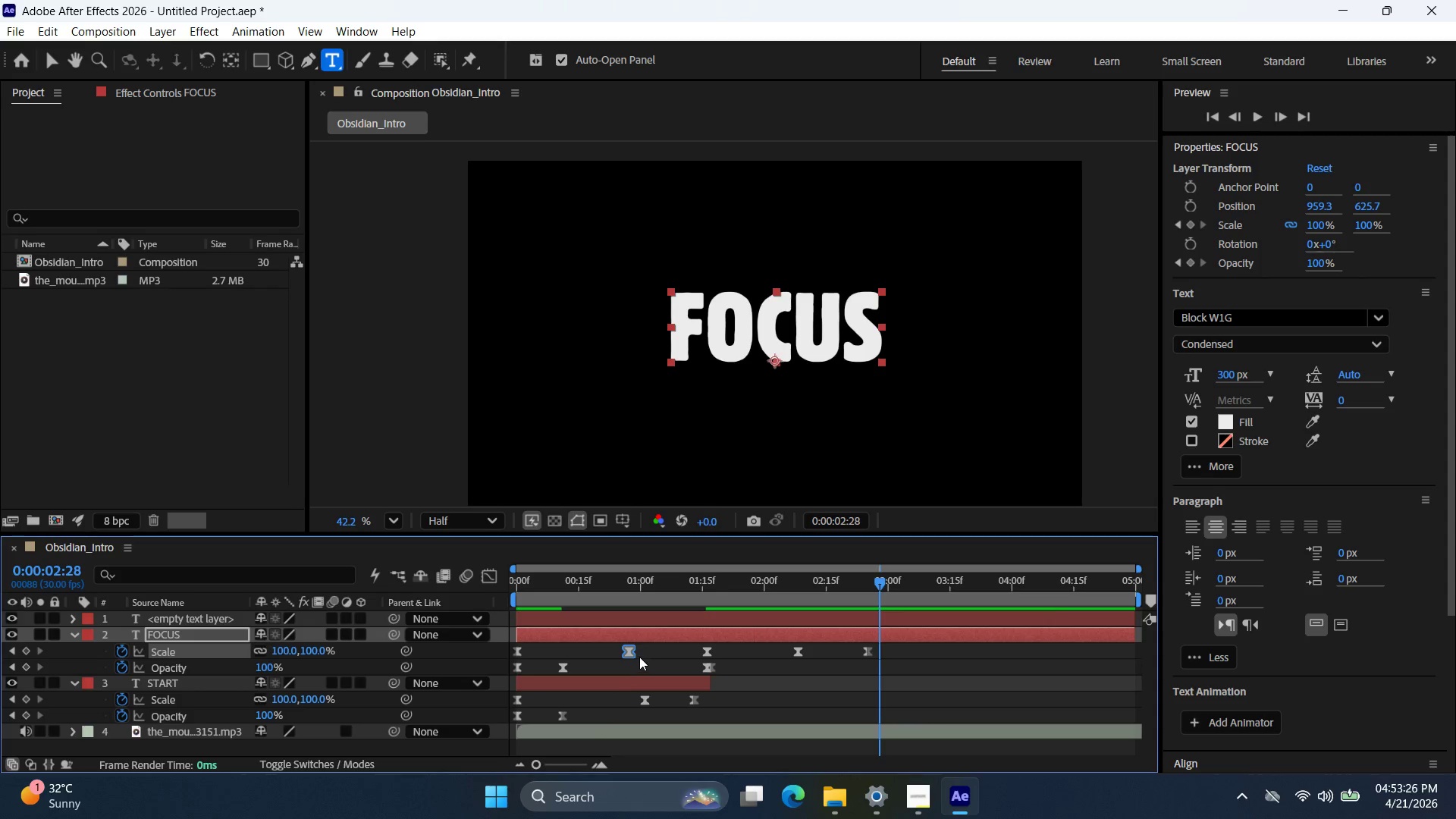 
left_click_drag(start_coordinate=[626, 649], to_coordinate=[632, 650])
 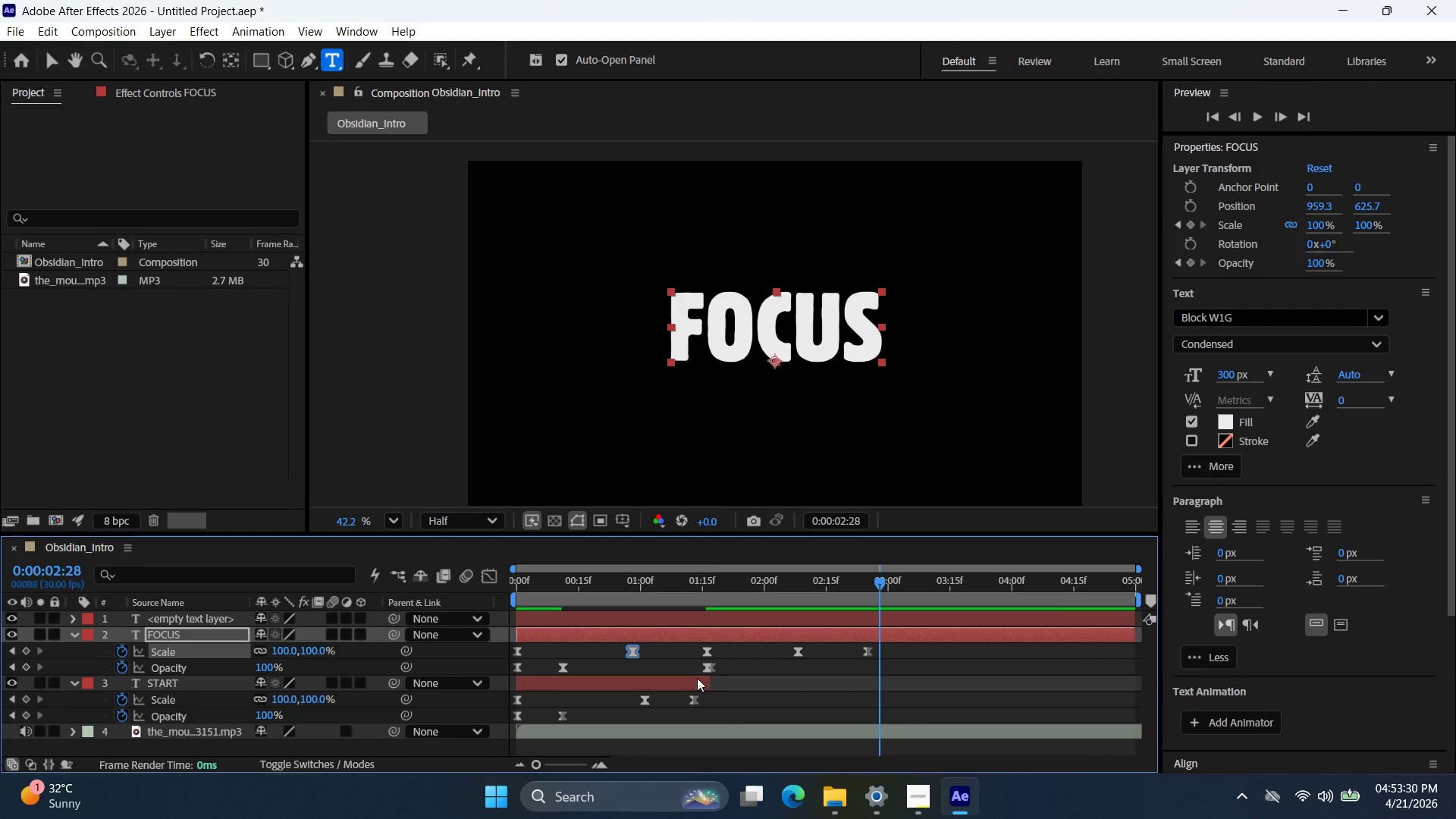 
left_click_drag(start_coordinate=[879, 582], to_coordinate=[626, 621])
 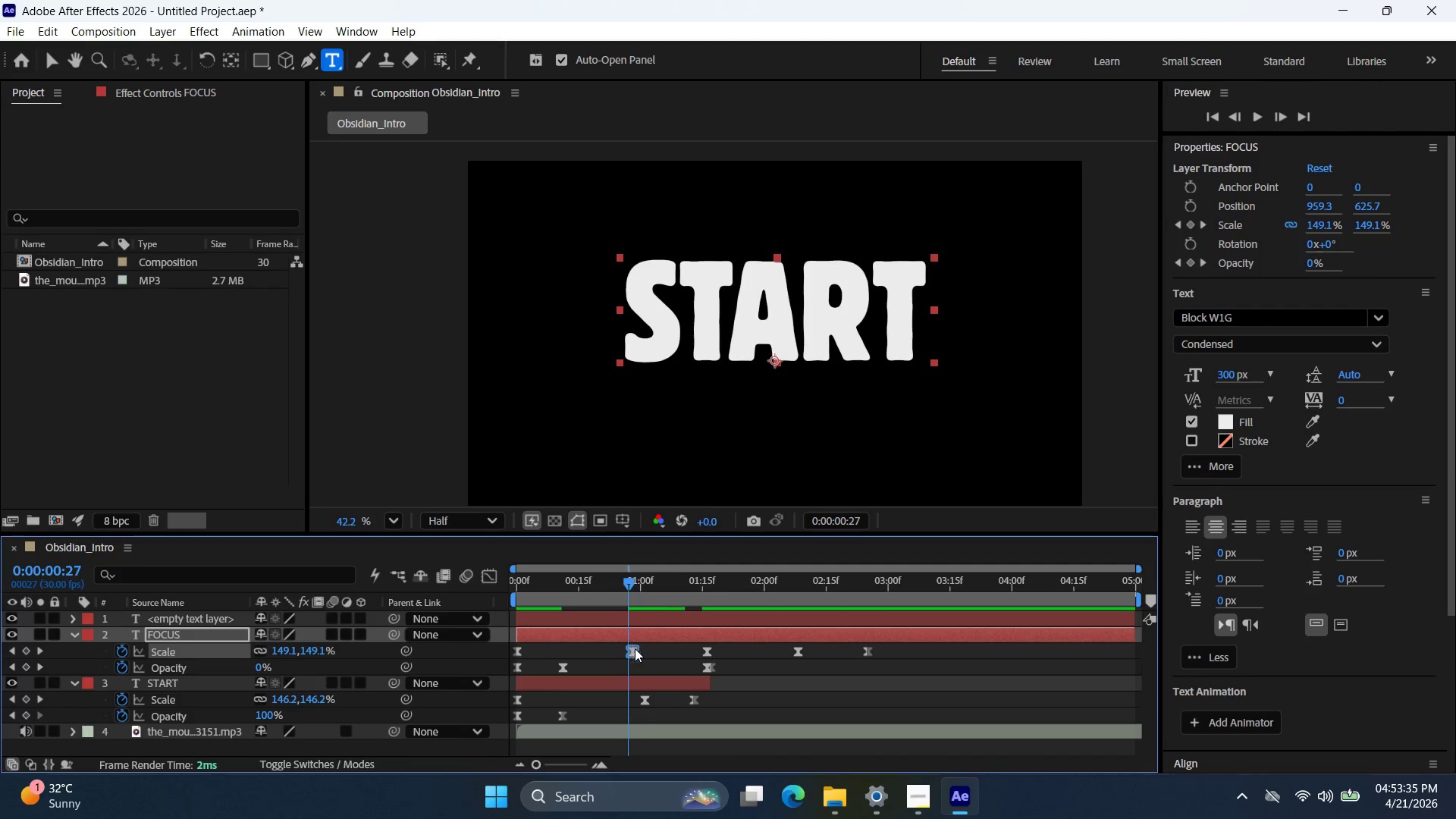 
left_click([635, 650])
 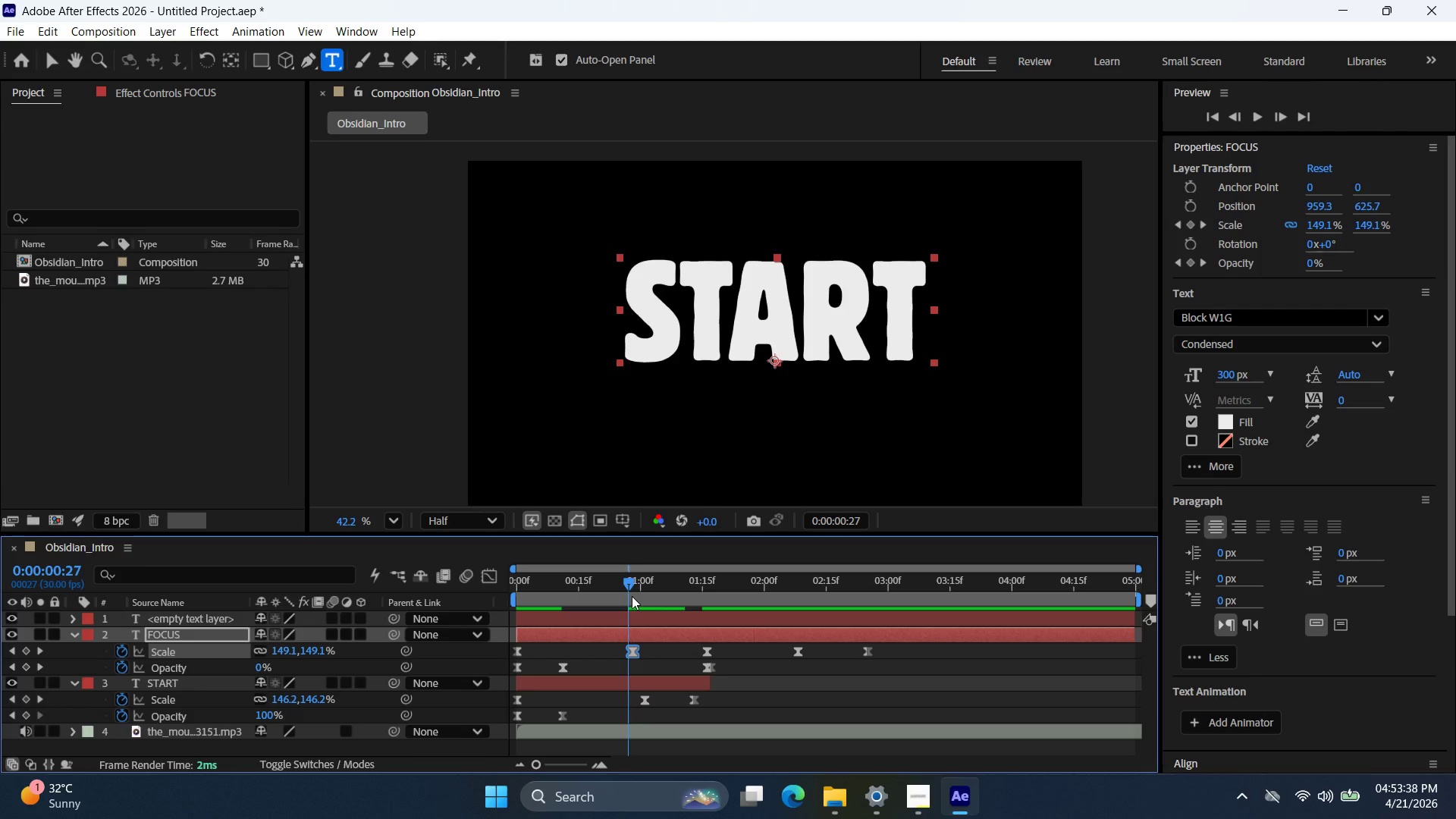 
left_click_drag(start_coordinate=[633, 583], to_coordinate=[513, 601])
 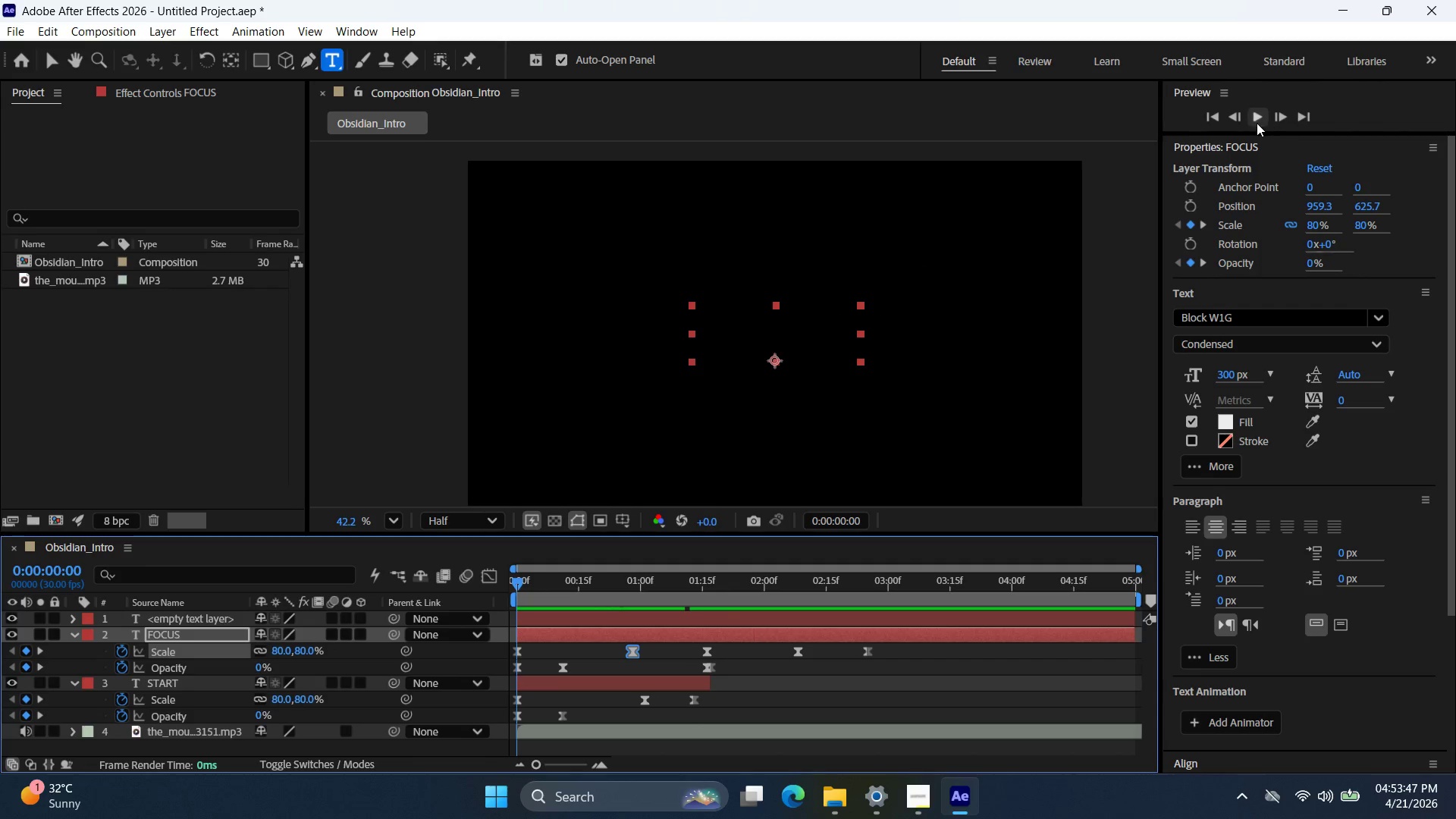 
left_click([1257, 121])
 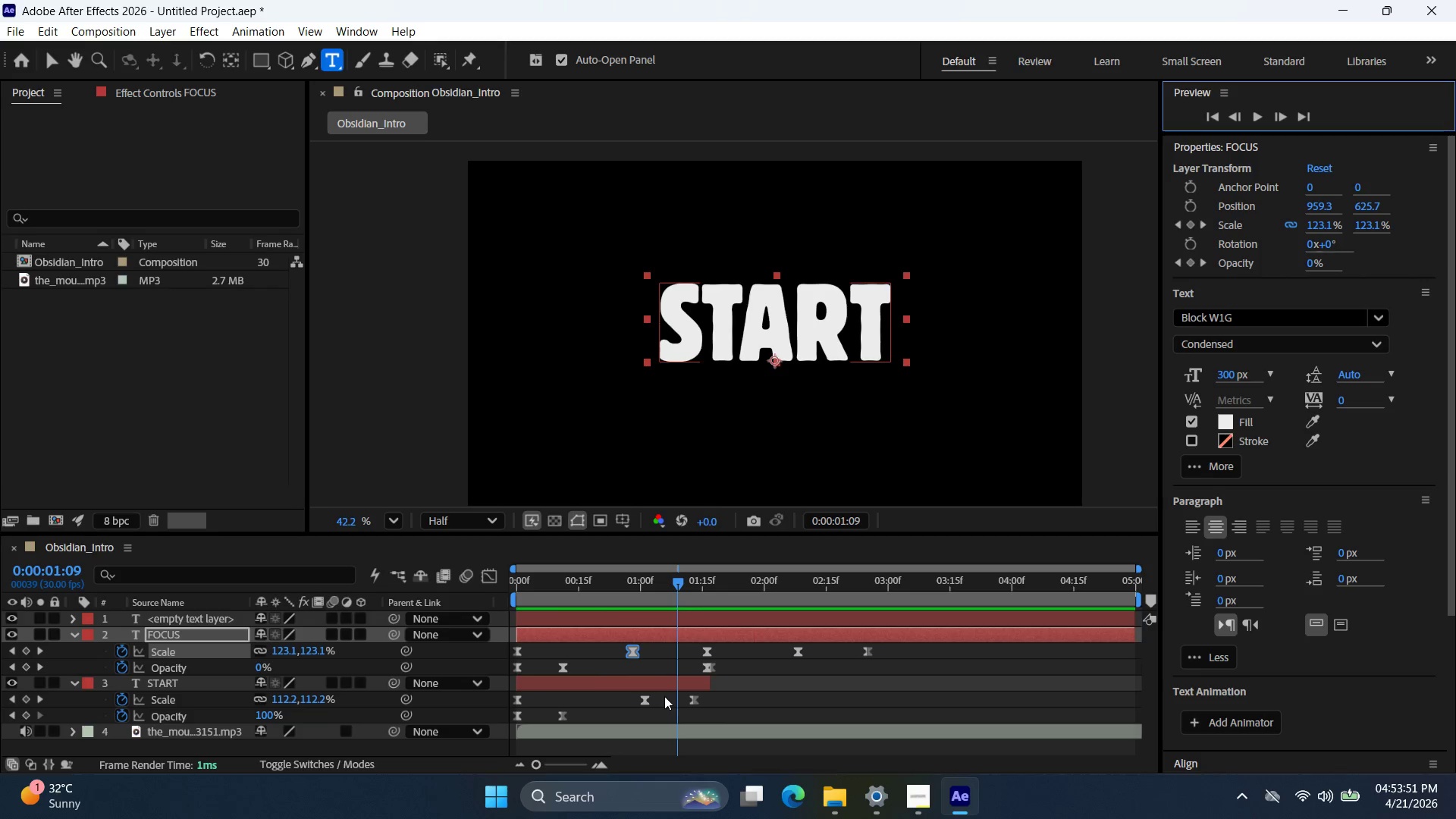 
left_click([1264, 112])
 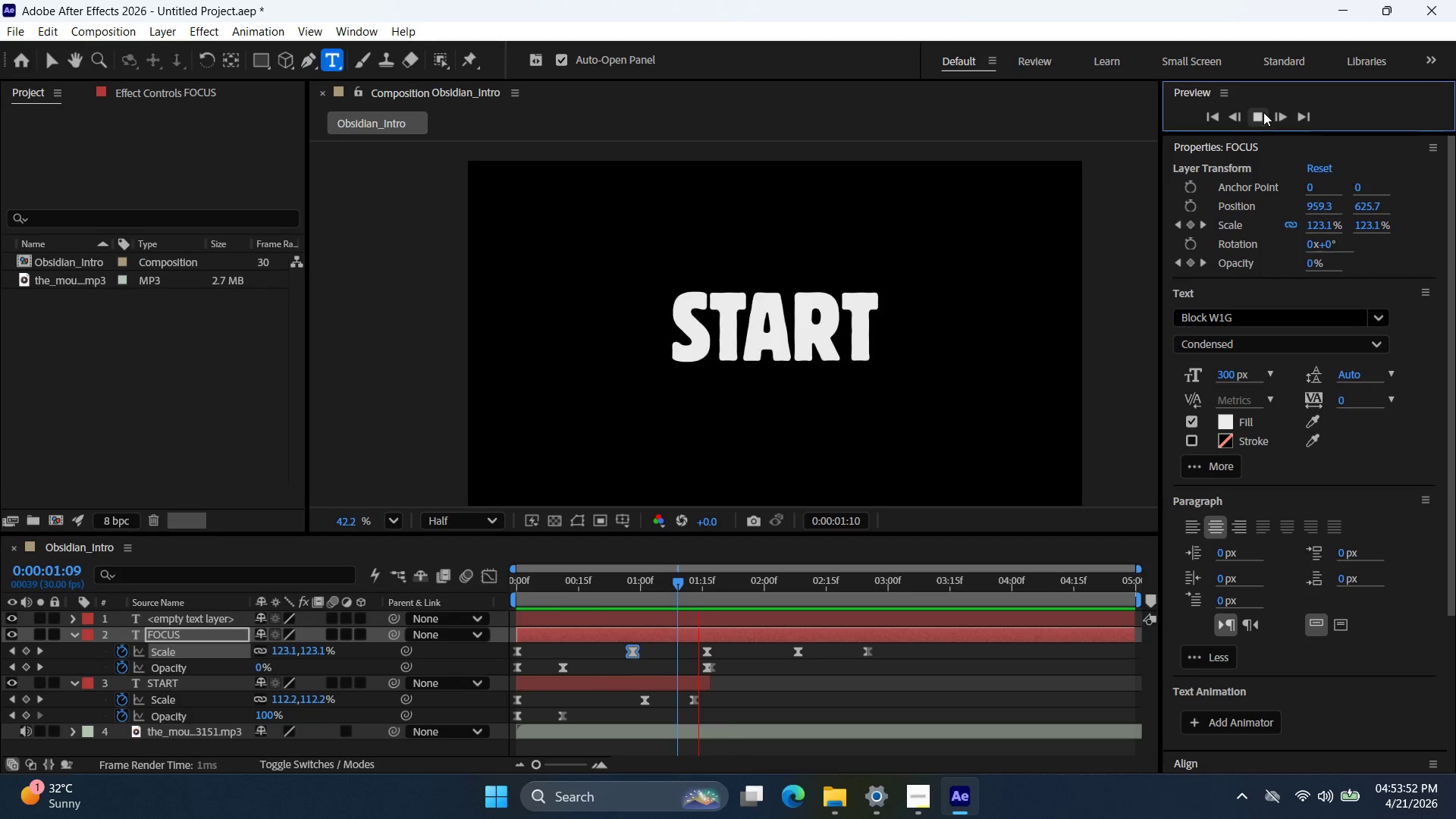 
left_click([1263, 112])
 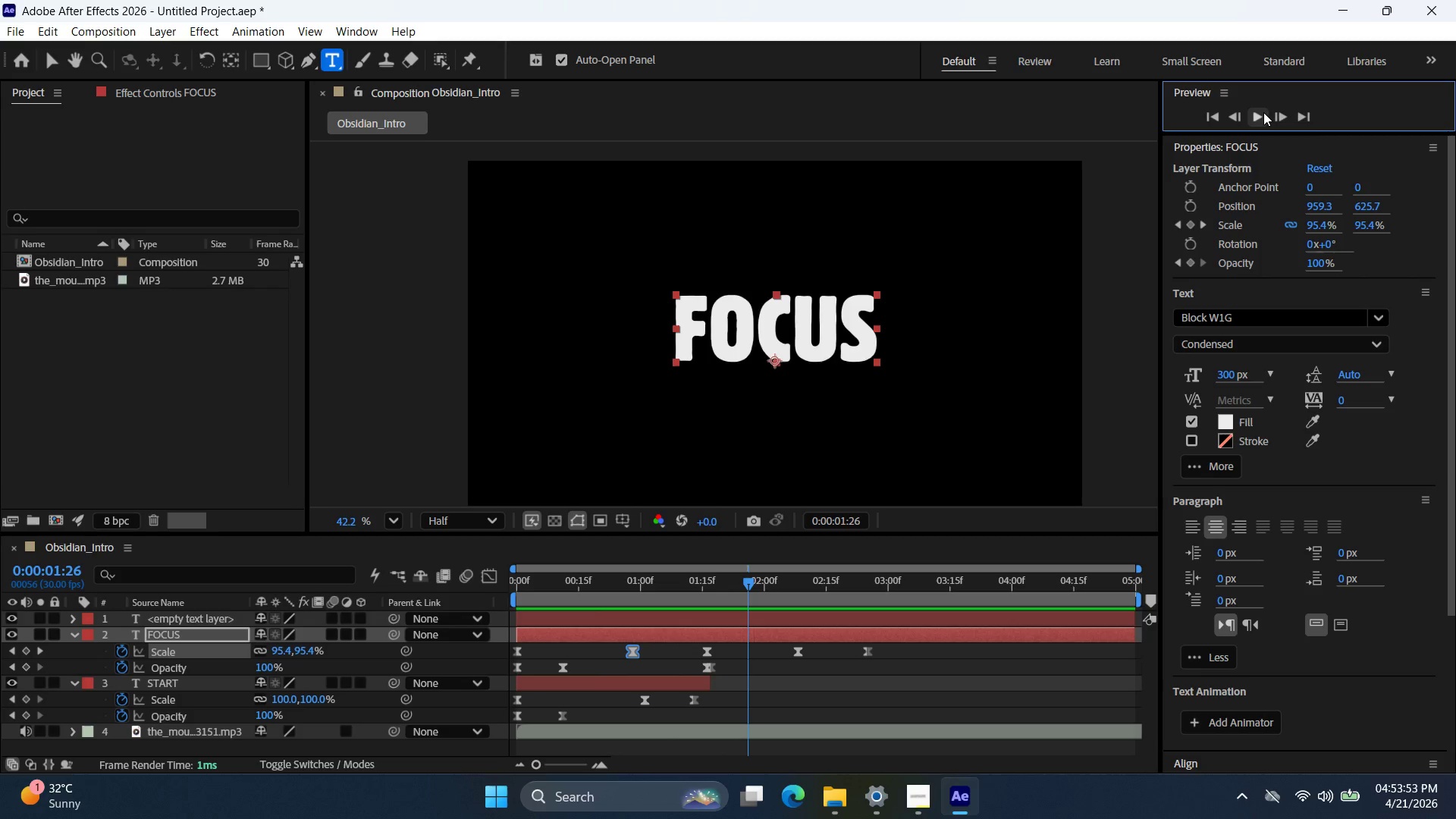 
left_click([1263, 112])
 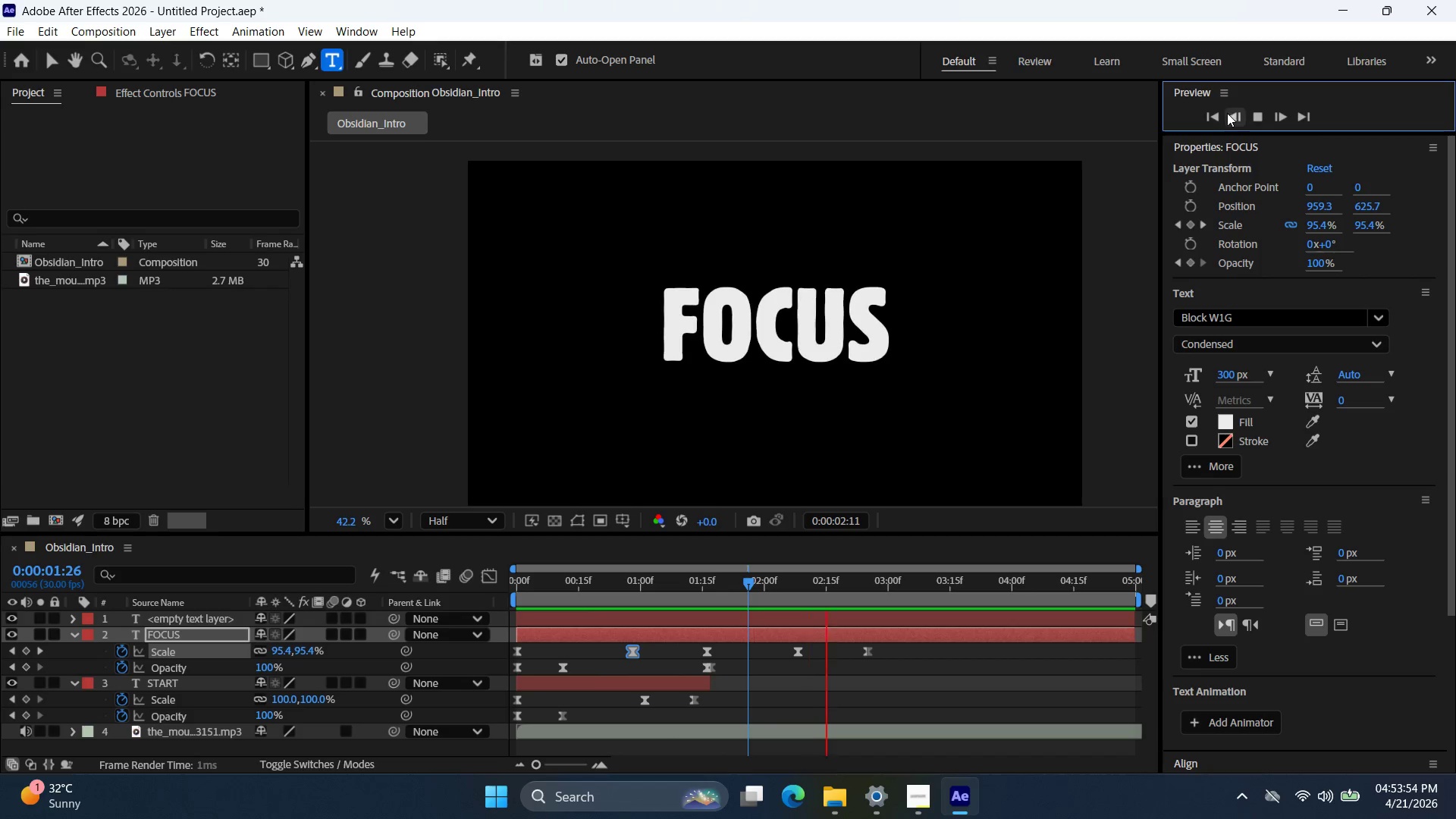 
left_click([1220, 113])
 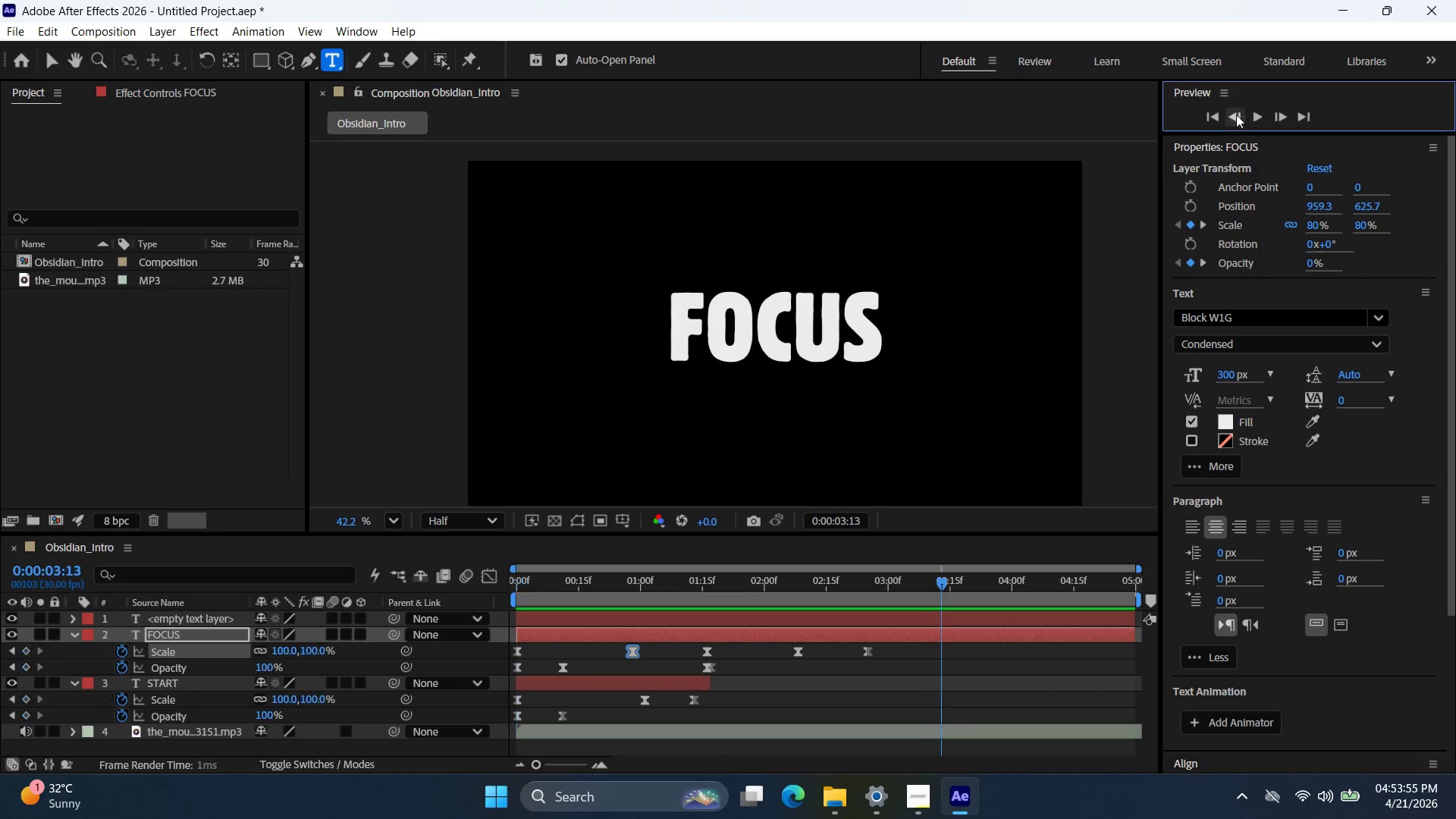 
double_click([1213, 116])
 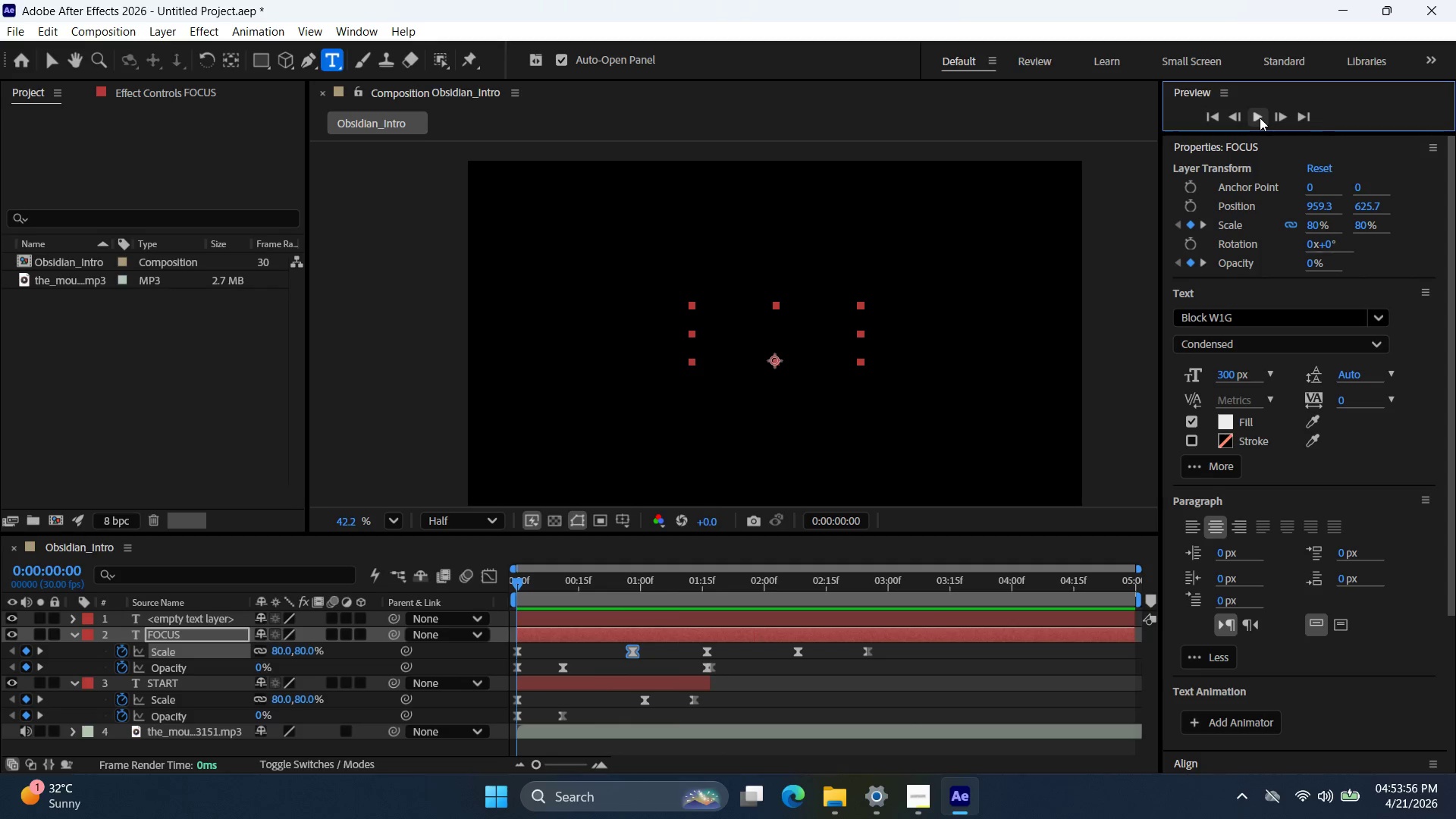 
triple_click([1260, 118])
 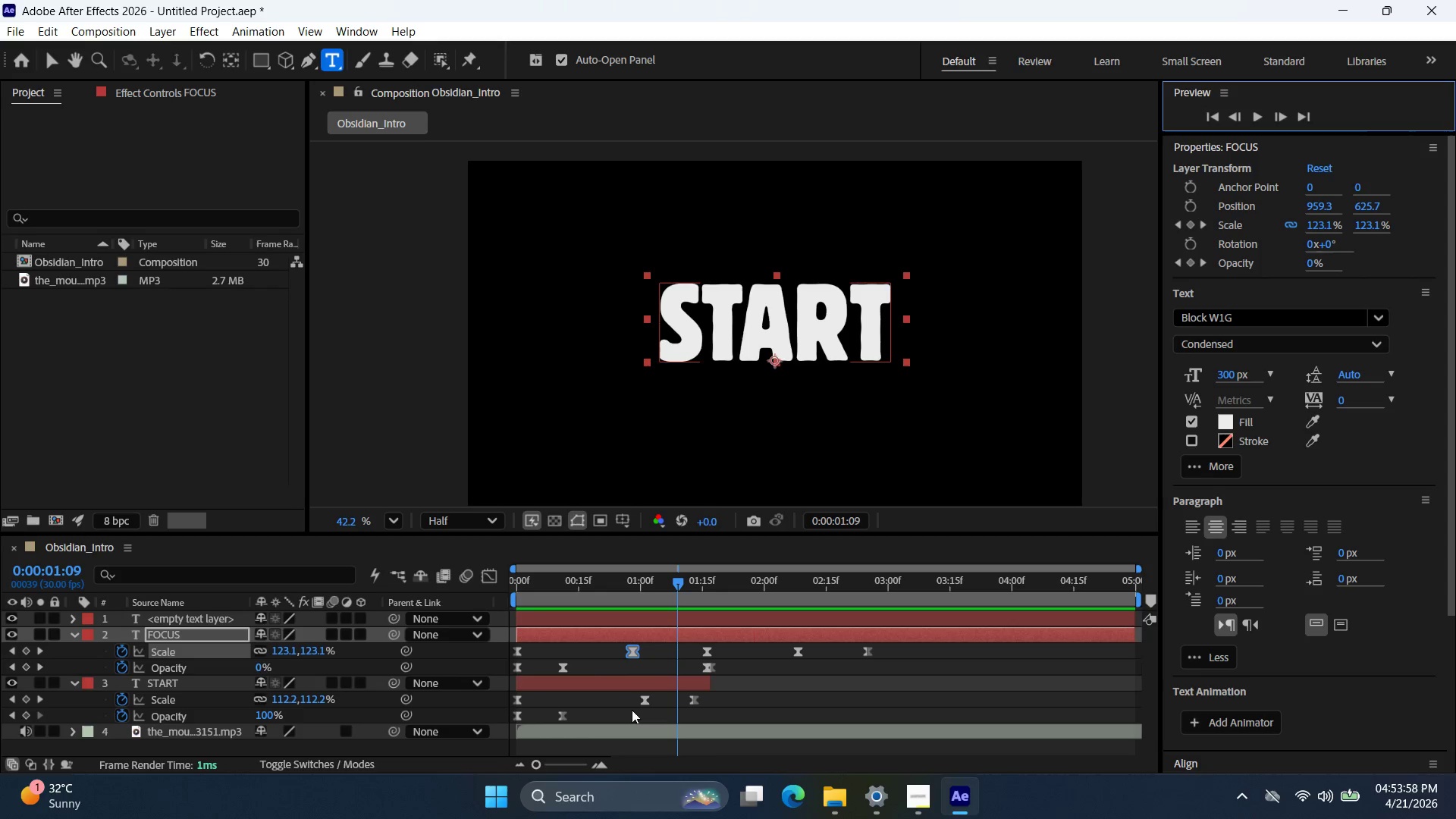 
left_click_drag(start_coordinate=[644, 703], to_coordinate=[607, 704])
 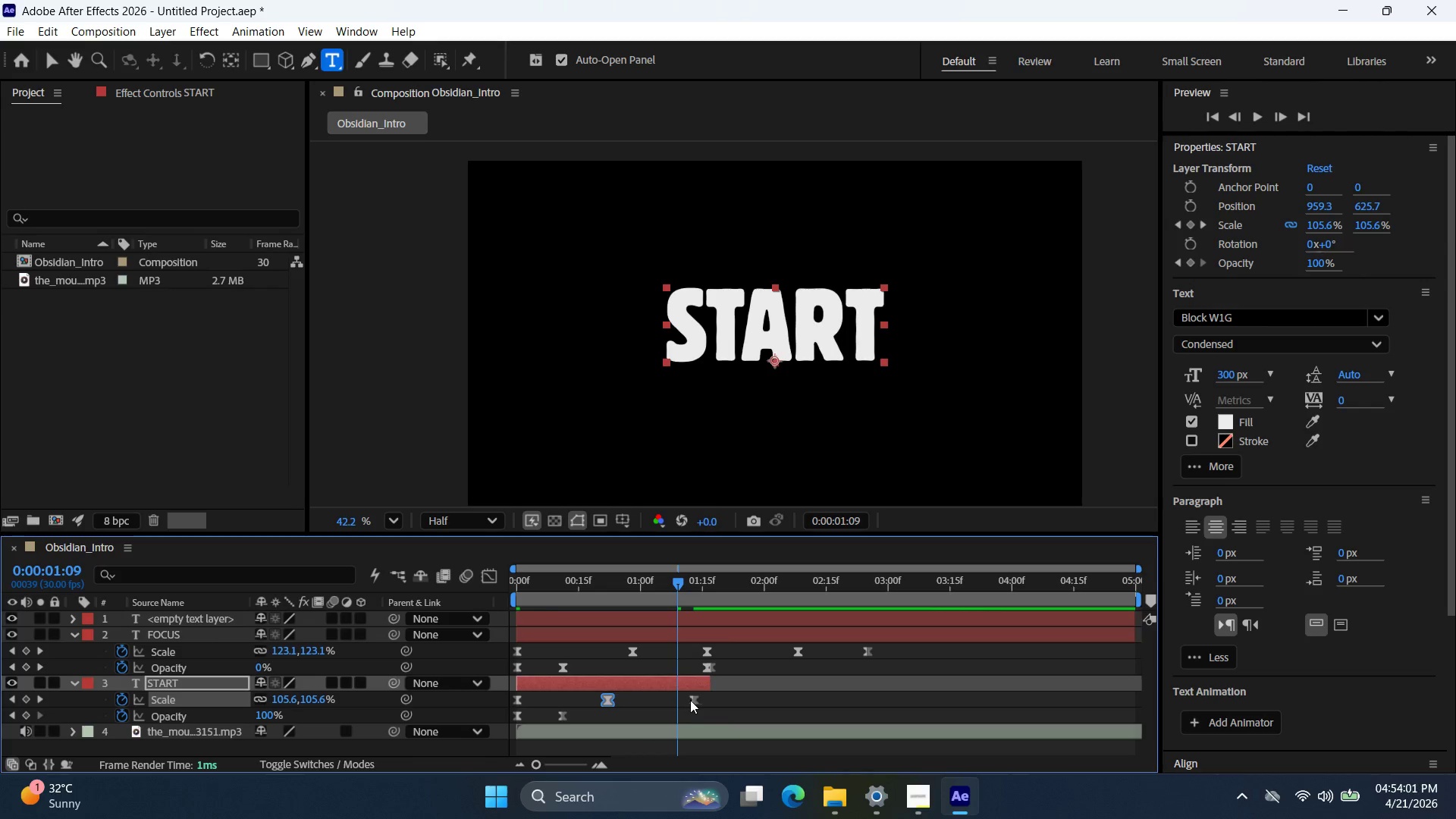 
left_click_drag(start_coordinate=[694, 698], to_coordinate=[657, 700])
 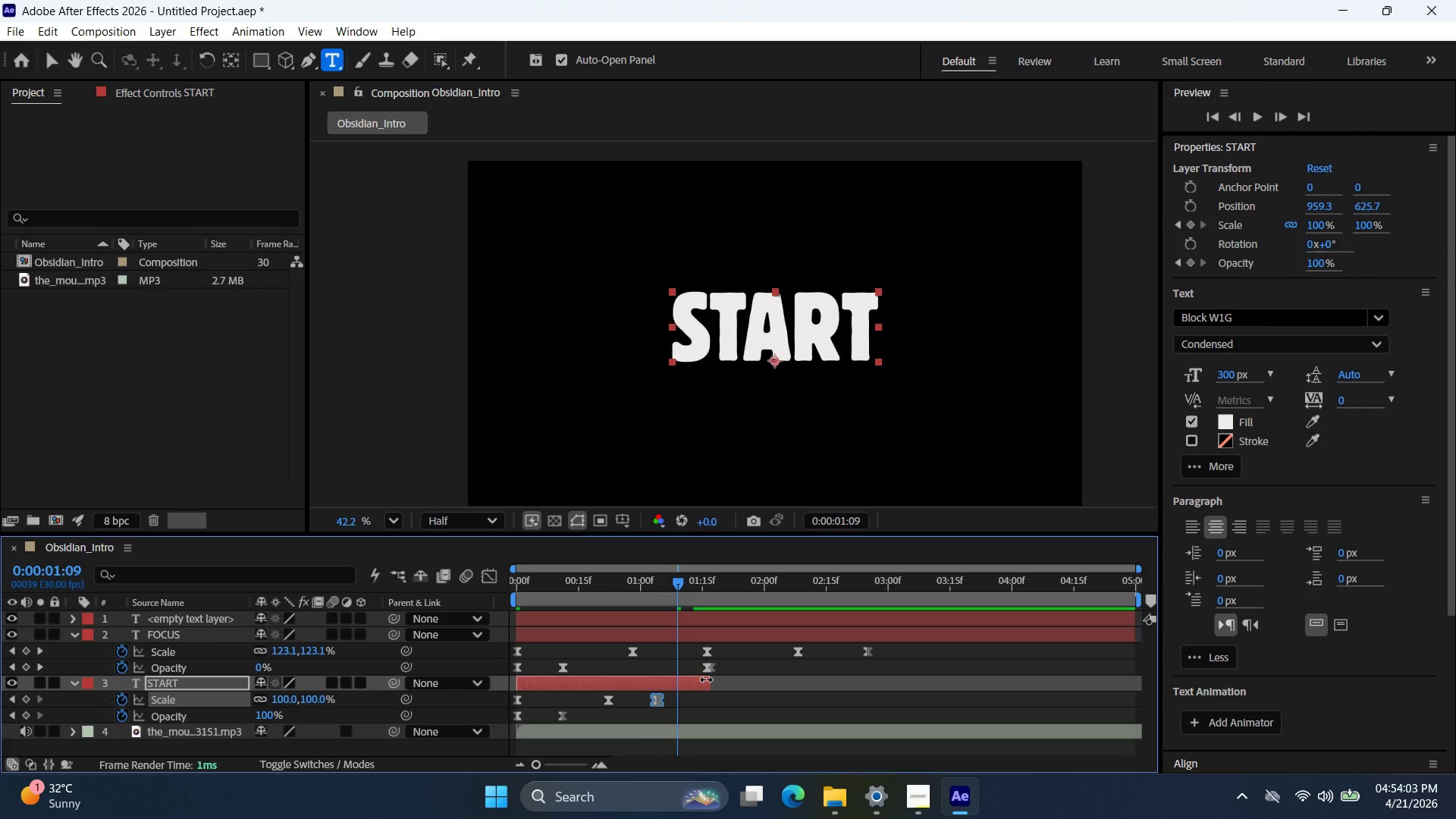 
left_click_drag(start_coordinate=[706, 679], to_coordinate=[657, 683])
 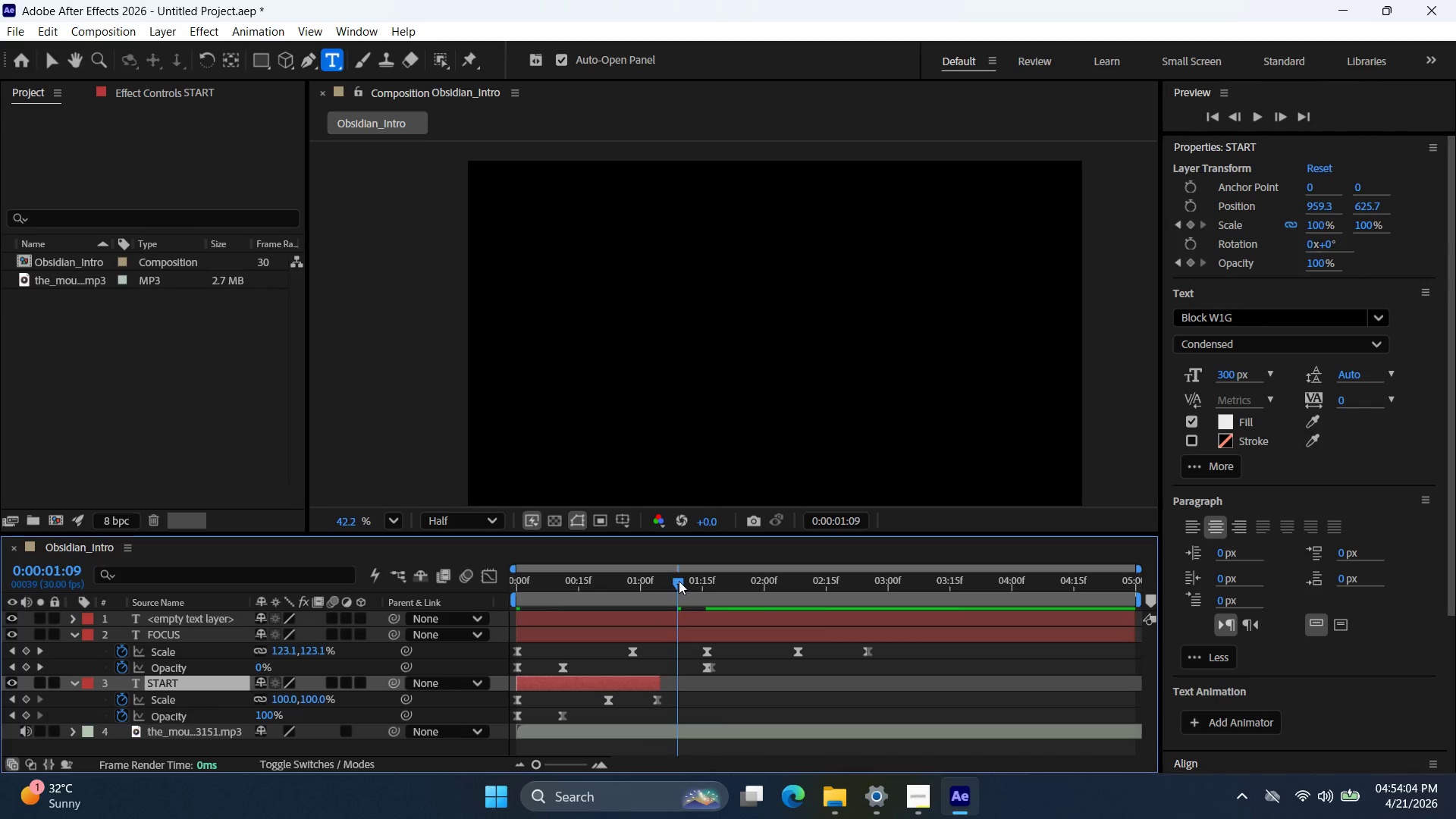 
left_click_drag(start_coordinate=[679, 581], to_coordinate=[460, 603])
 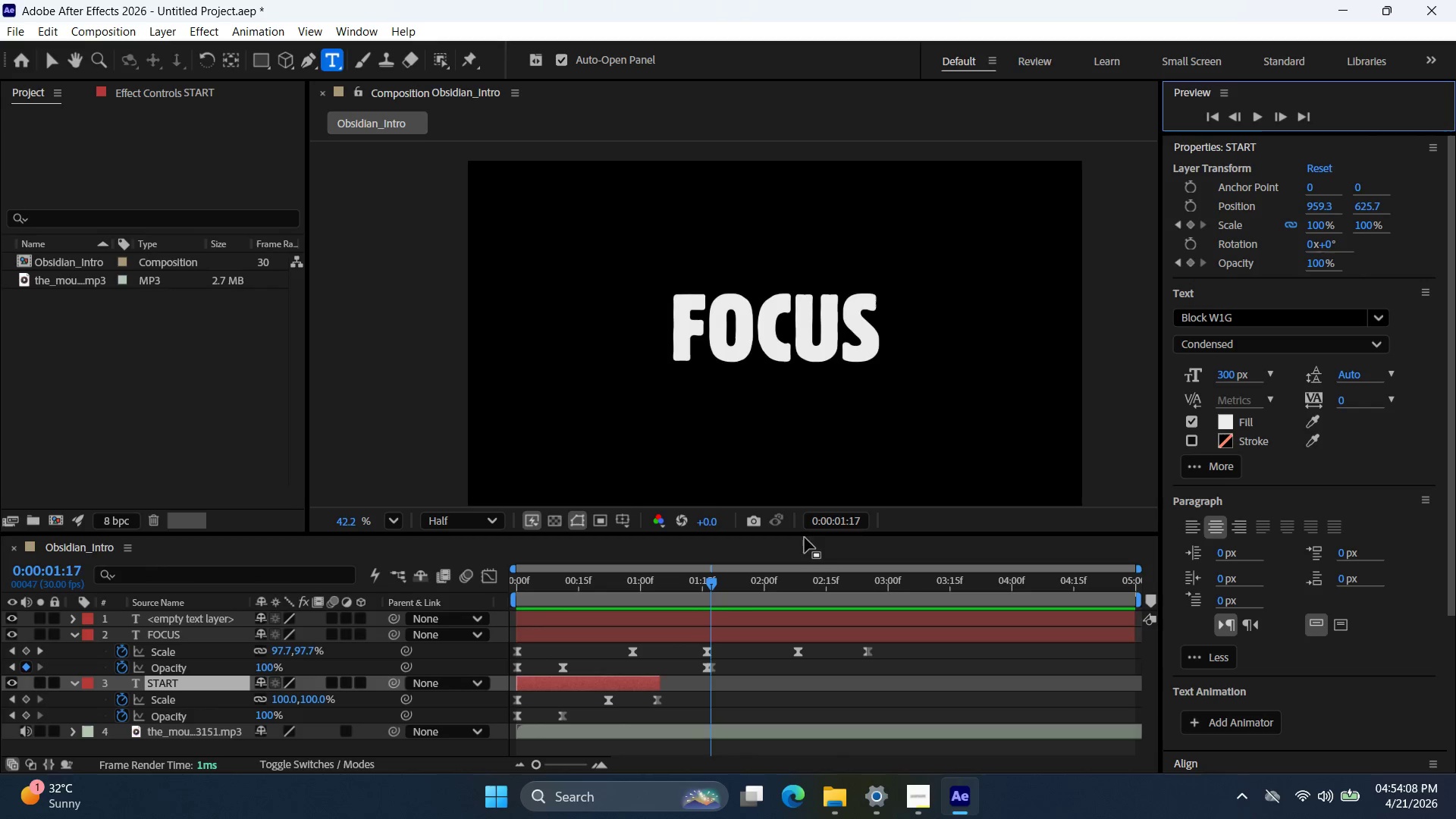 
left_click_drag(start_coordinate=[661, 682], to_coordinate=[667, 682])
 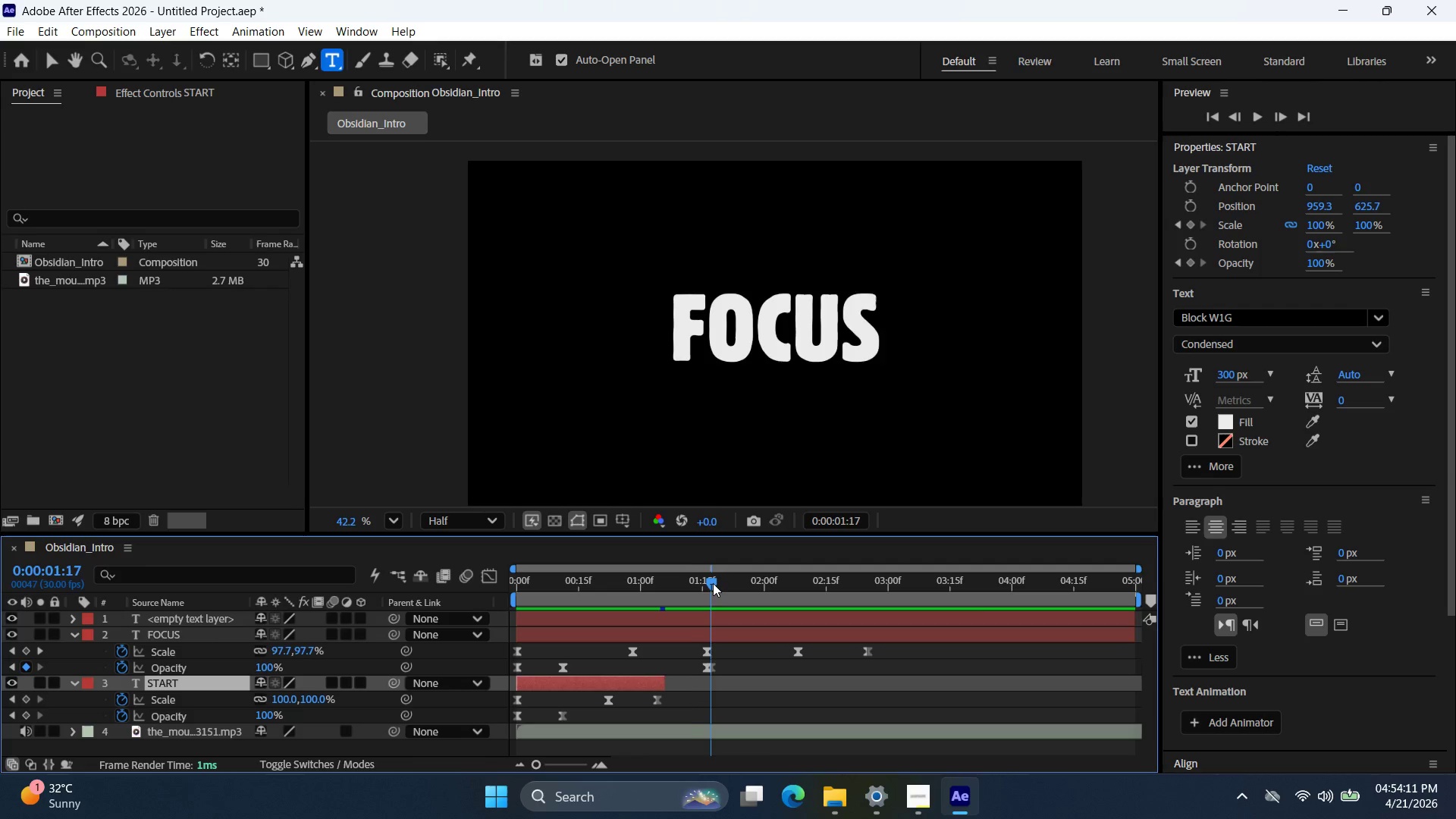 
left_click_drag(start_coordinate=[713, 583], to_coordinate=[497, 593])
 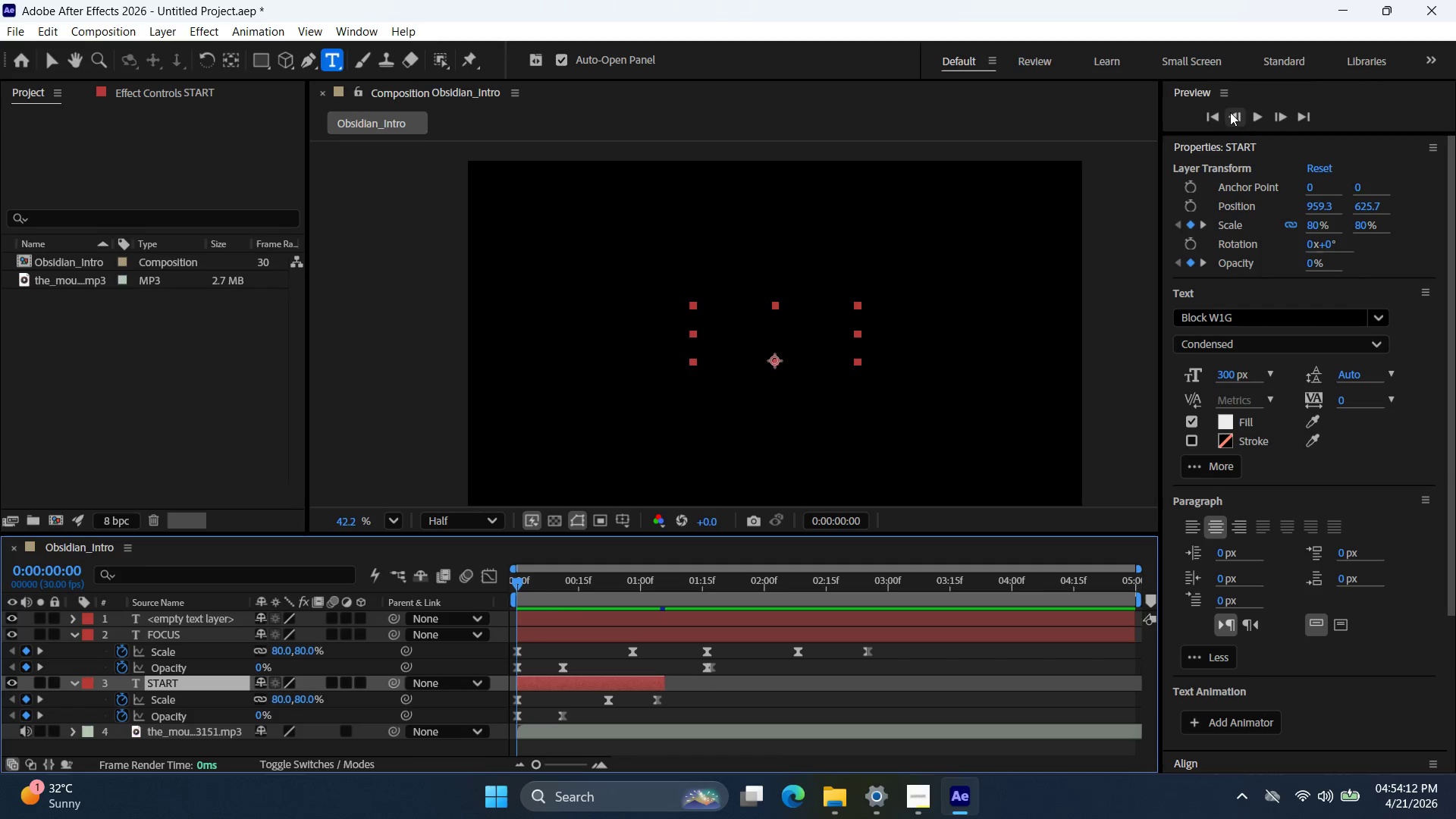 
left_click([1257, 118])
 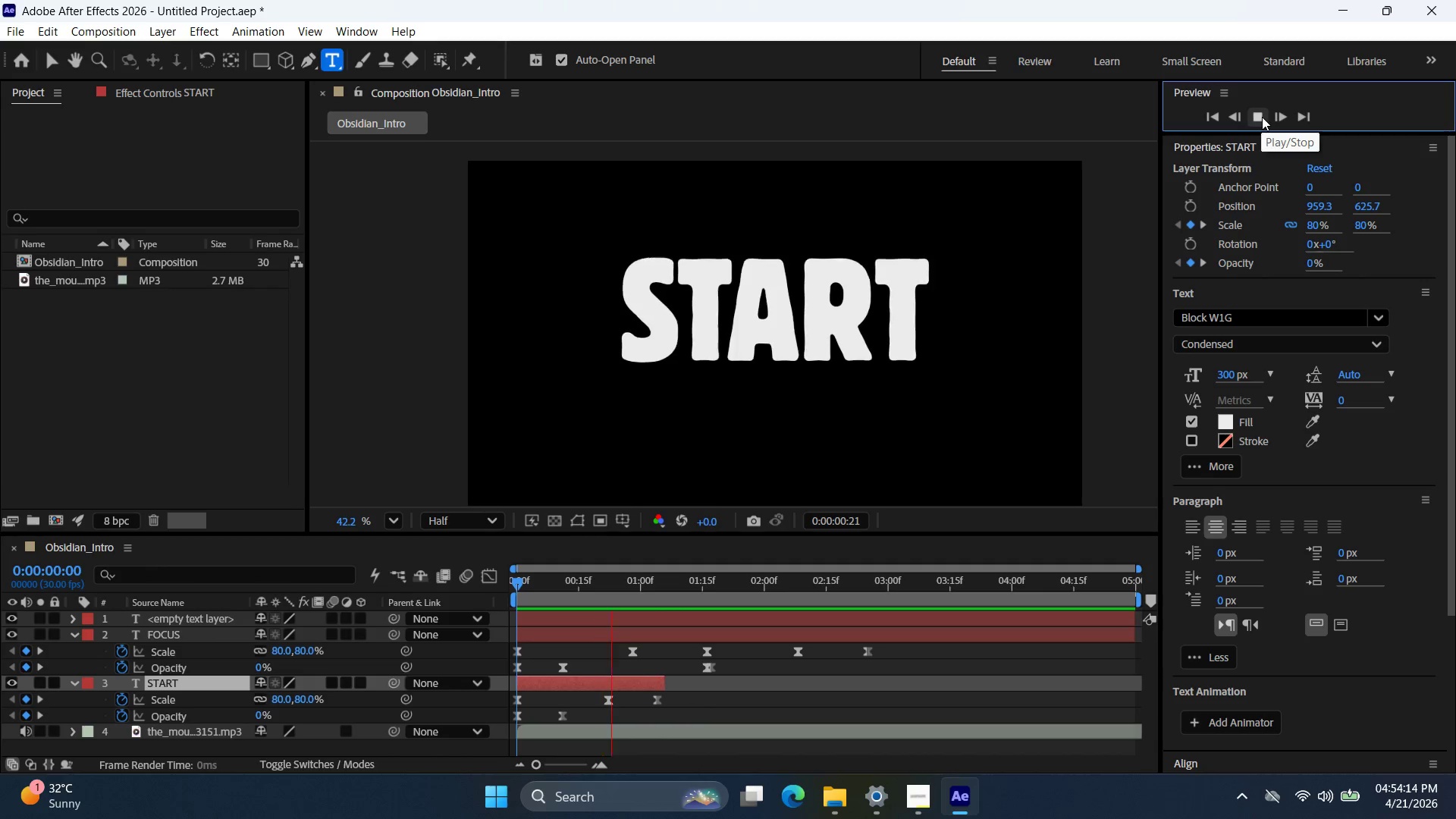 
left_click([1262, 117])
 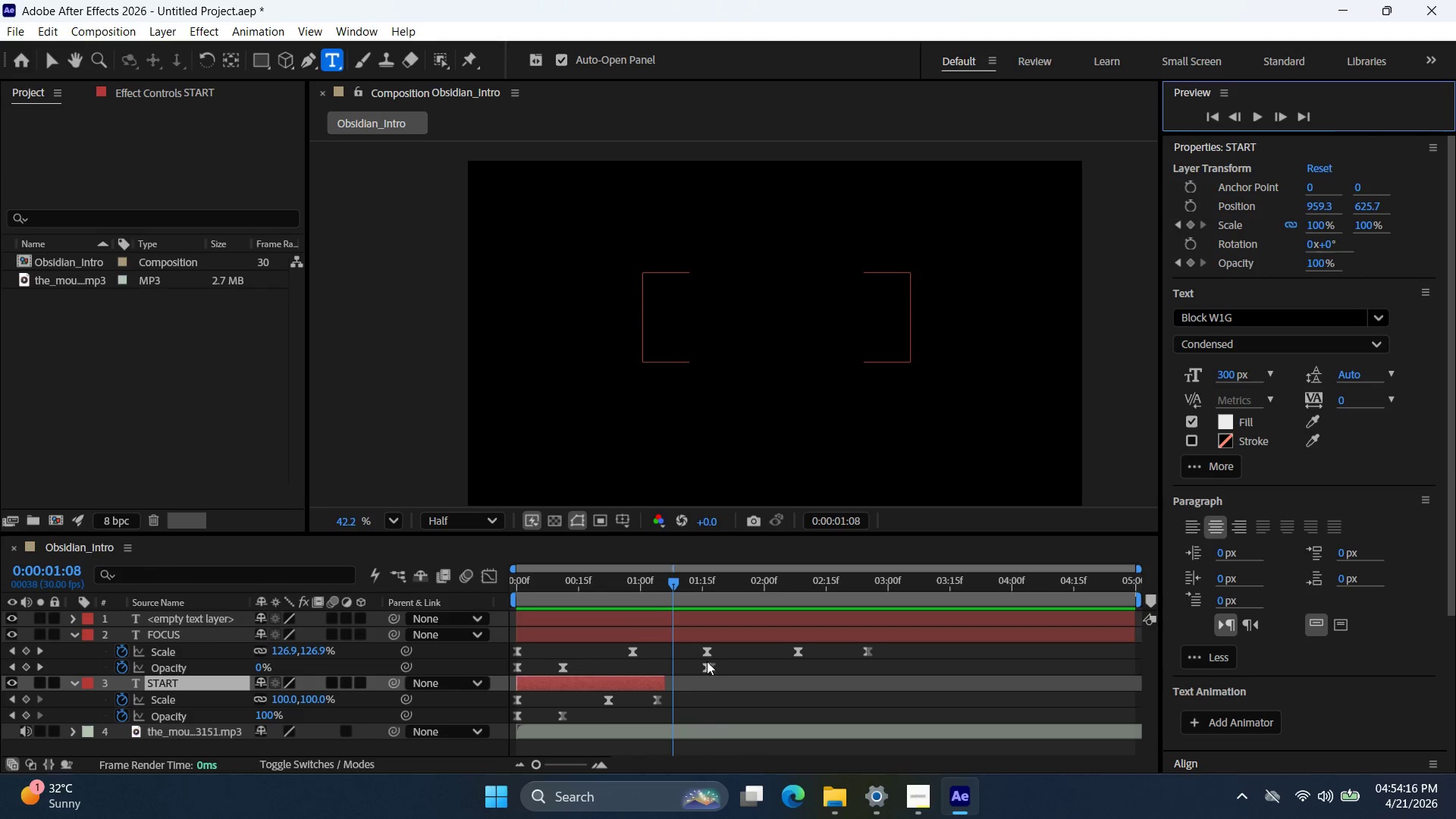 
left_click_drag(start_coordinate=[707, 670], to_coordinate=[668, 671])
 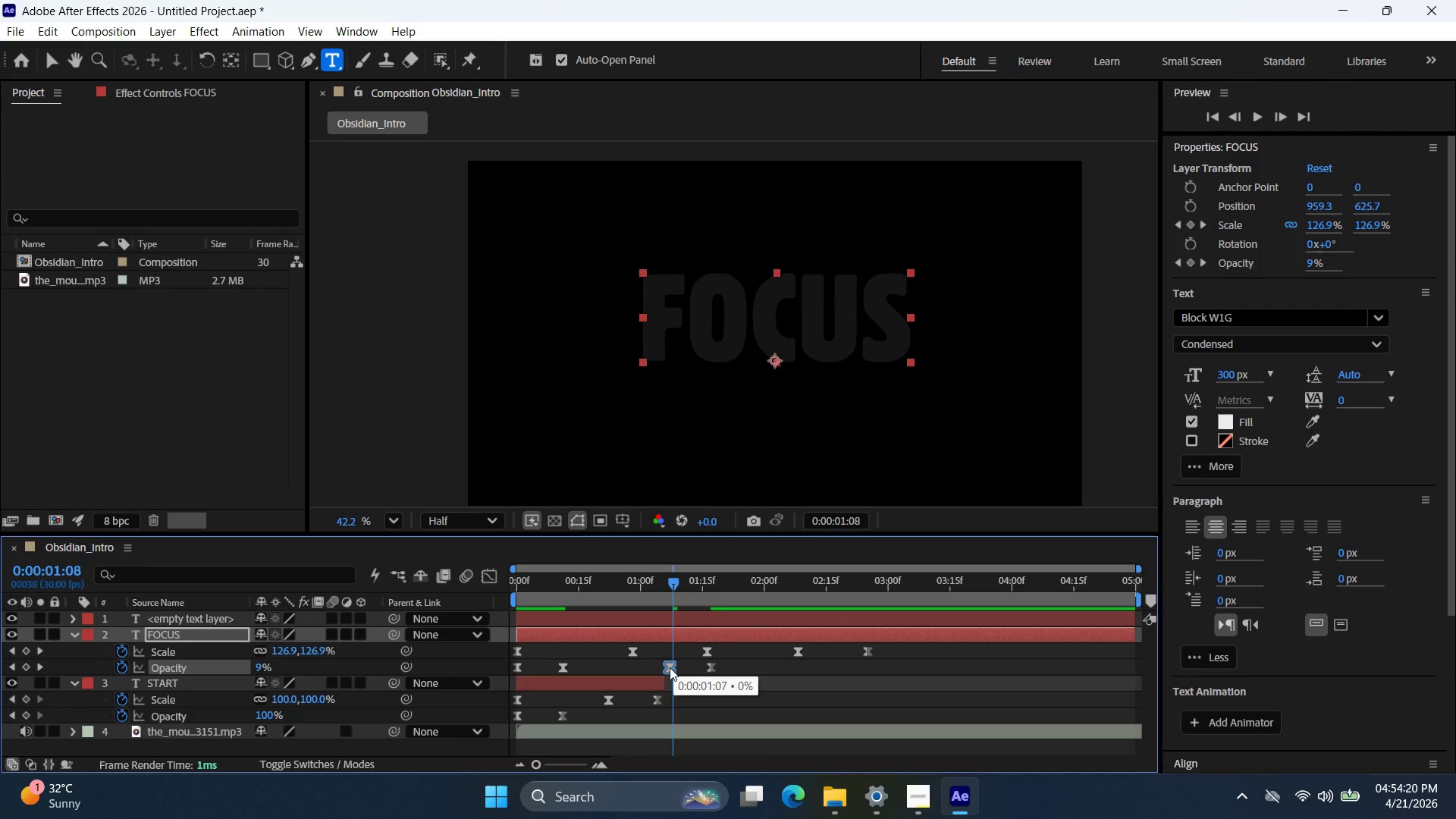 
left_click_drag(start_coordinate=[669, 667], to_coordinate=[664, 670])
 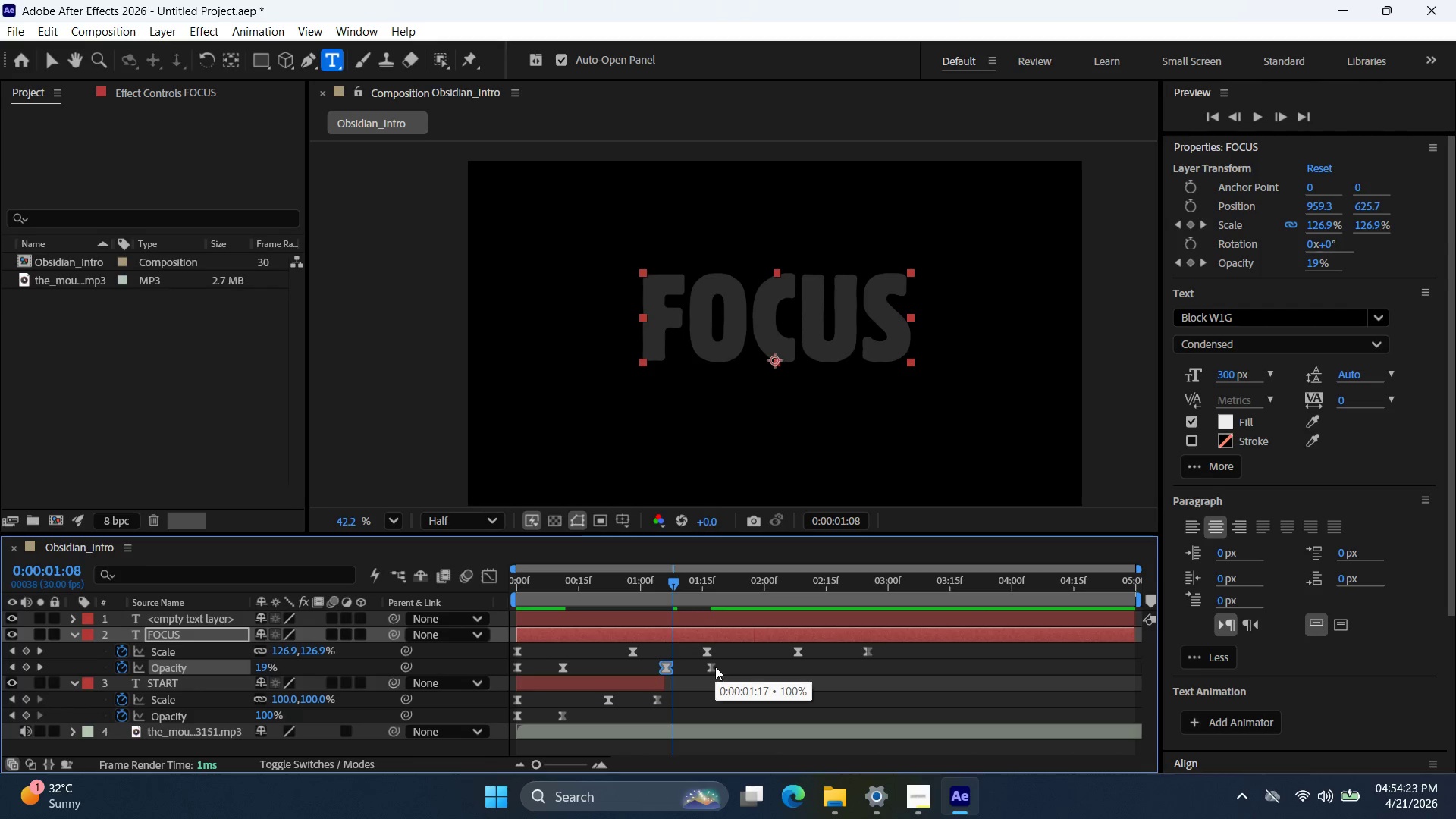 
left_click_drag(start_coordinate=[715, 667], to_coordinate=[672, 670])
 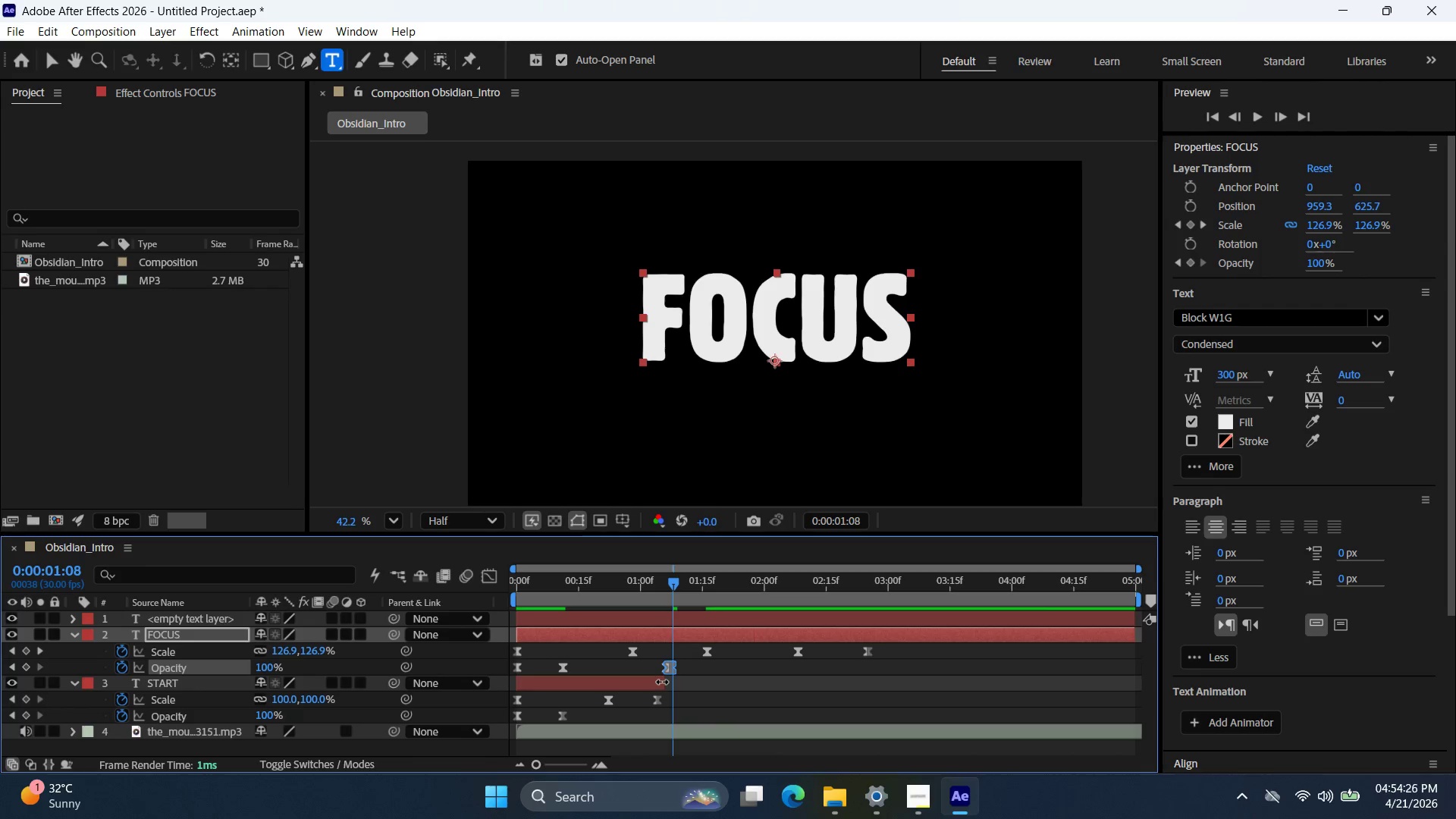 
left_click_drag(start_coordinate=[662, 682], to_coordinate=[669, 682])
 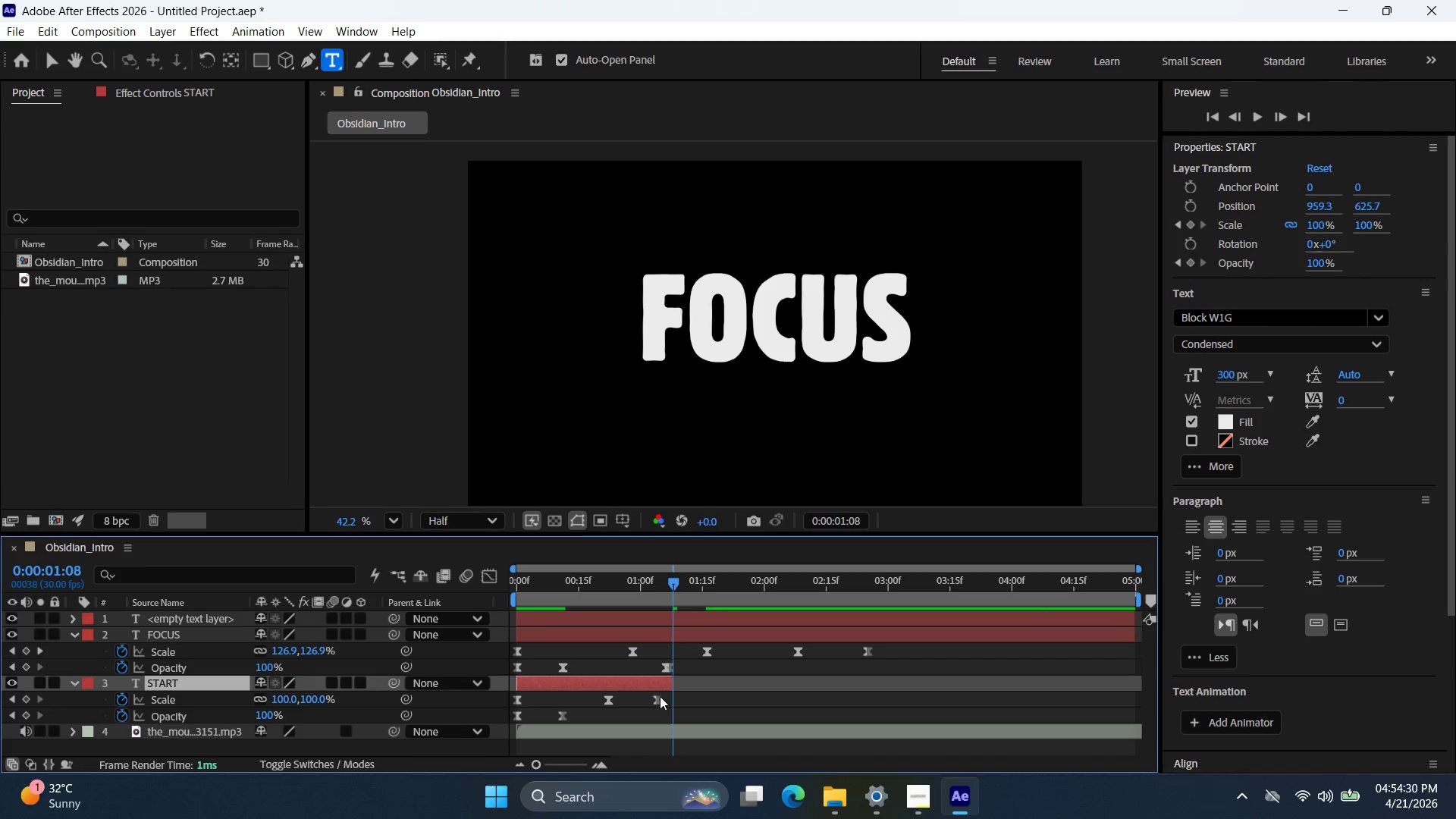 
left_click_drag(start_coordinate=[660, 698], to_coordinate=[667, 698])
 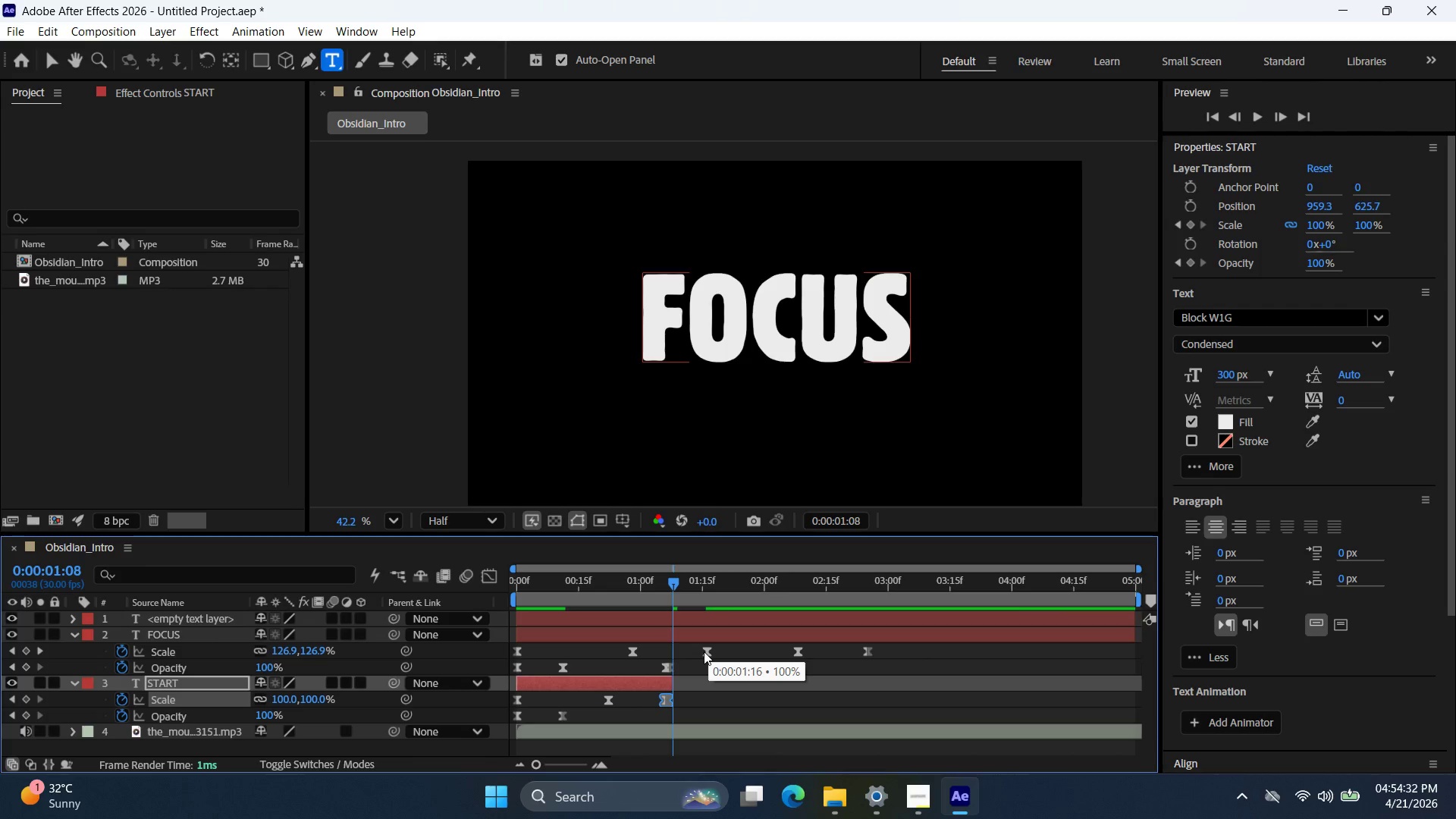 
left_click_drag(start_coordinate=[704, 651], to_coordinate=[676, 655])
 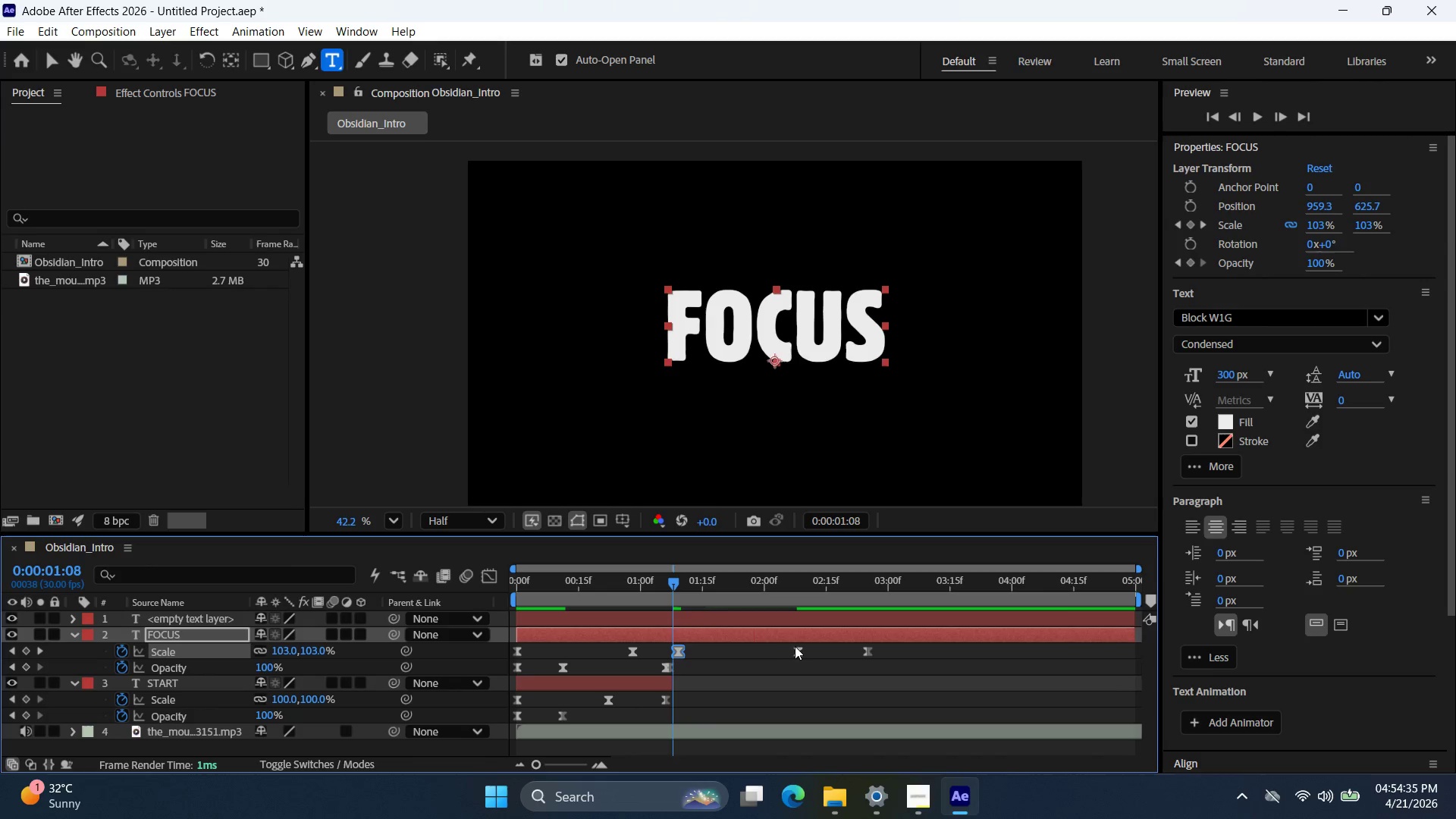 
left_click_drag(start_coordinate=[795, 647], to_coordinate=[749, 651])
 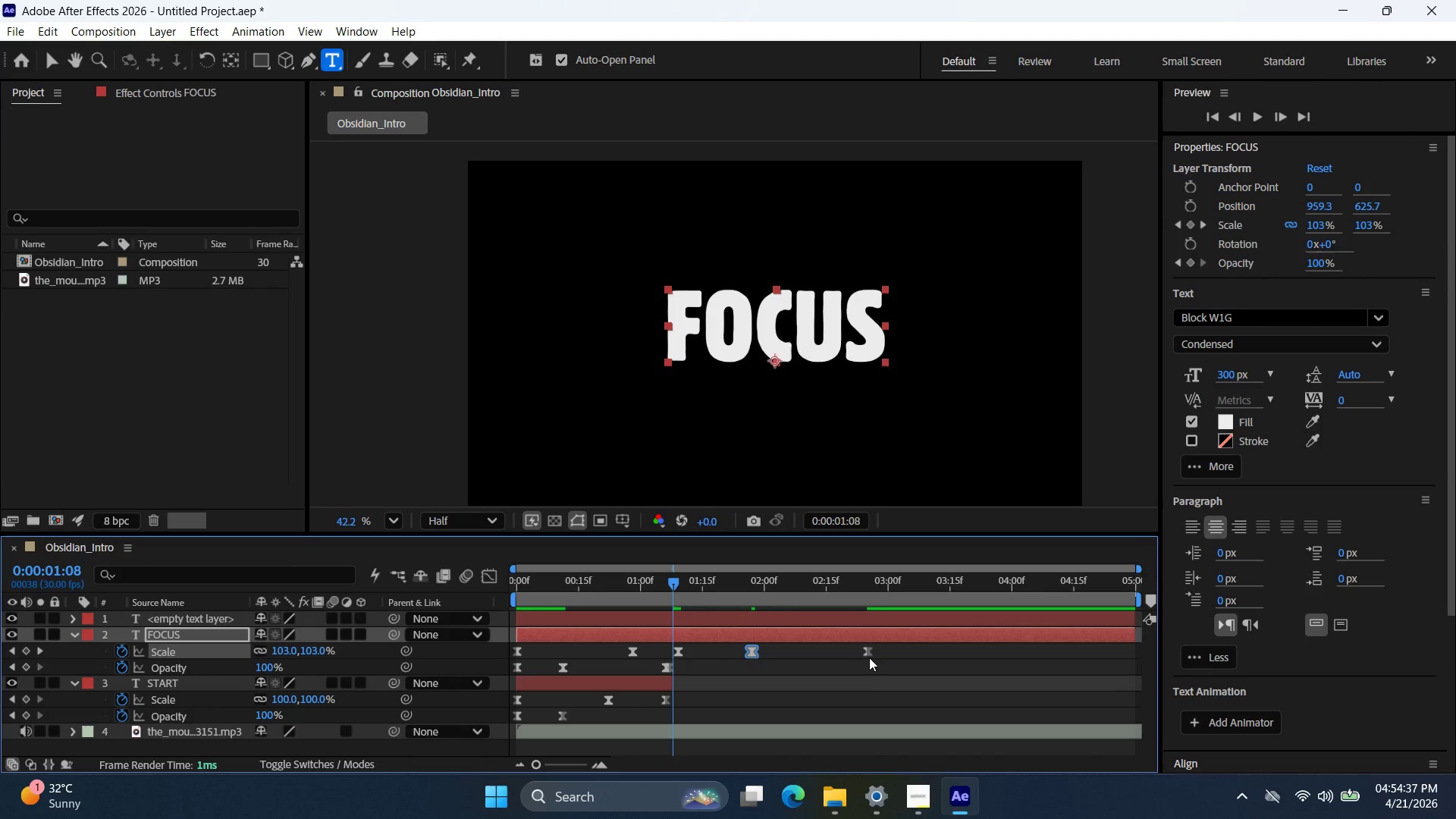 
left_click_drag(start_coordinate=[866, 653], to_coordinate=[848, 651])
 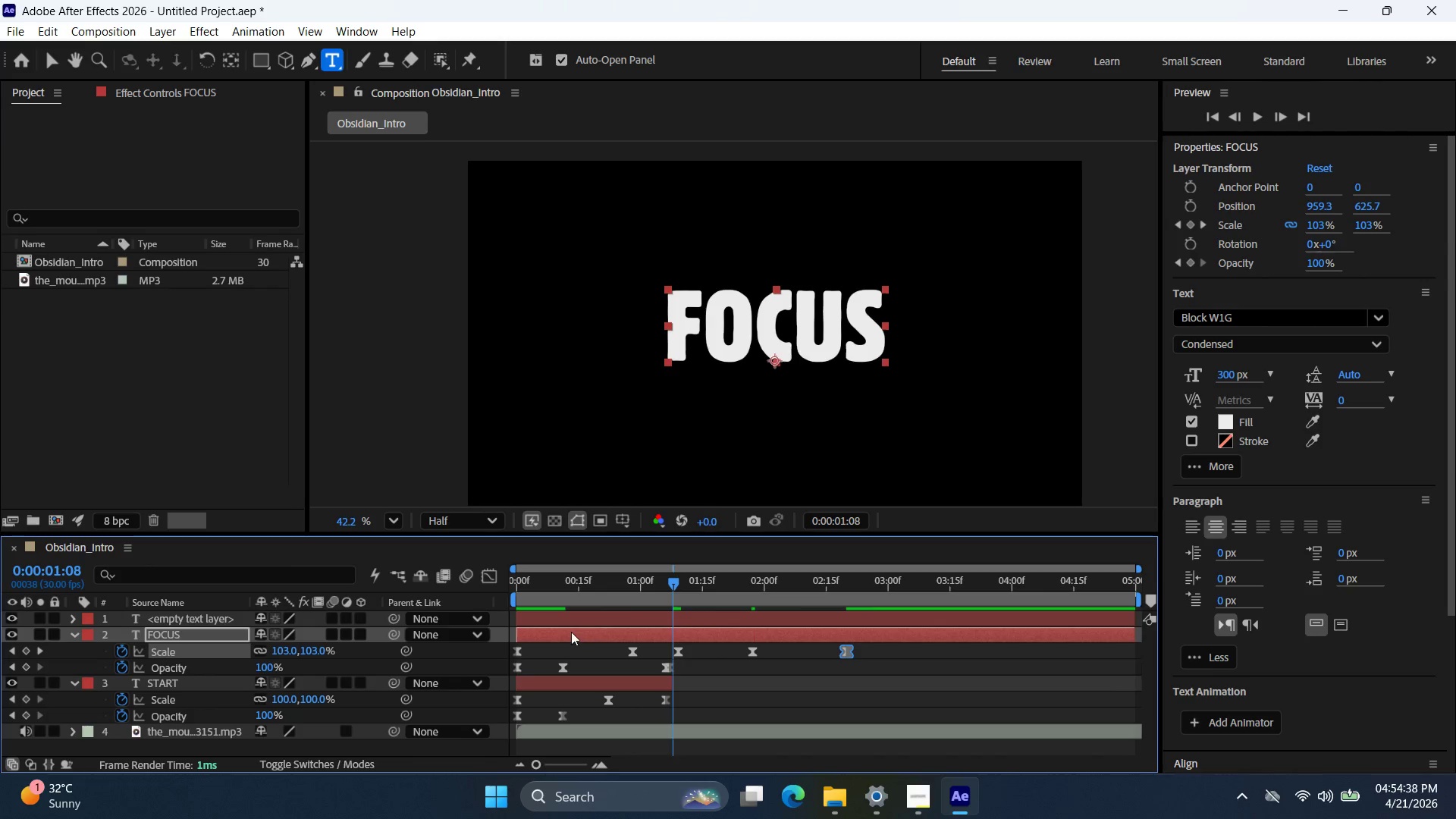 
left_click([570, 632])
 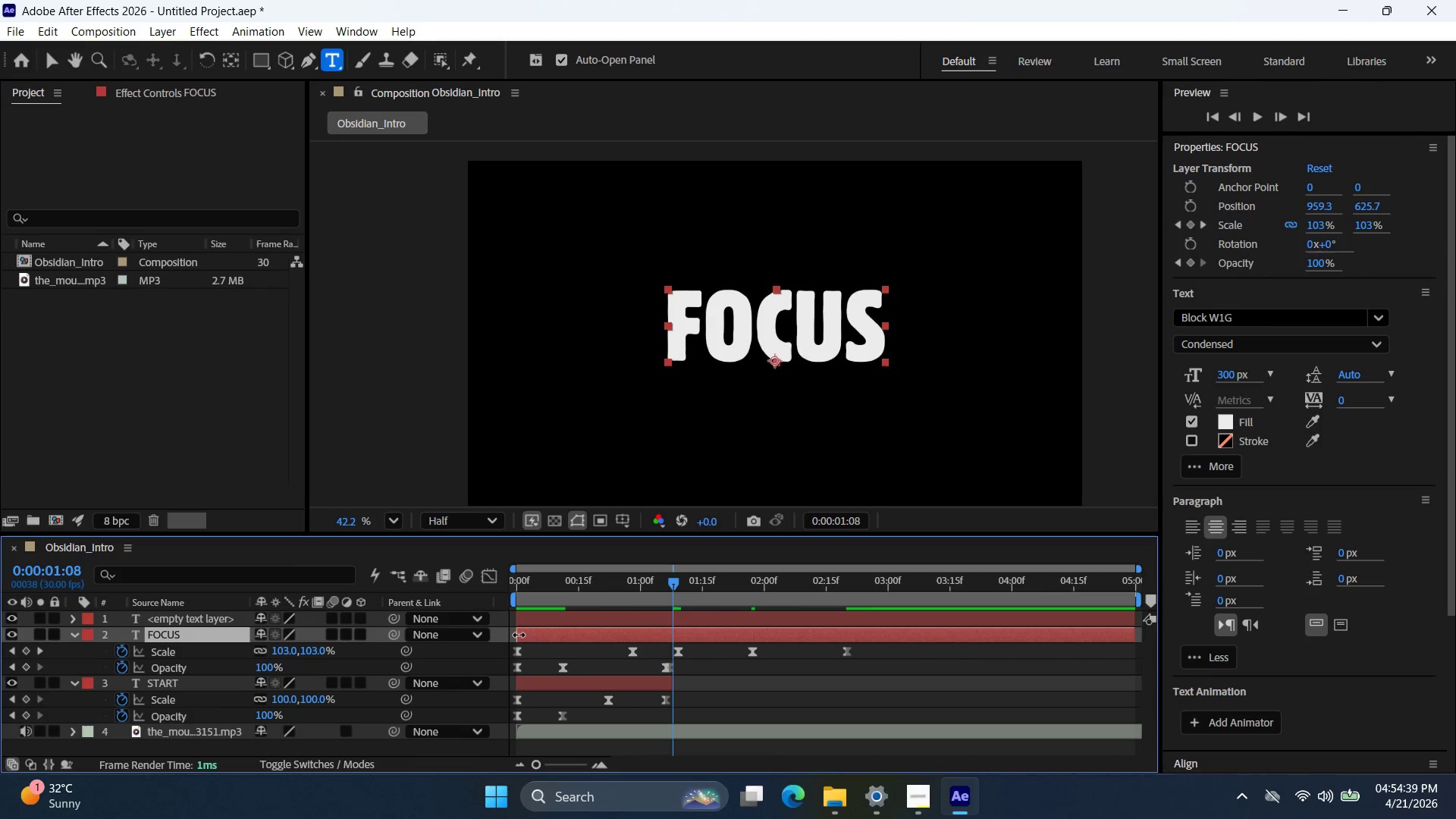 
left_click_drag(start_coordinate=[516, 635], to_coordinate=[673, 642])
 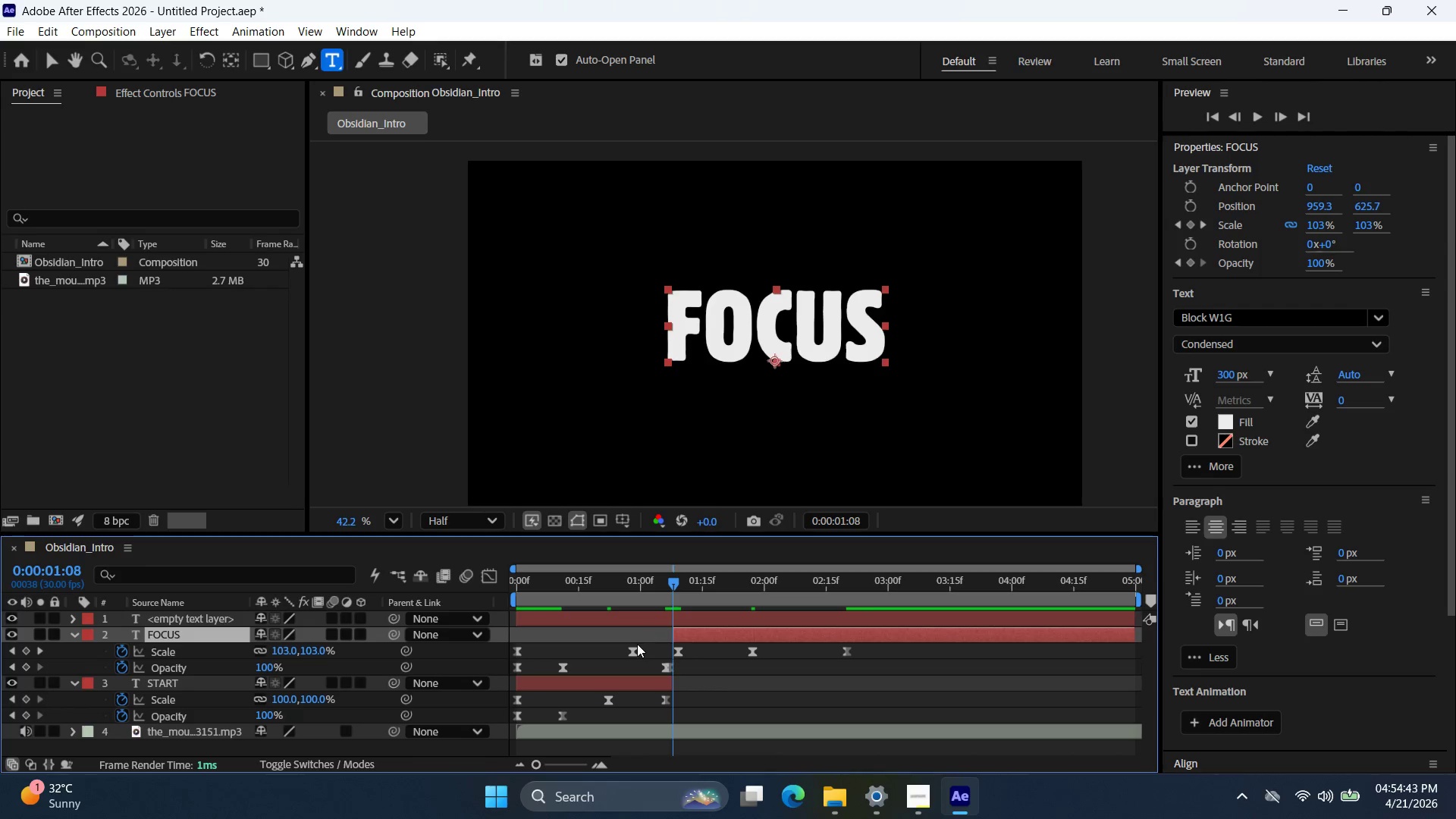 
left_click([634, 653])
 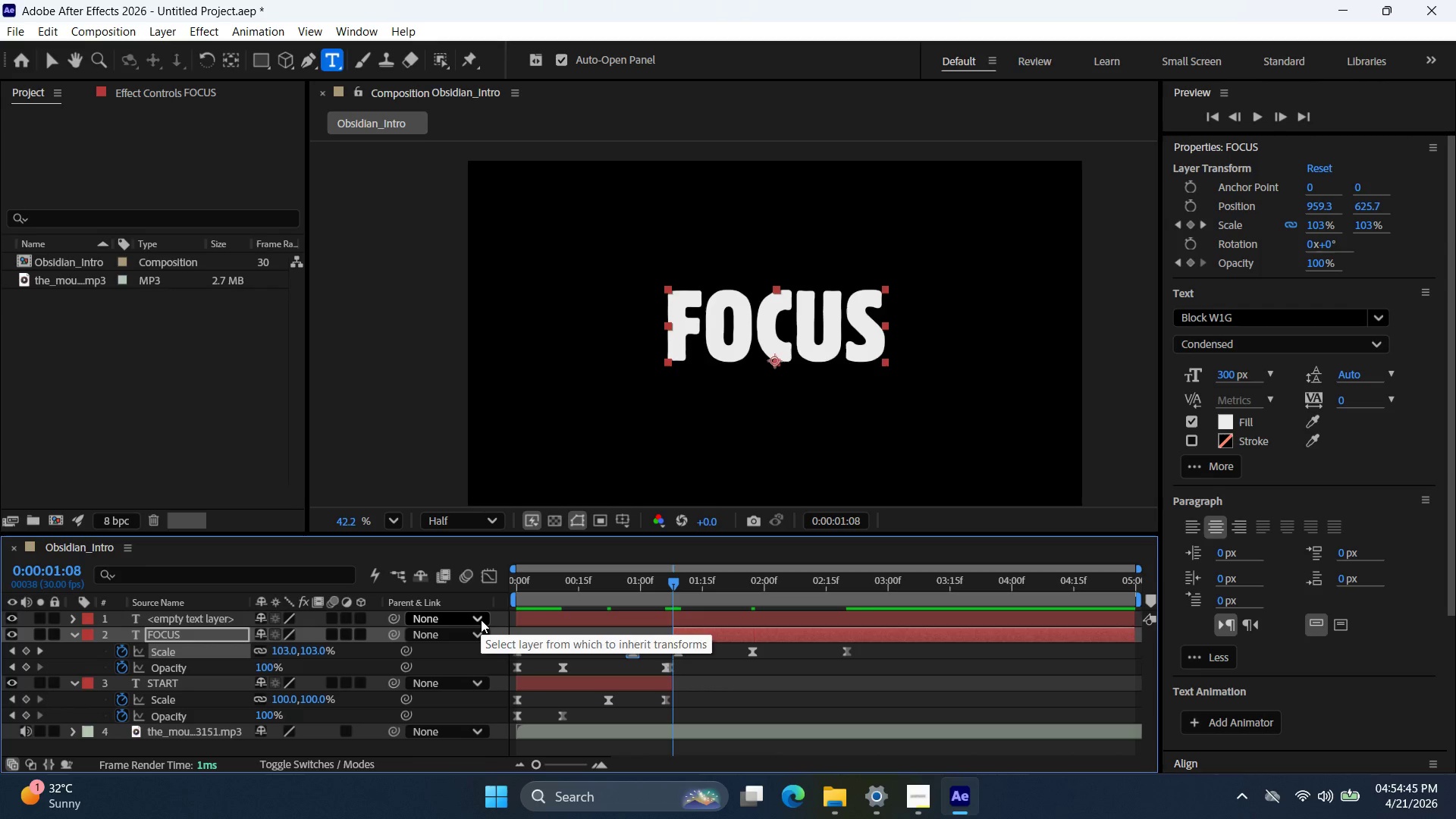 
key(Delete)
 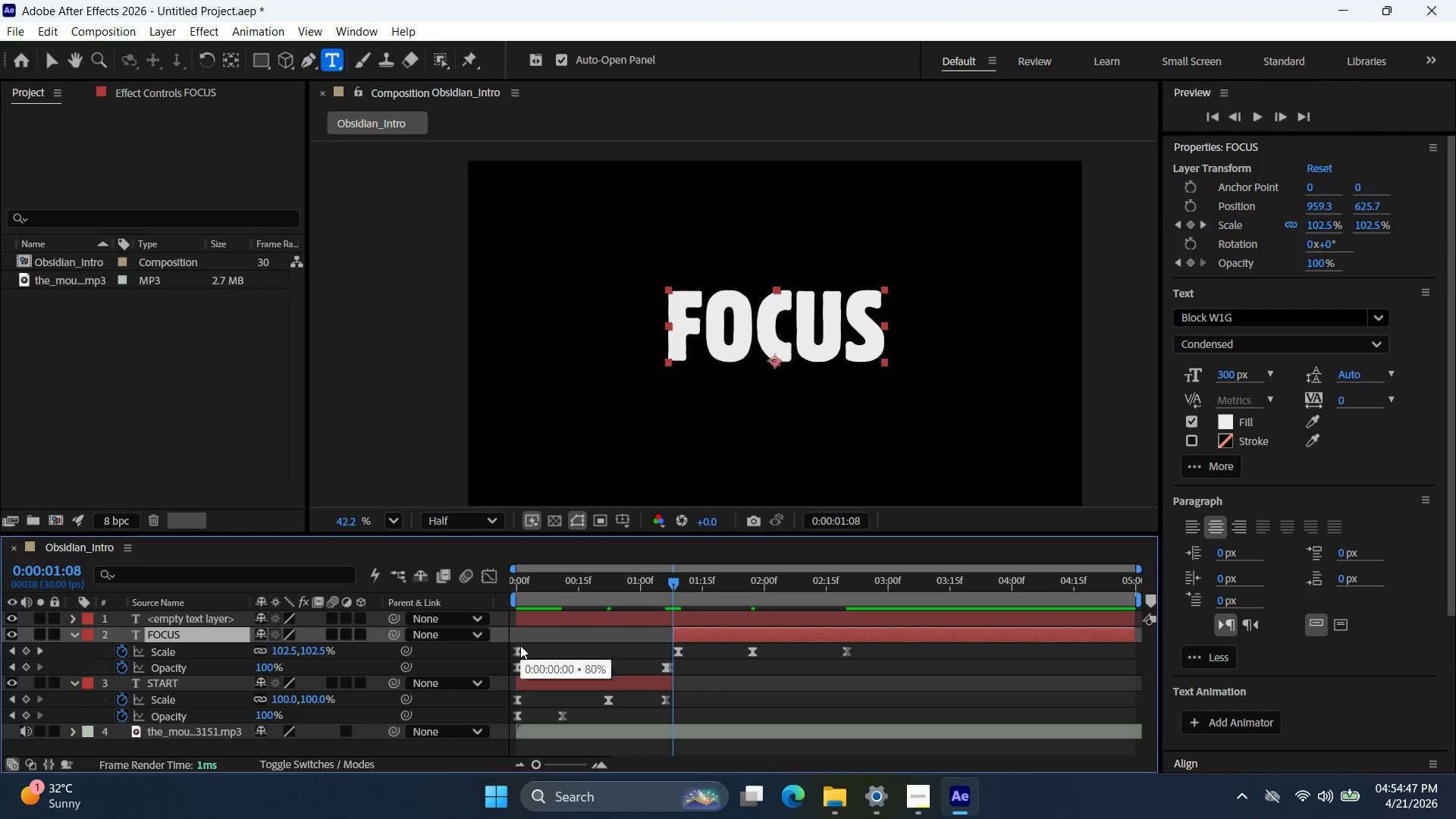 
left_click([518, 651])
 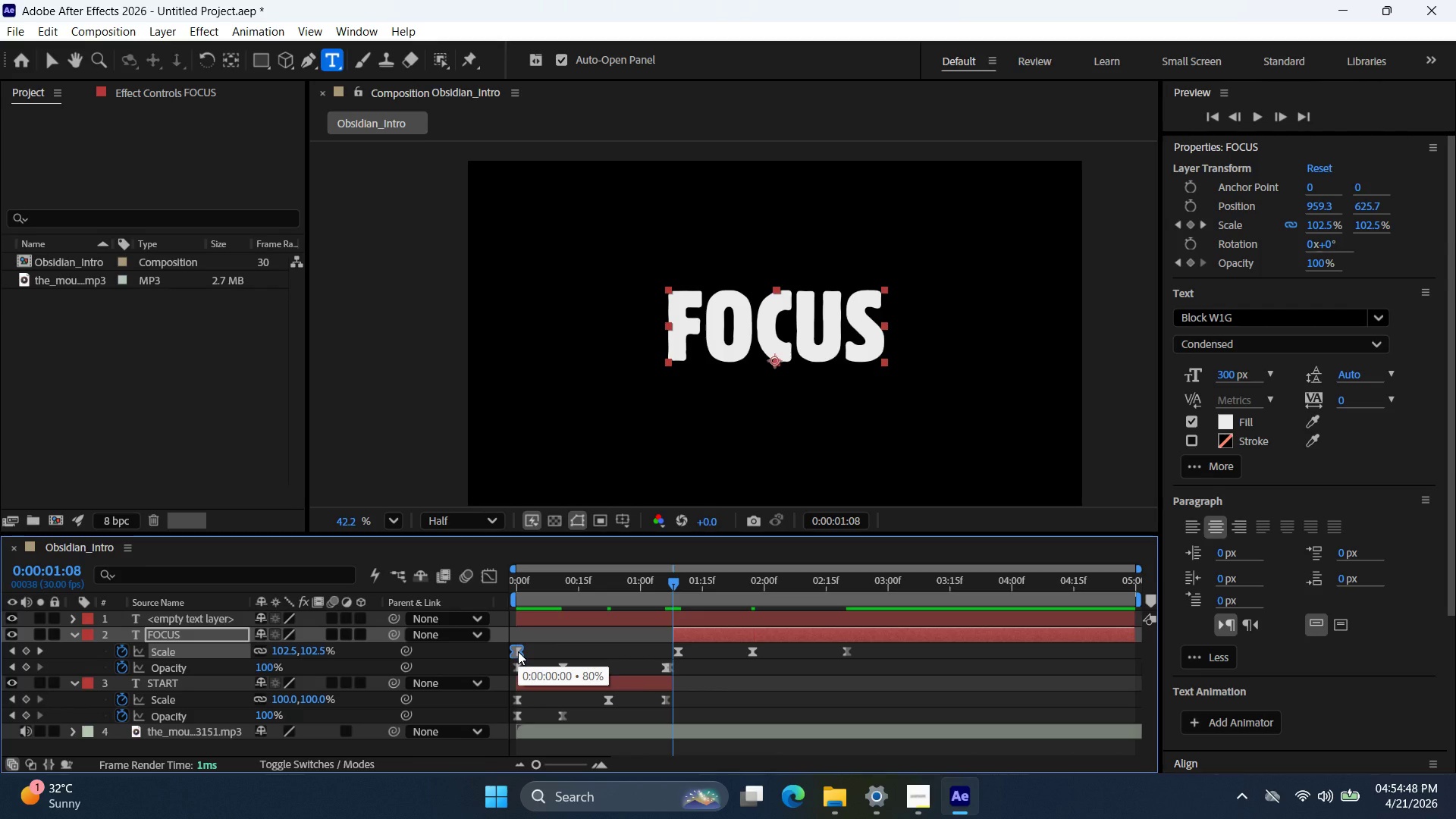 
key(Delete)
 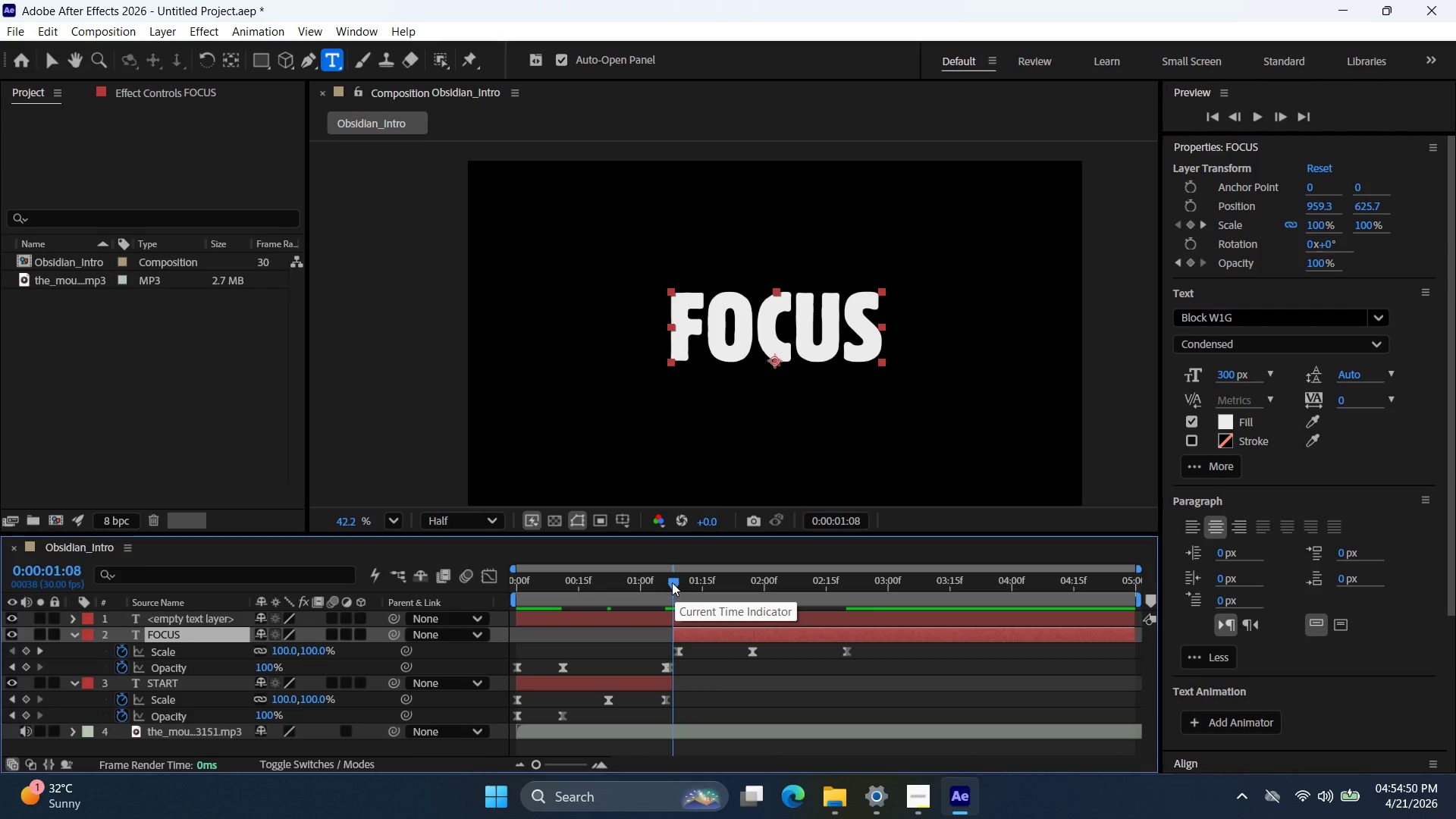 
left_click_drag(start_coordinate=[671, 582], to_coordinate=[508, 608])
 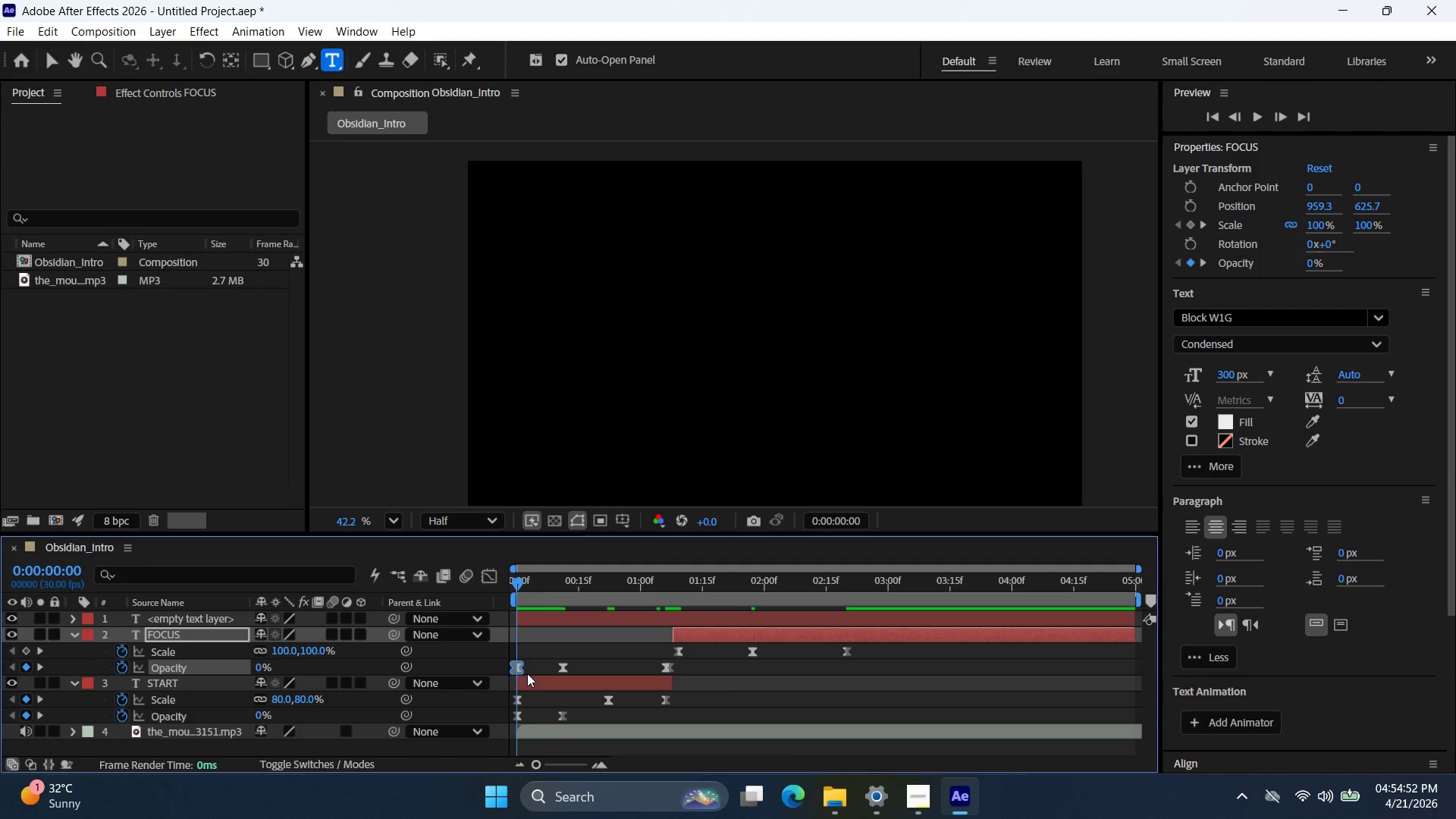 
key(Delete)
 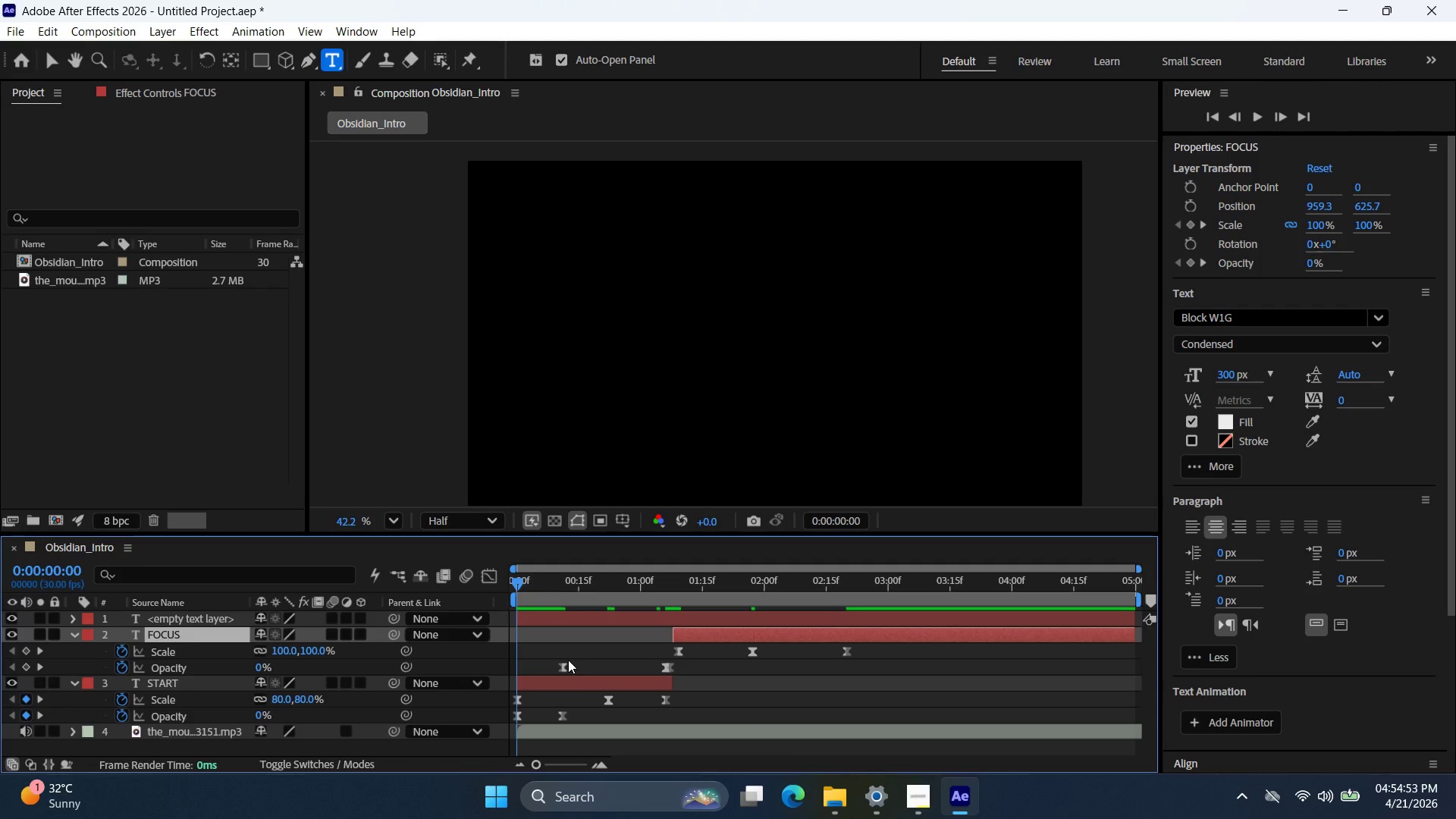 
left_click([560, 667])
 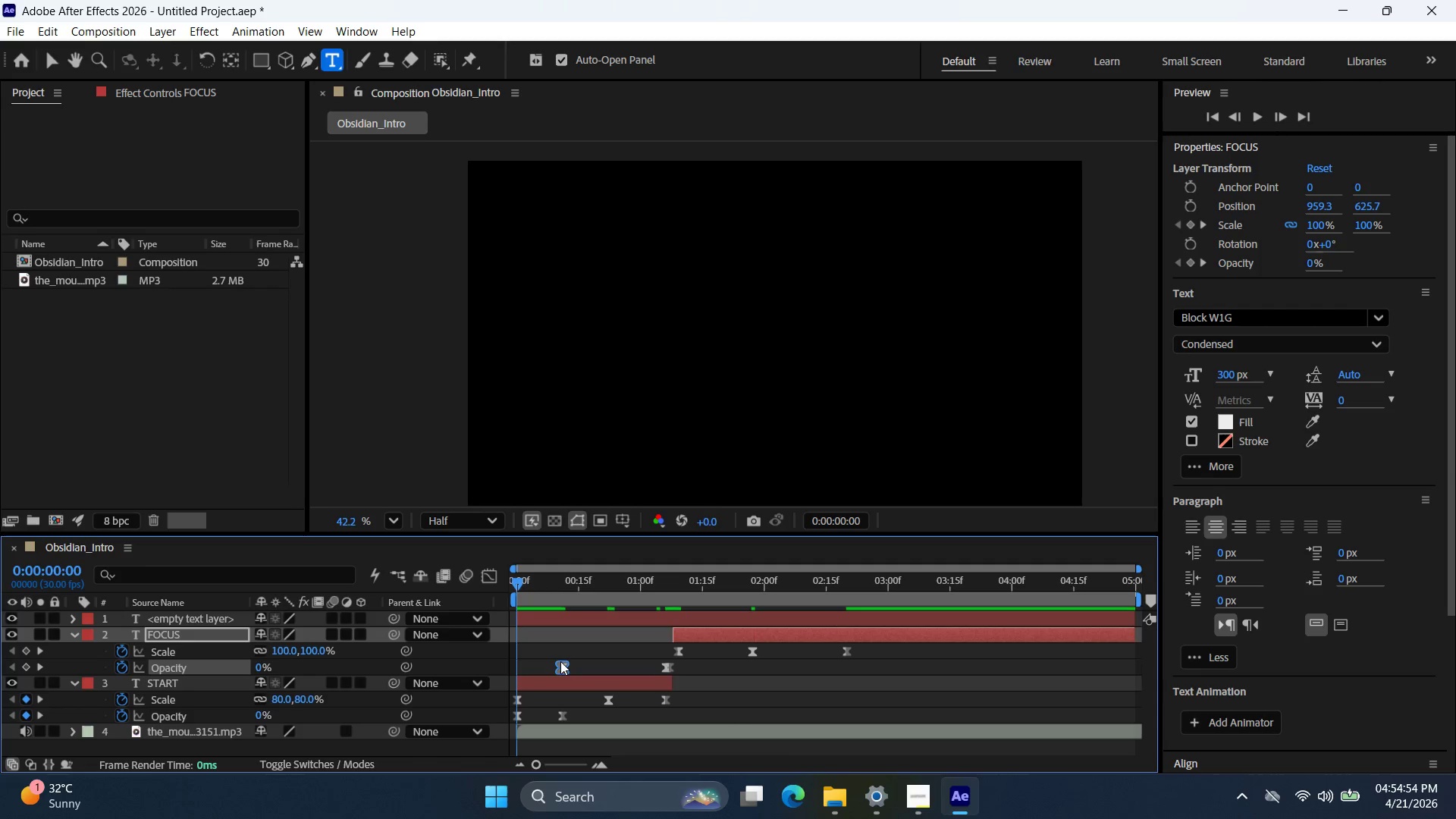 
key(Delete)
 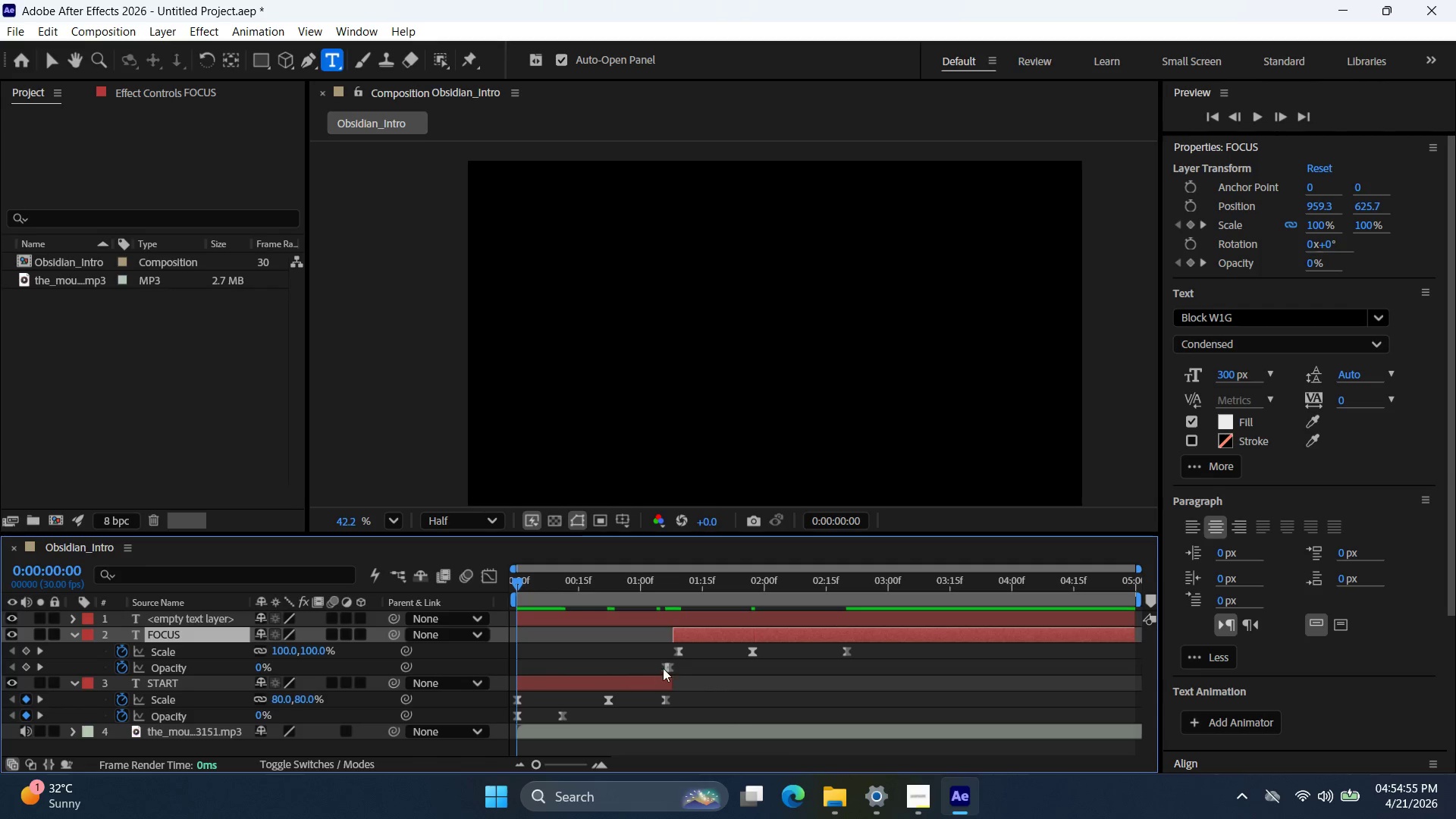 
left_click([666, 667])
 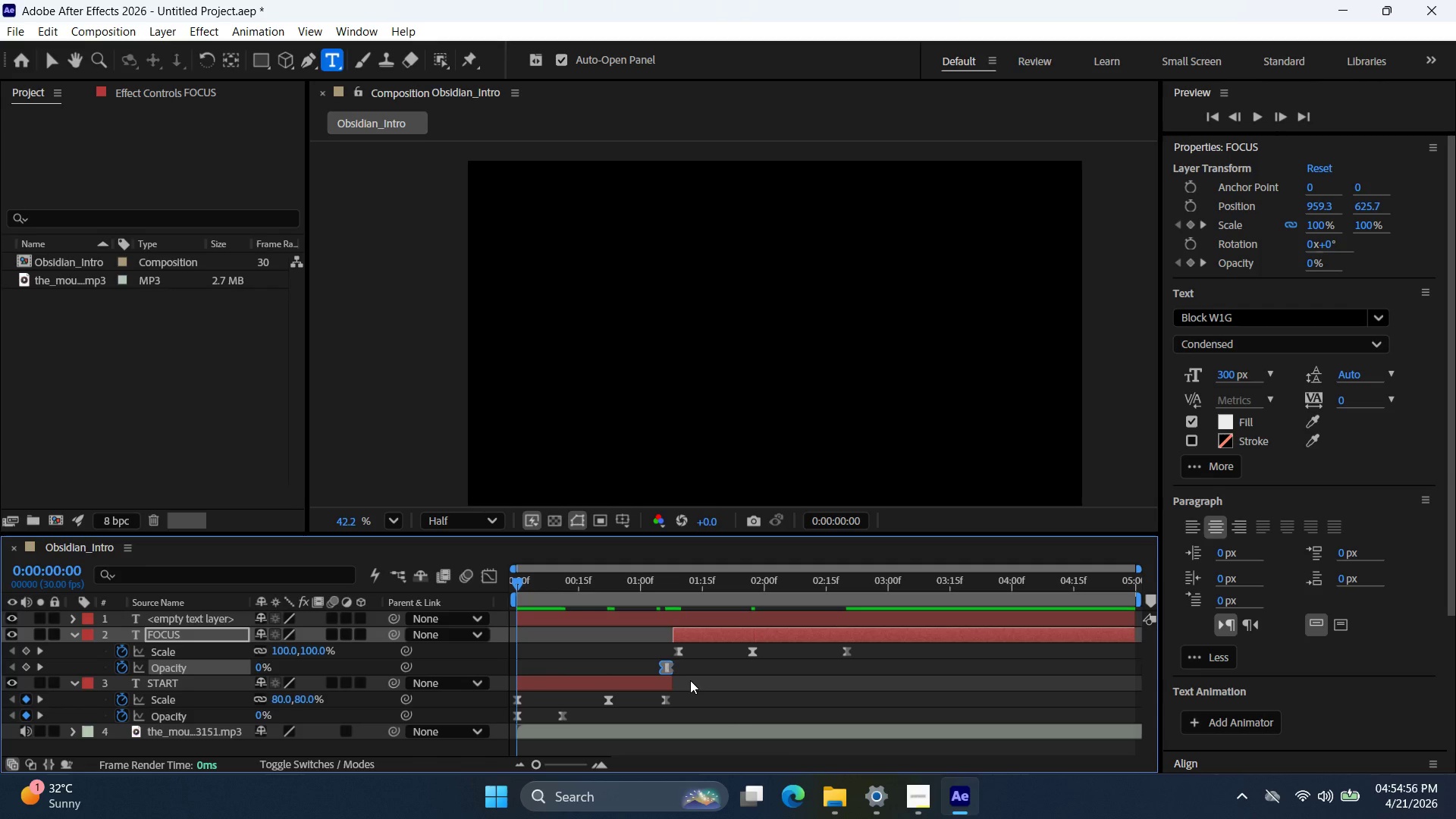 
key(Delete)
 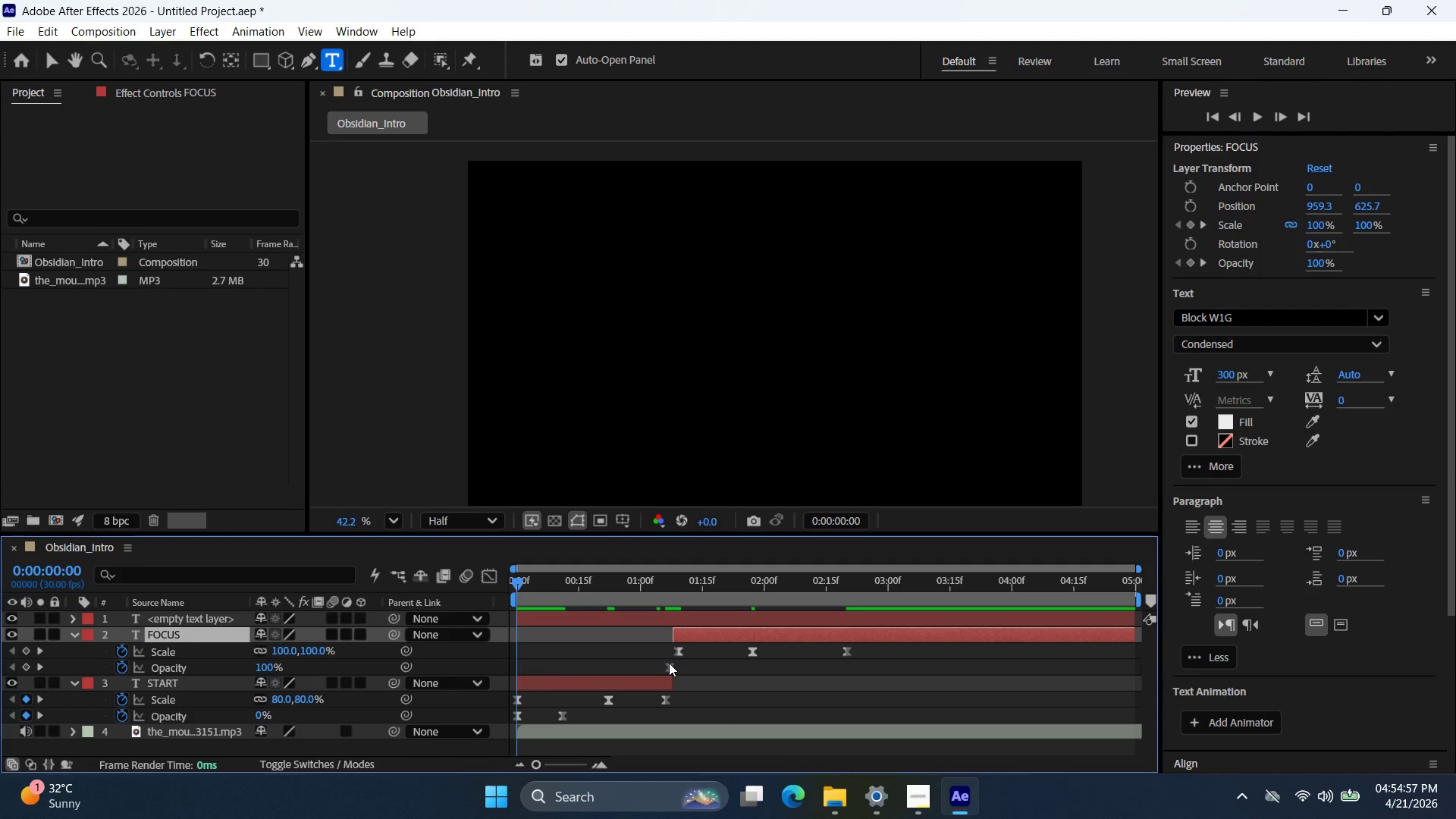 
left_click([667, 664])
 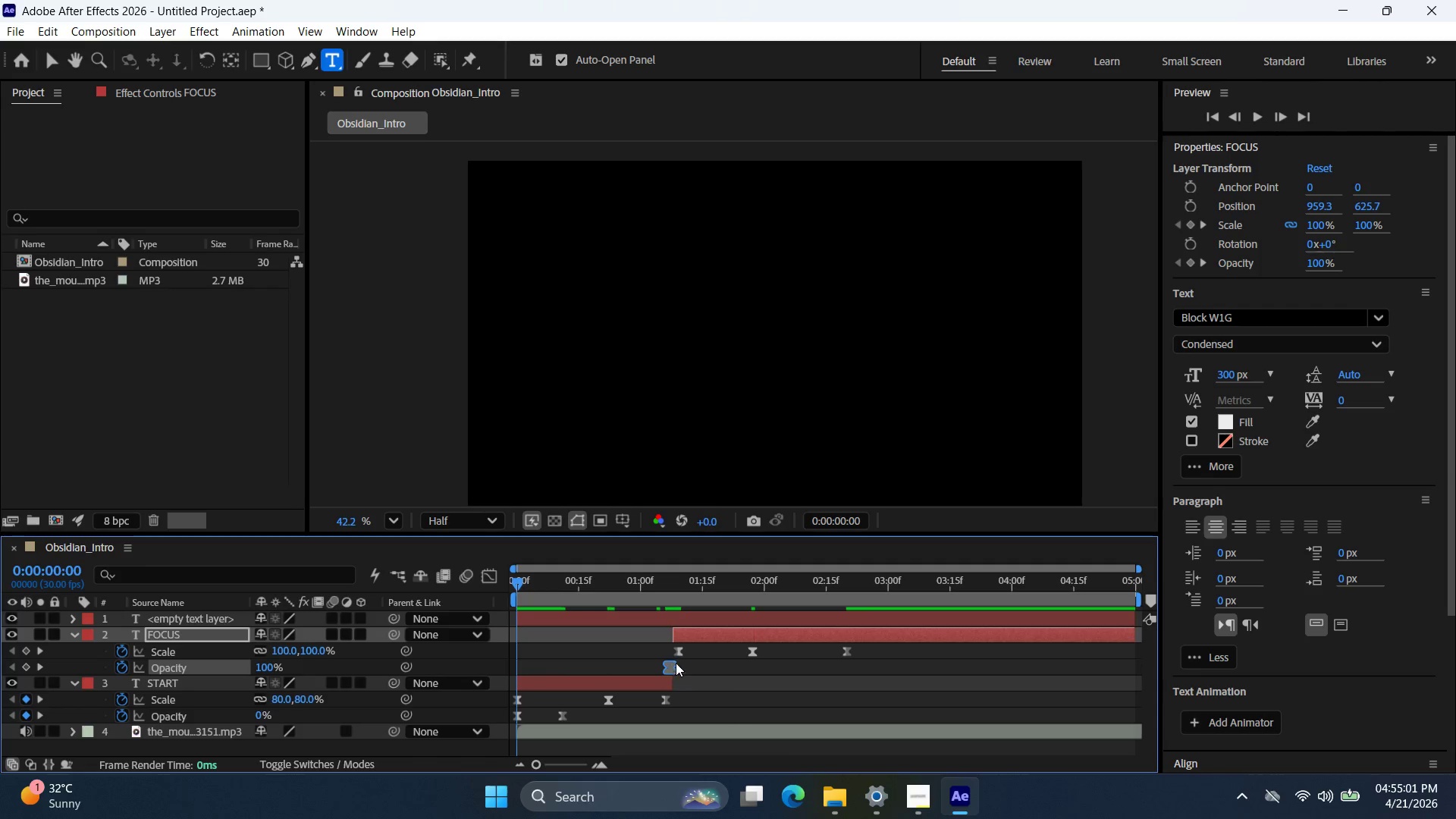 
left_click_drag(start_coordinate=[518, 583], to_coordinate=[493, 615])
 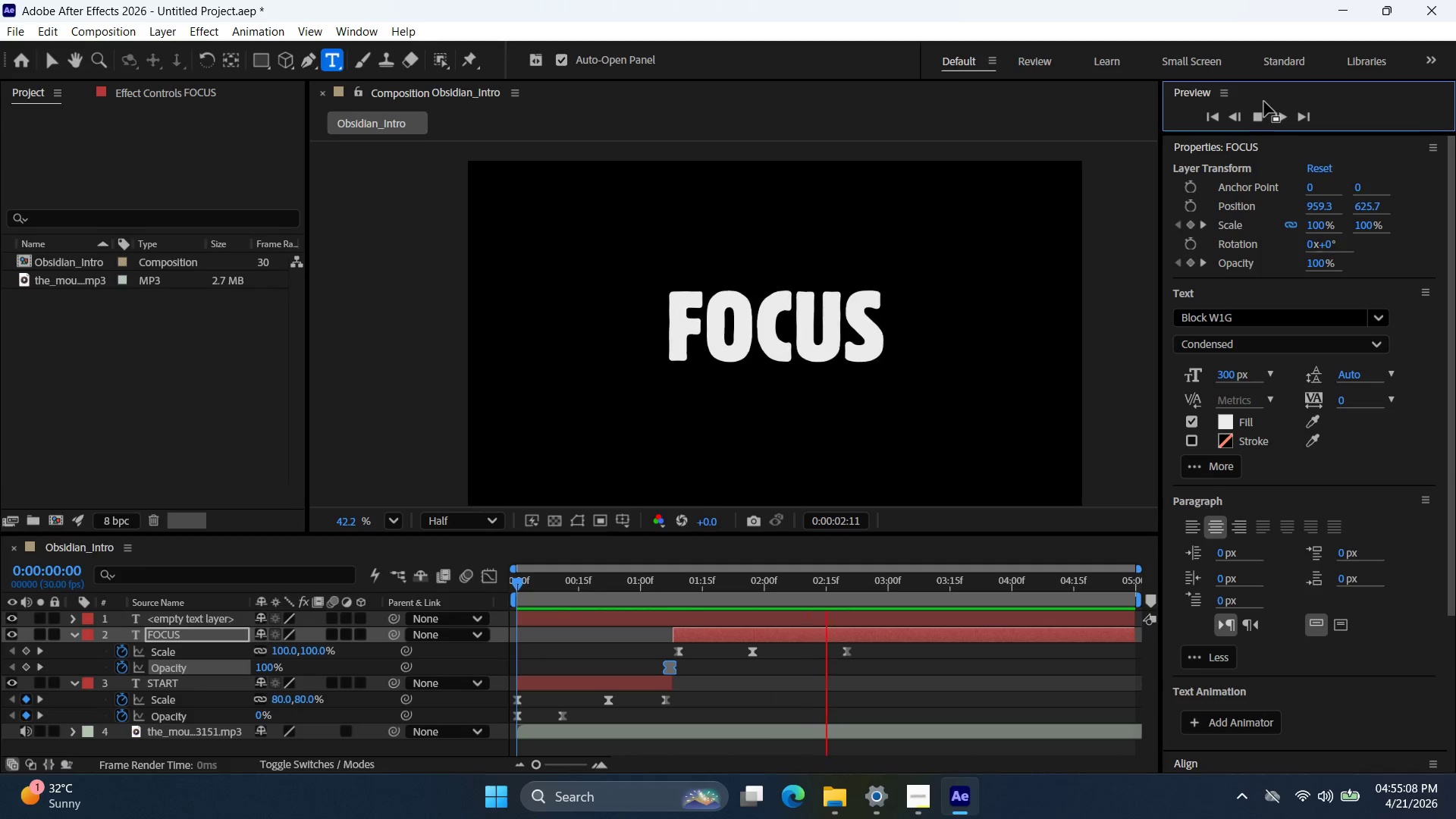 
left_click([1263, 114])
 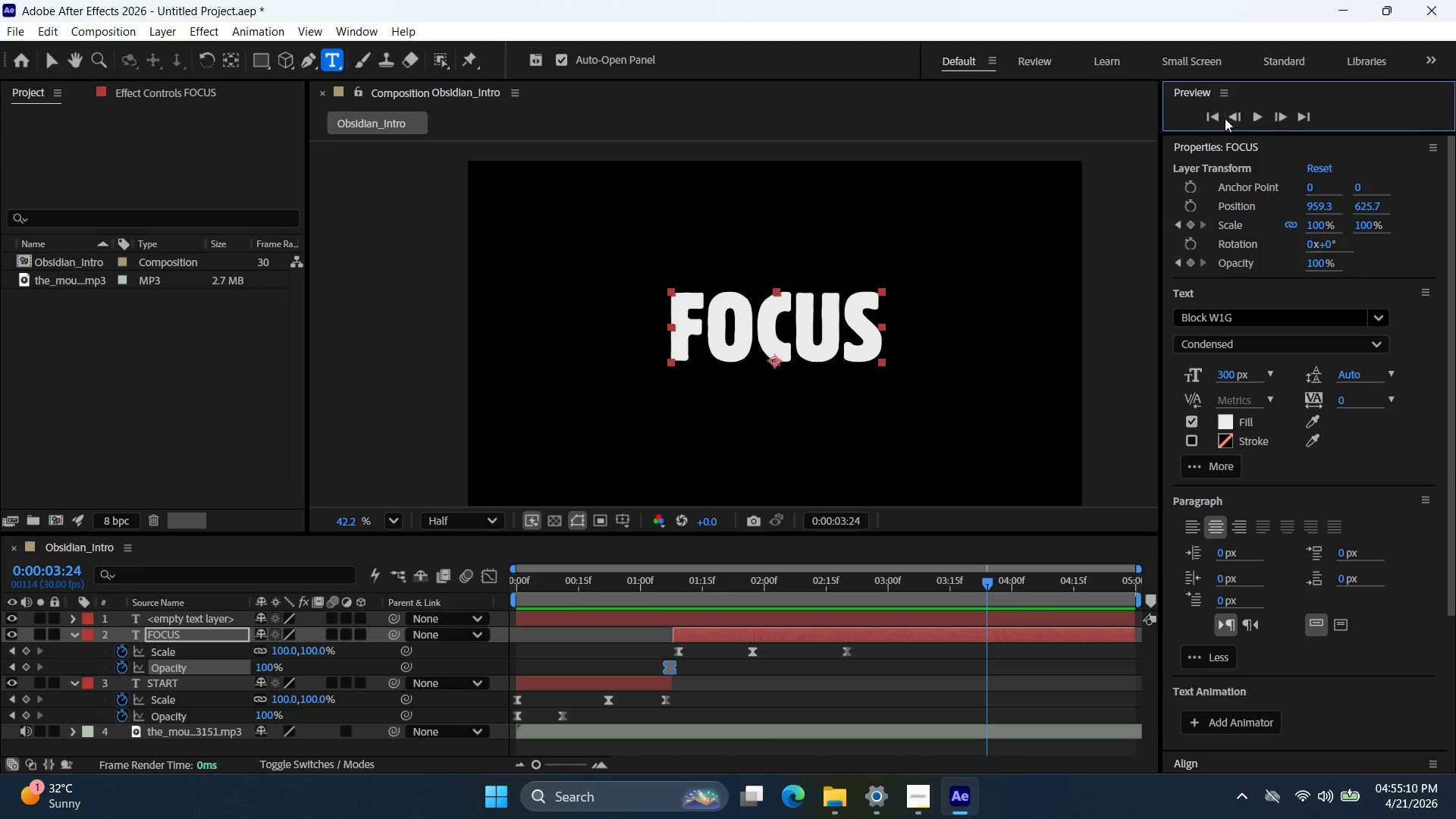 
left_click([1219, 117])
 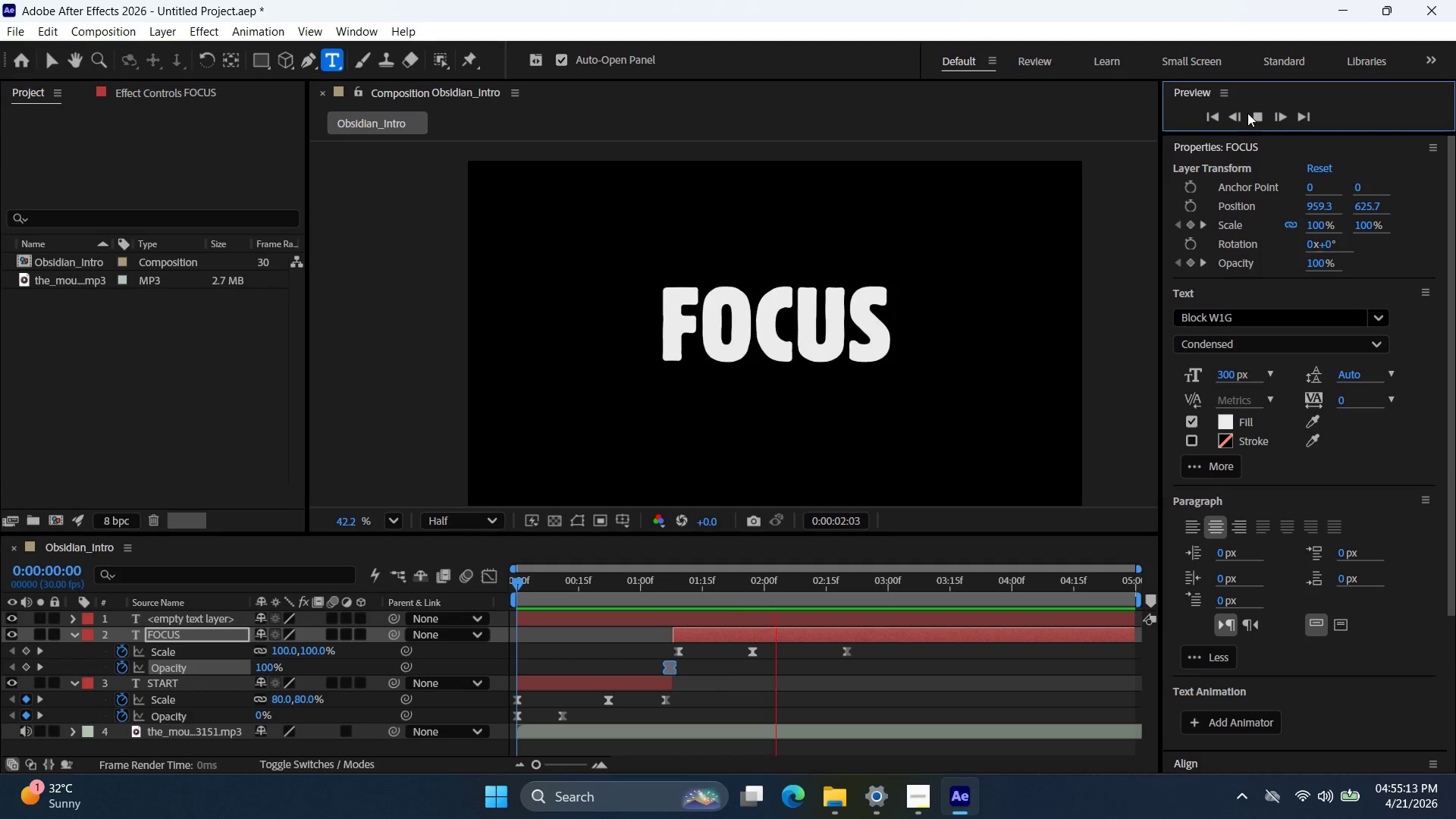 
left_click([1248, 113])
 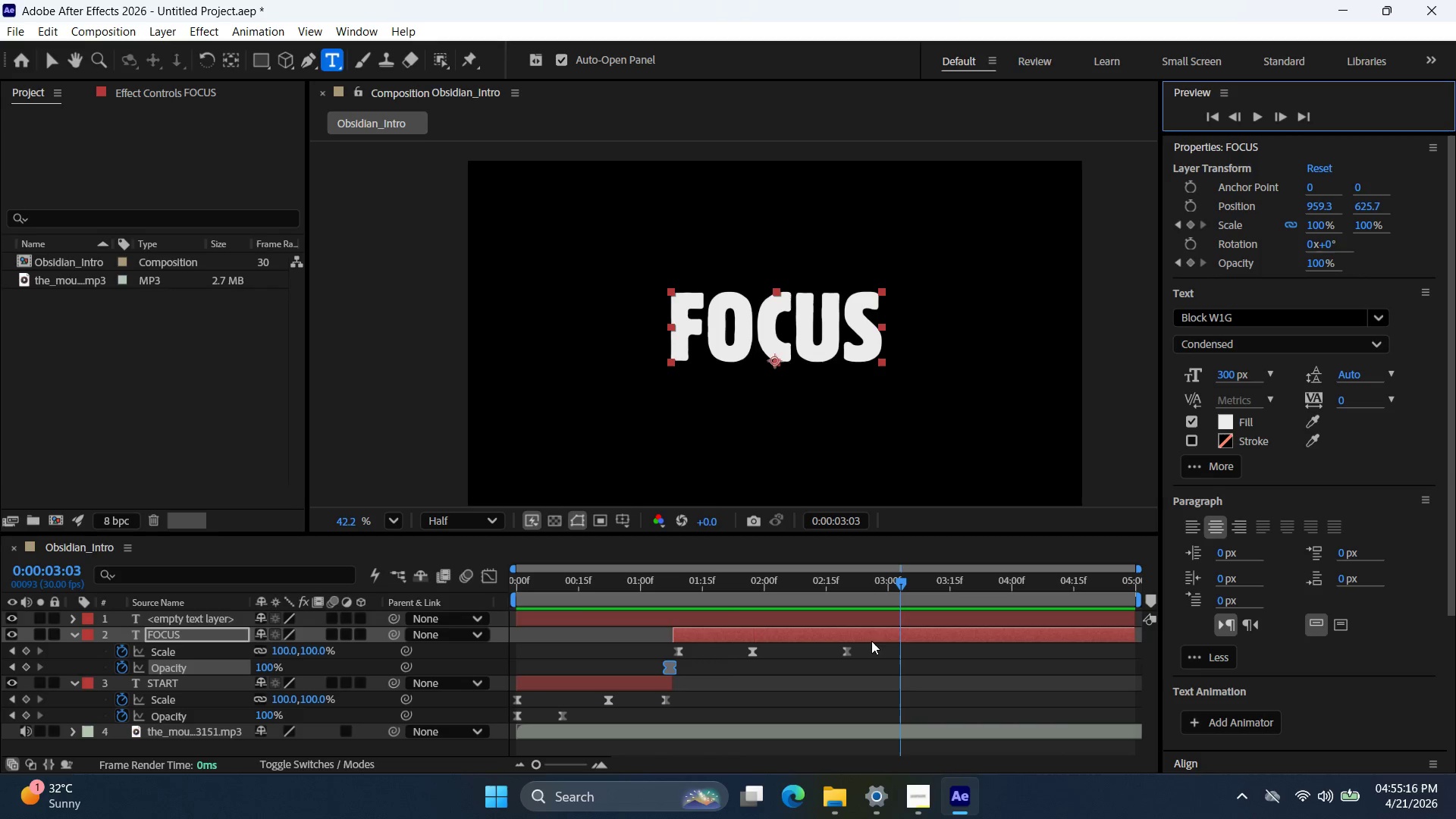 
left_click_drag(start_coordinate=[847, 653], to_coordinate=[878, 656])
 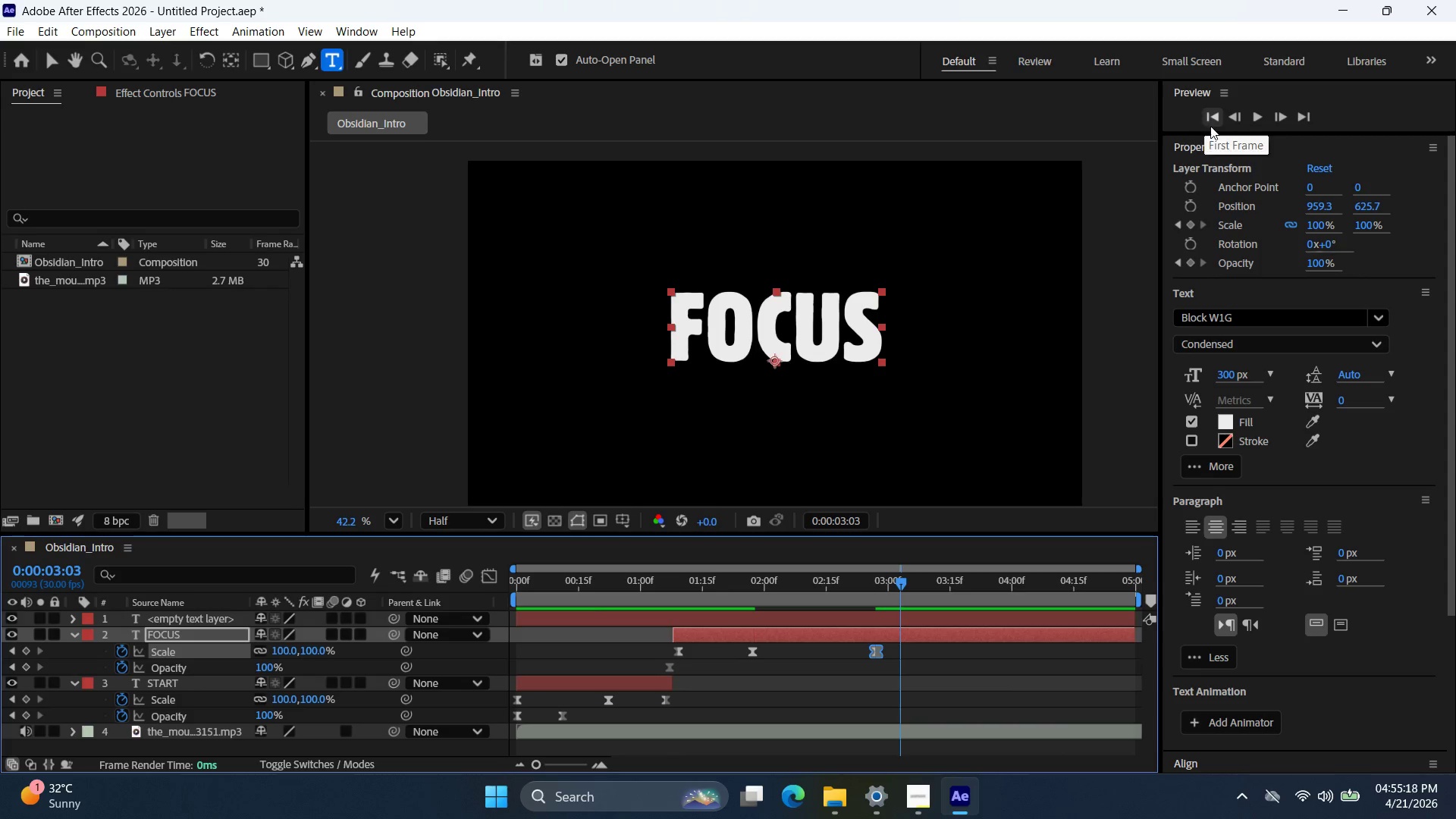 
left_click([1214, 124])
 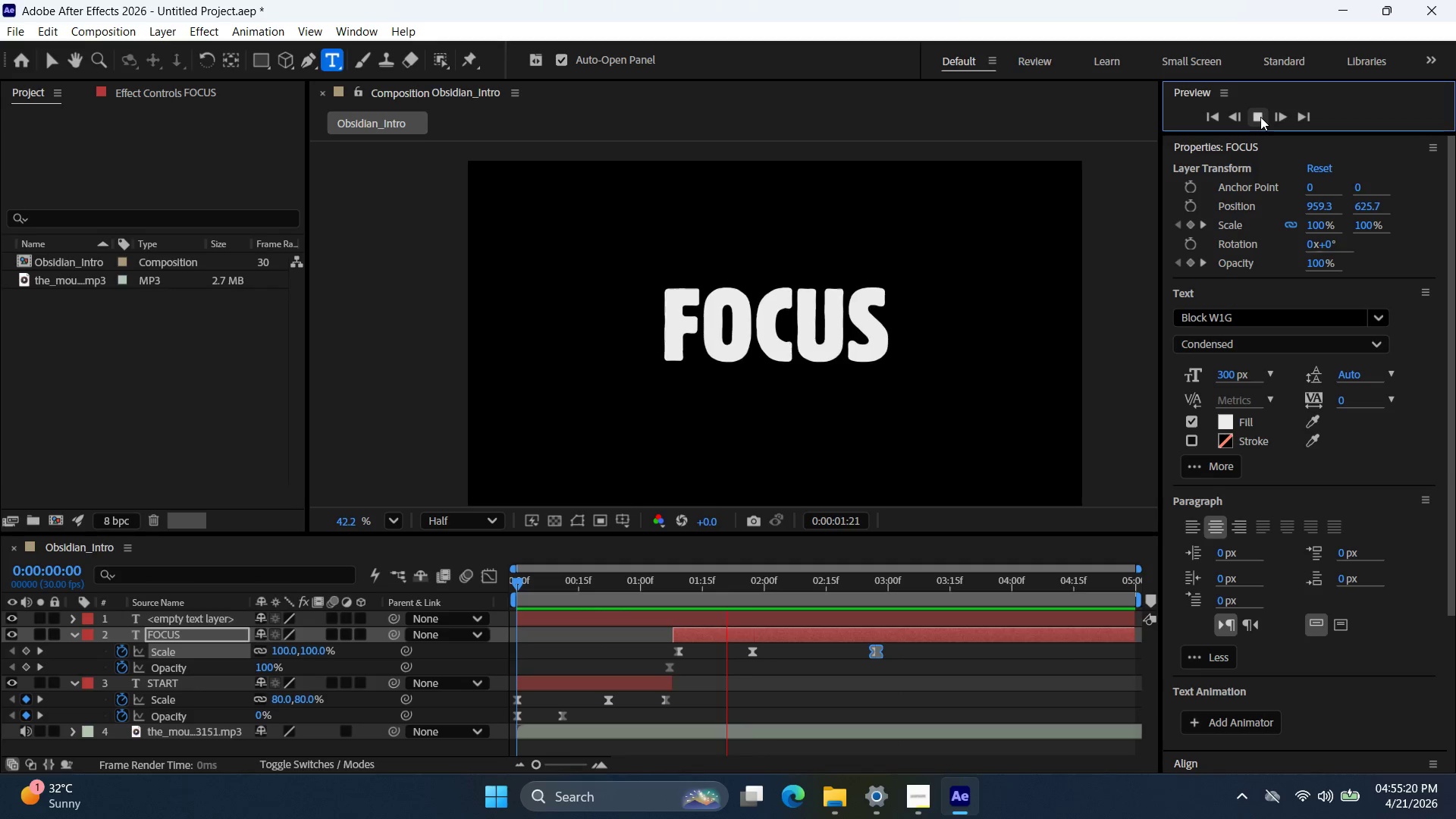 
left_click([1260, 117])
 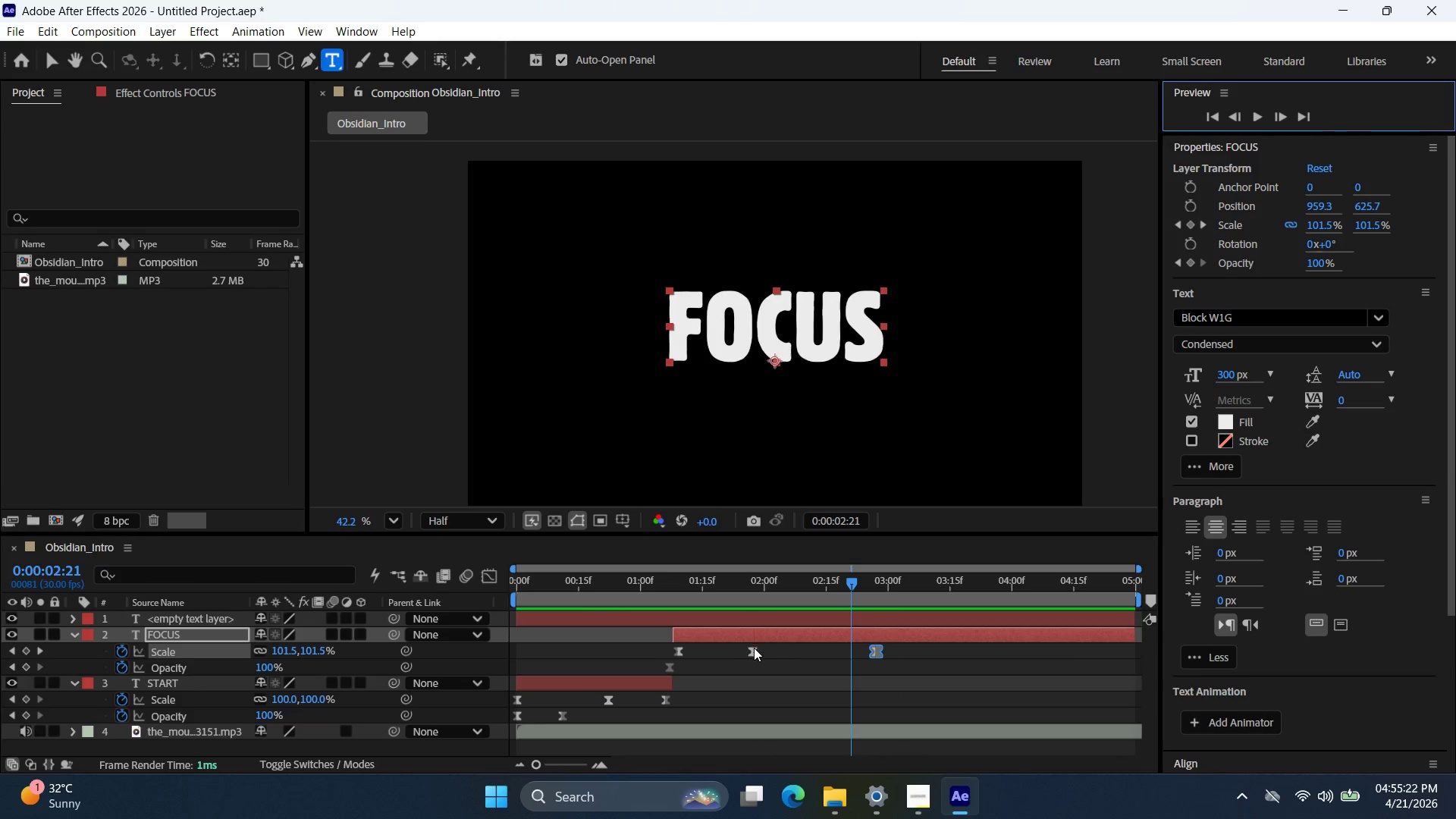 
left_click_drag(start_coordinate=[757, 654], to_coordinate=[774, 653])
 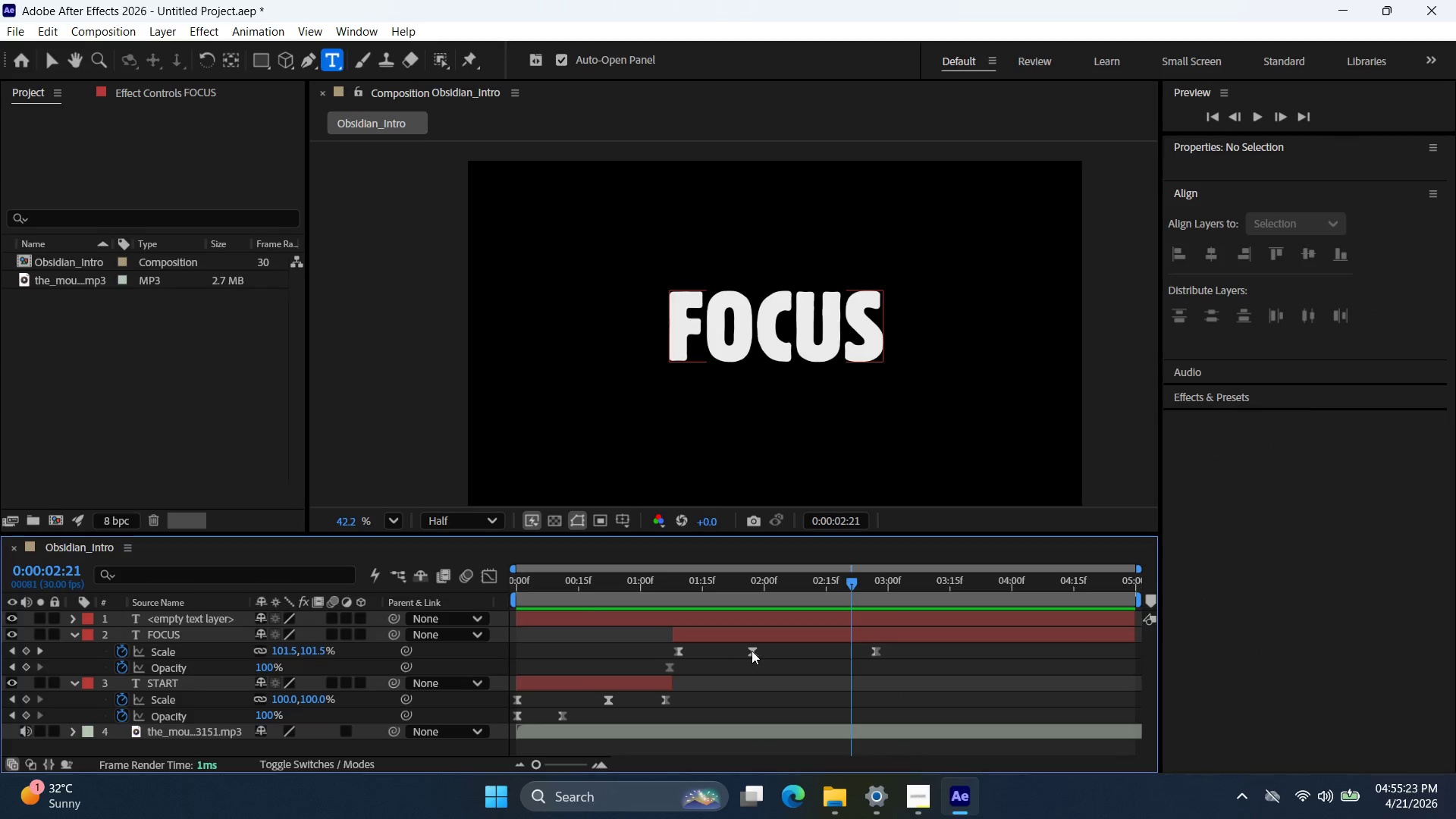 
left_click_drag(start_coordinate=[755, 651], to_coordinate=[774, 654])
 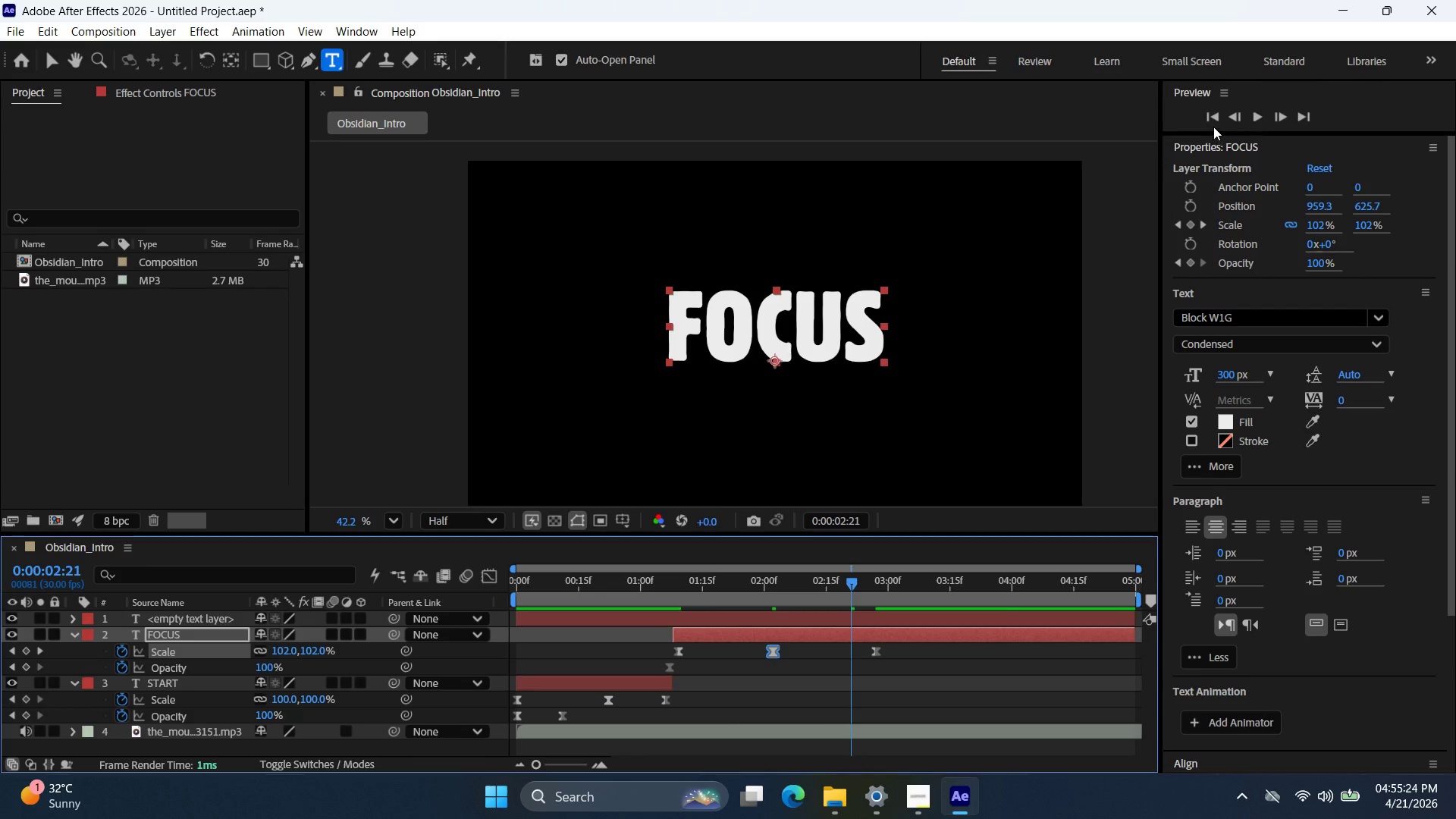 
left_click([1215, 115])
 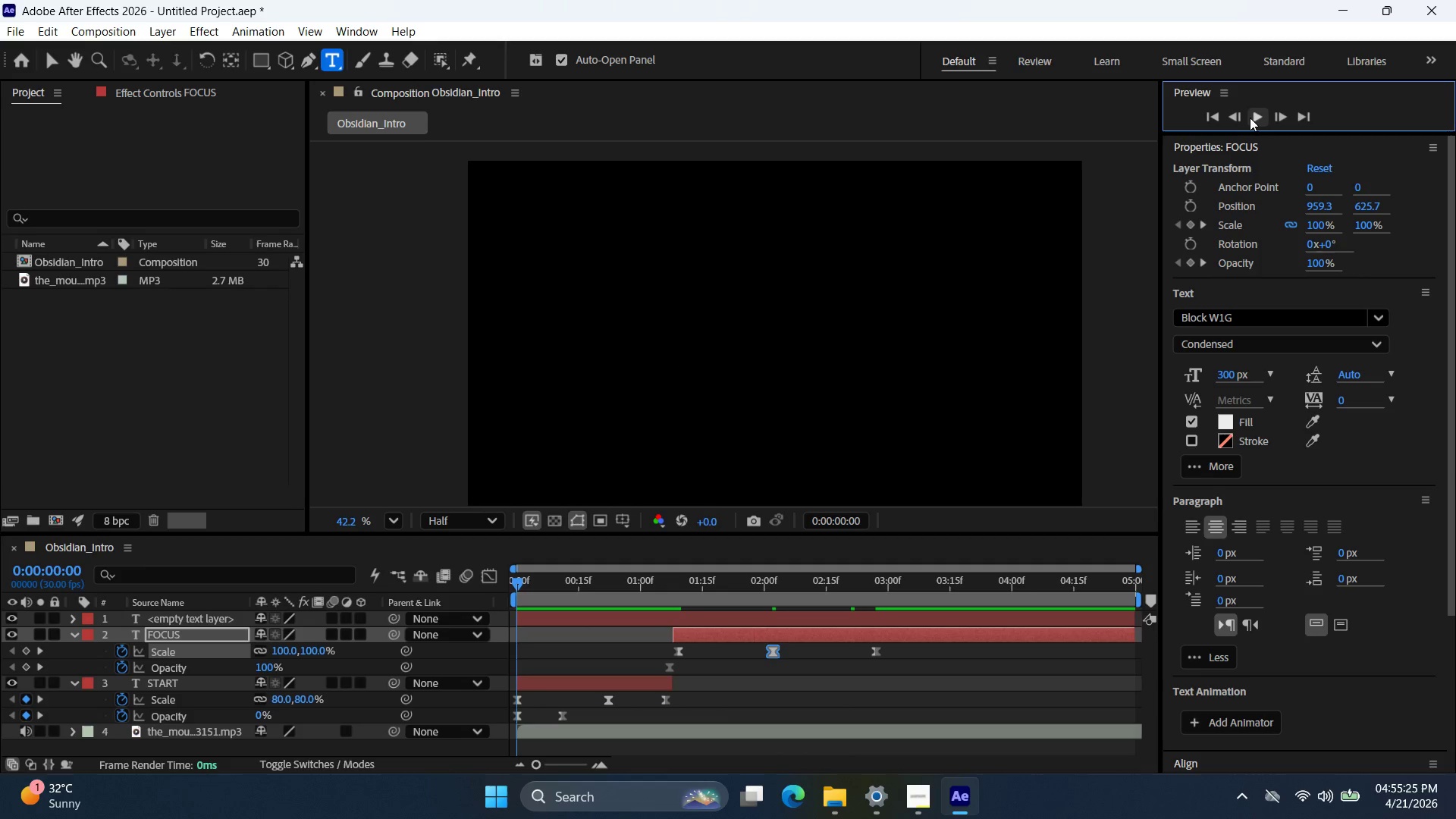 
left_click([1256, 118])
 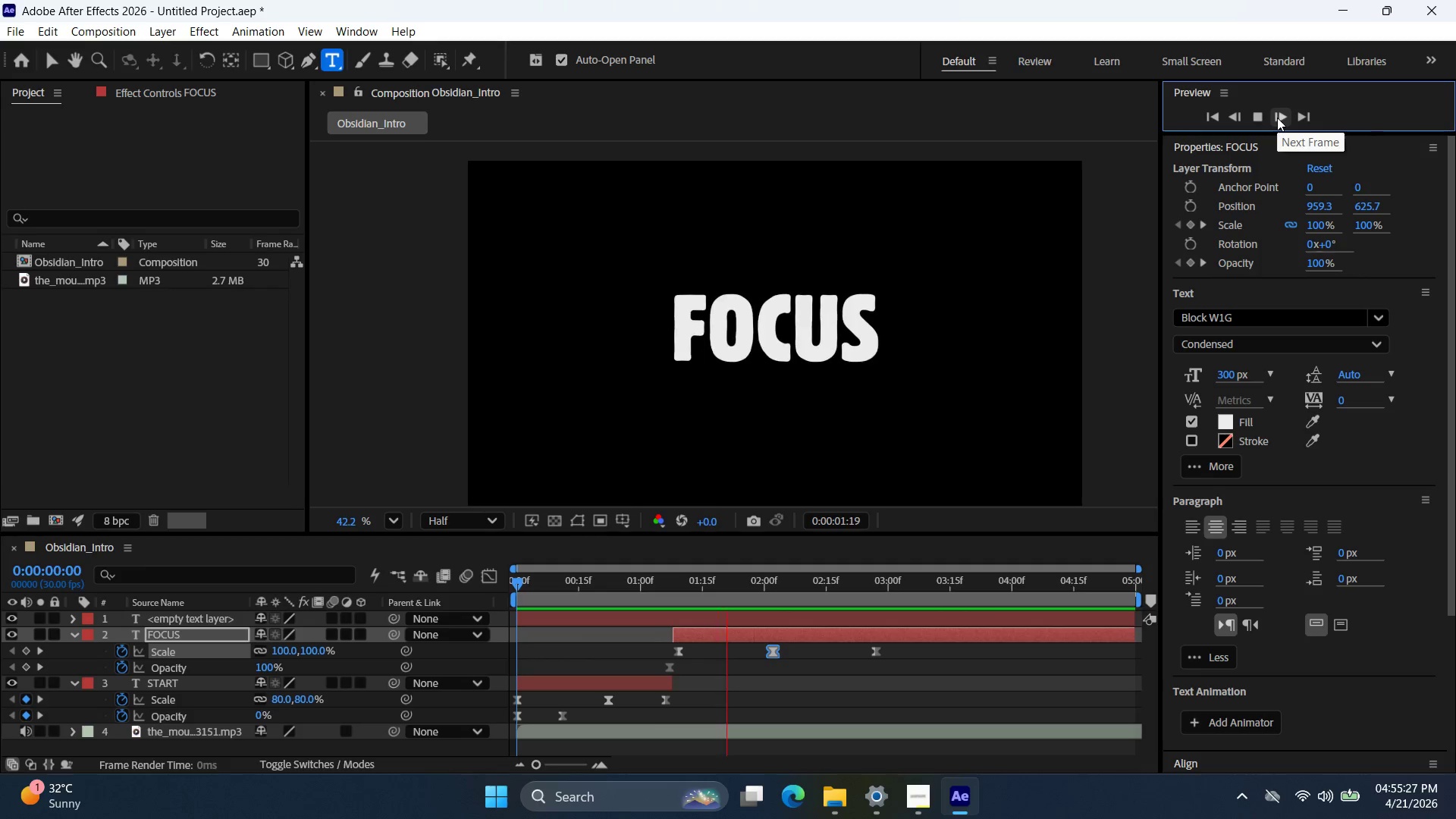 
left_click([1276, 118])
 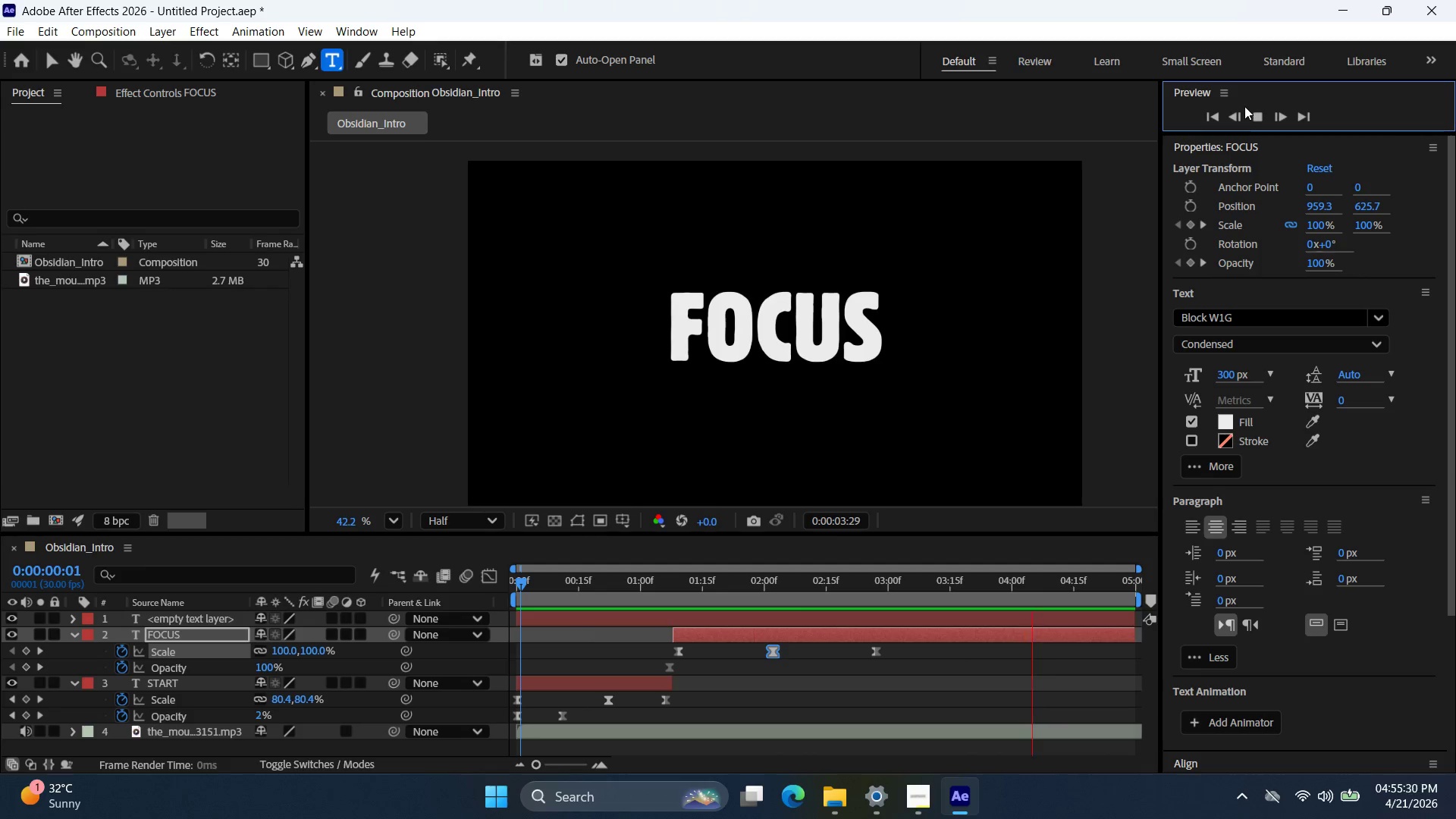 
double_click([1255, 116])
 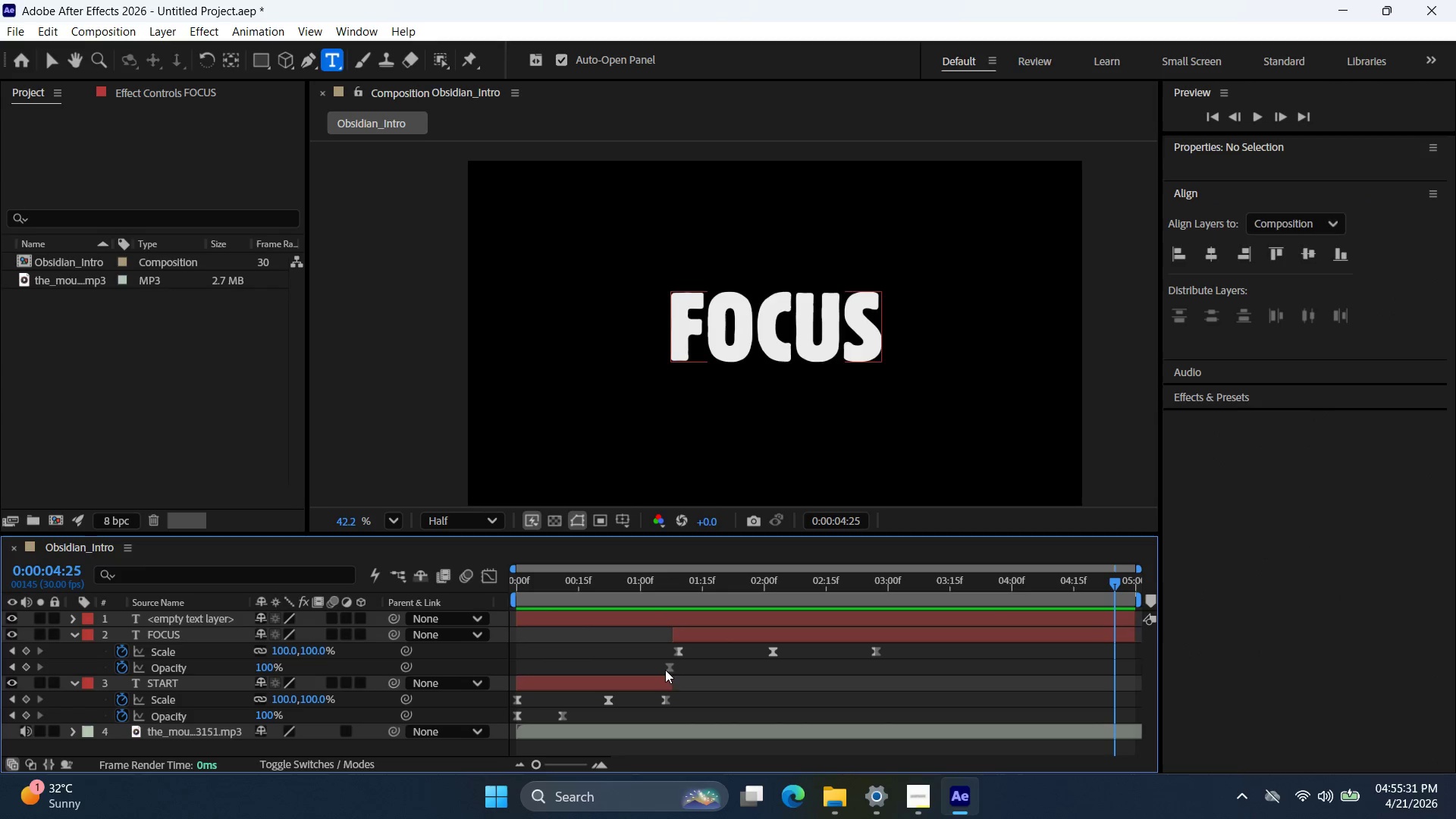 
double_click([672, 670])
 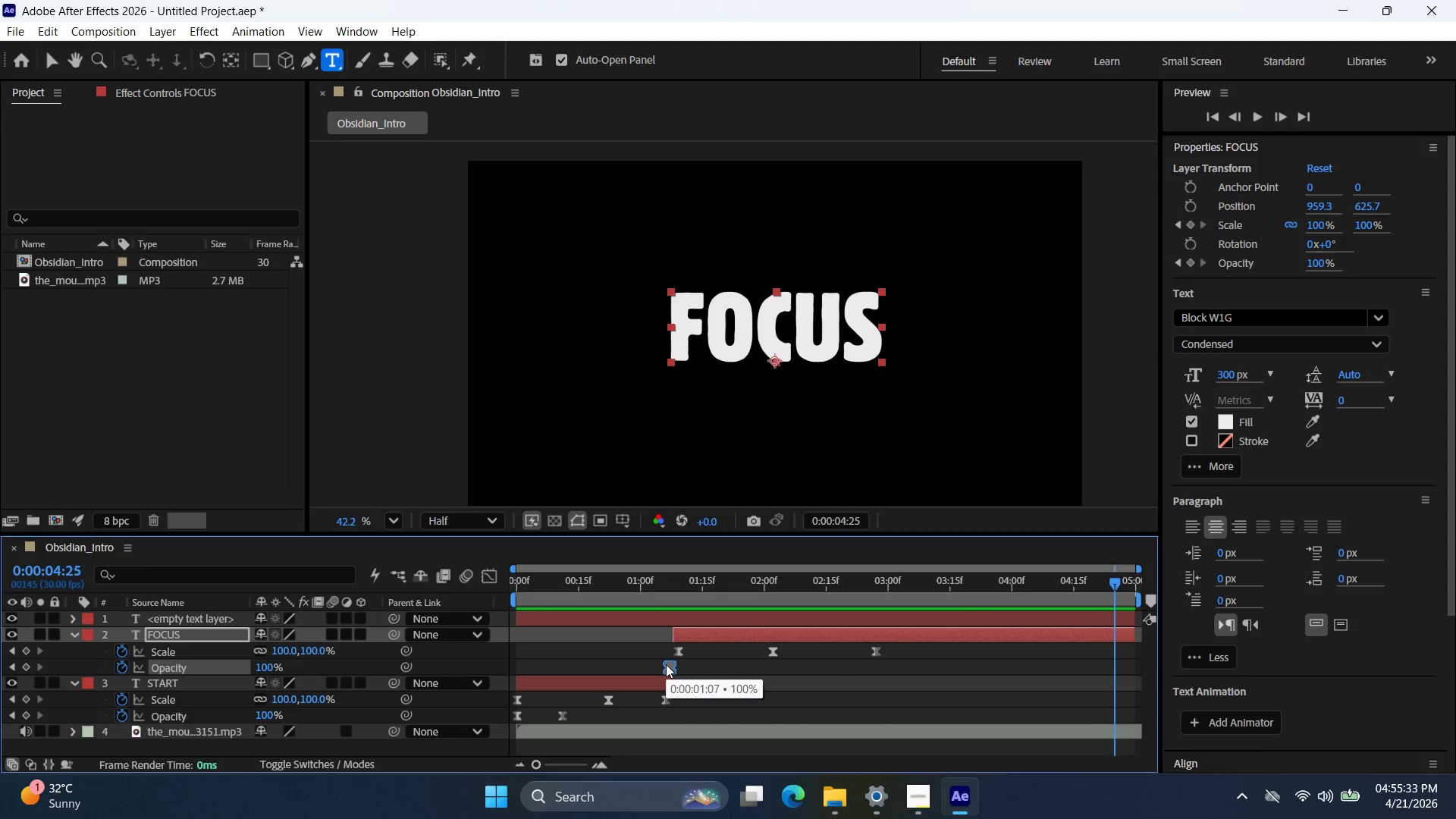 
key(Delete)
 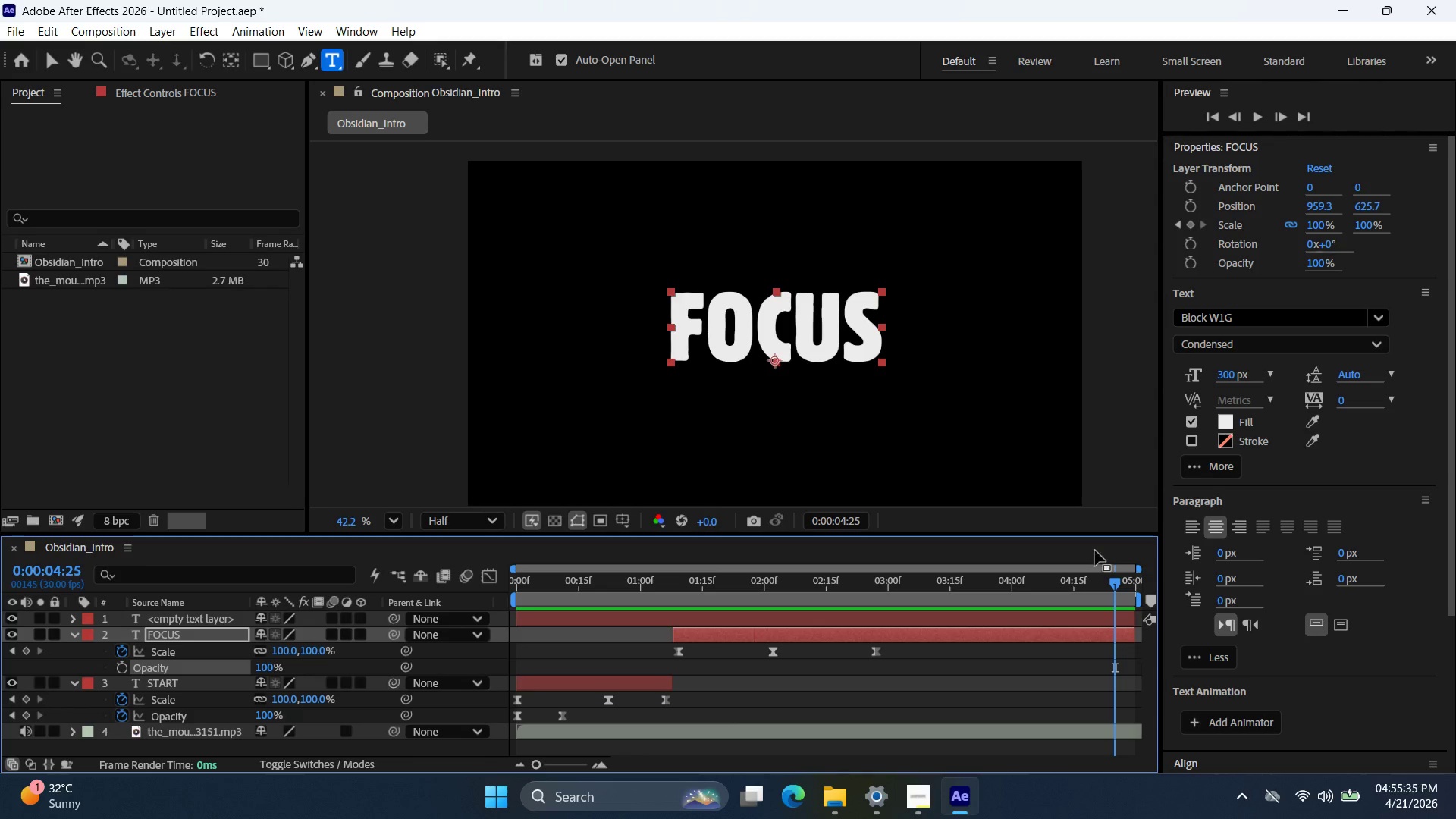 
left_click_drag(start_coordinate=[1112, 588], to_coordinate=[653, 648])
 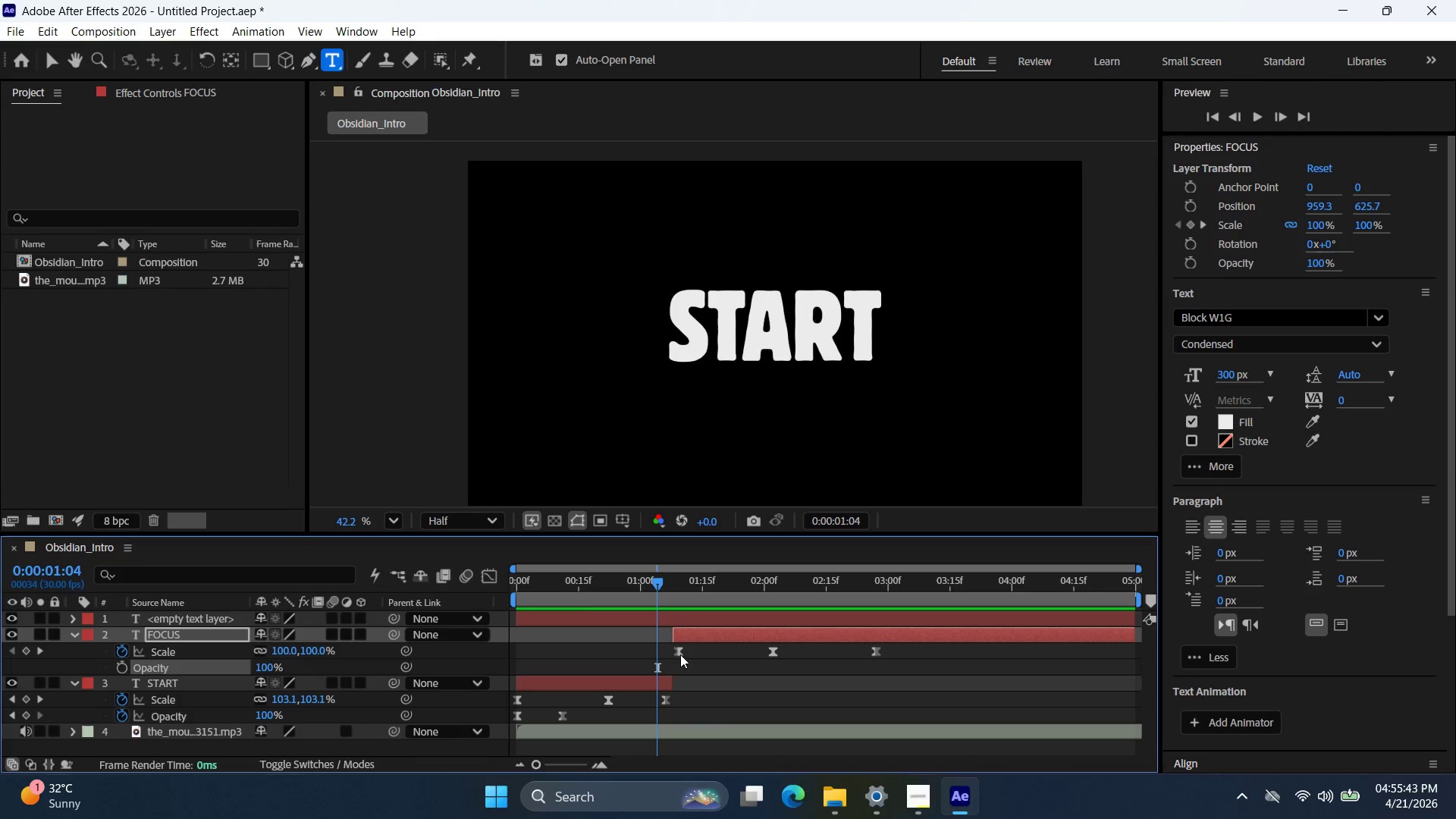 
left_click([676, 649])
 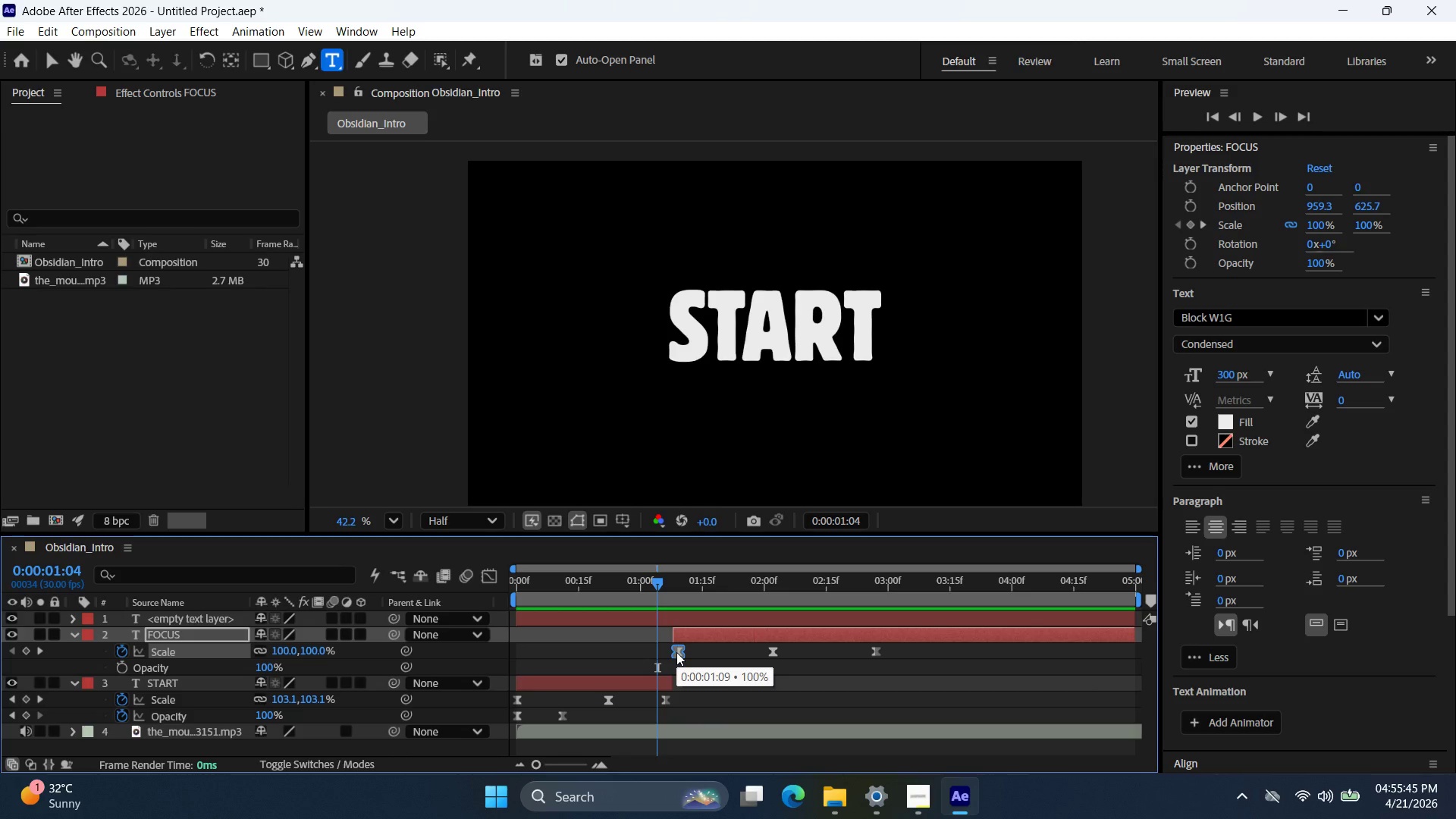 
left_click_drag(start_coordinate=[676, 652], to_coordinate=[672, 652])
 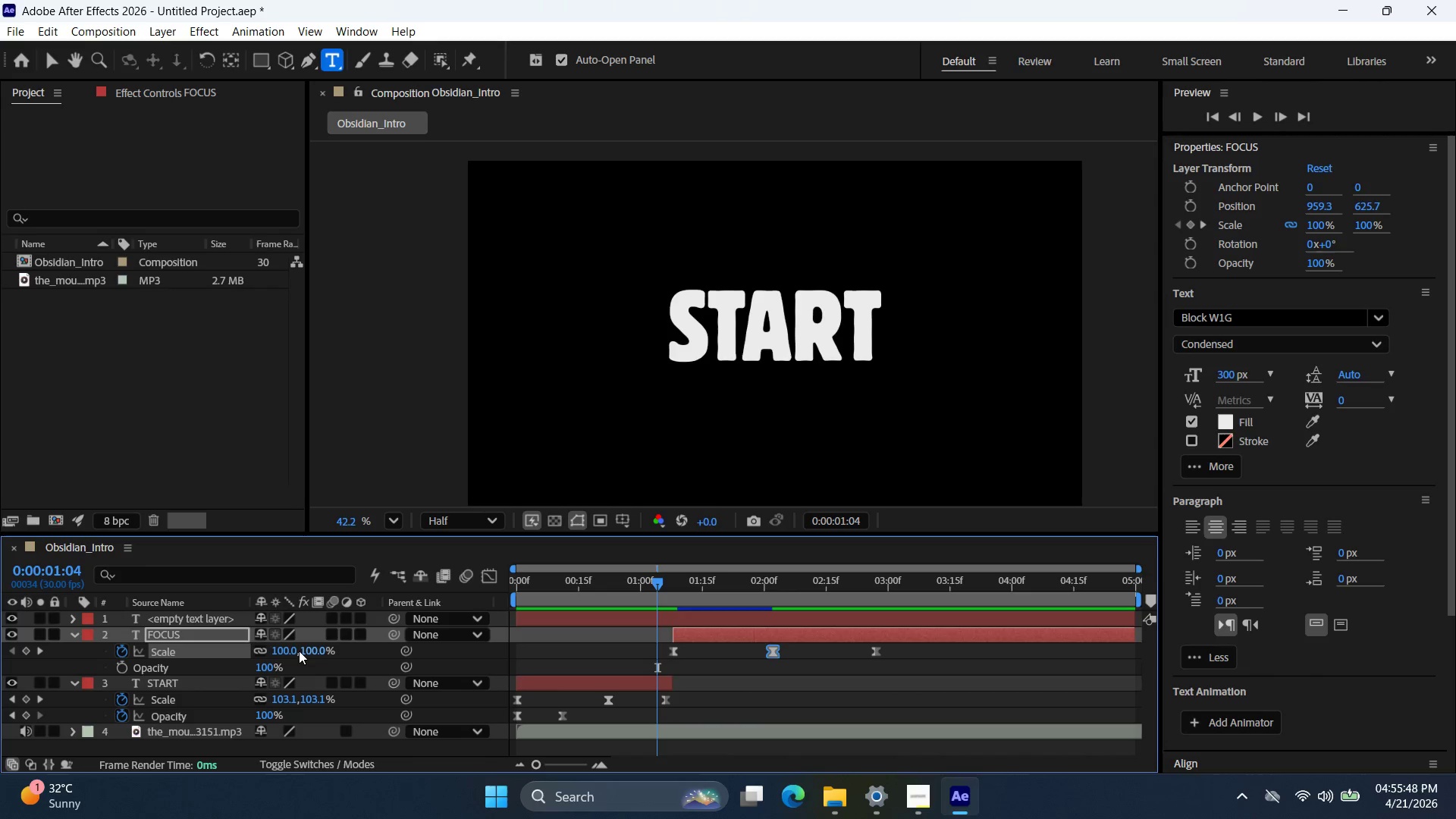 
triple_click([293, 651])
 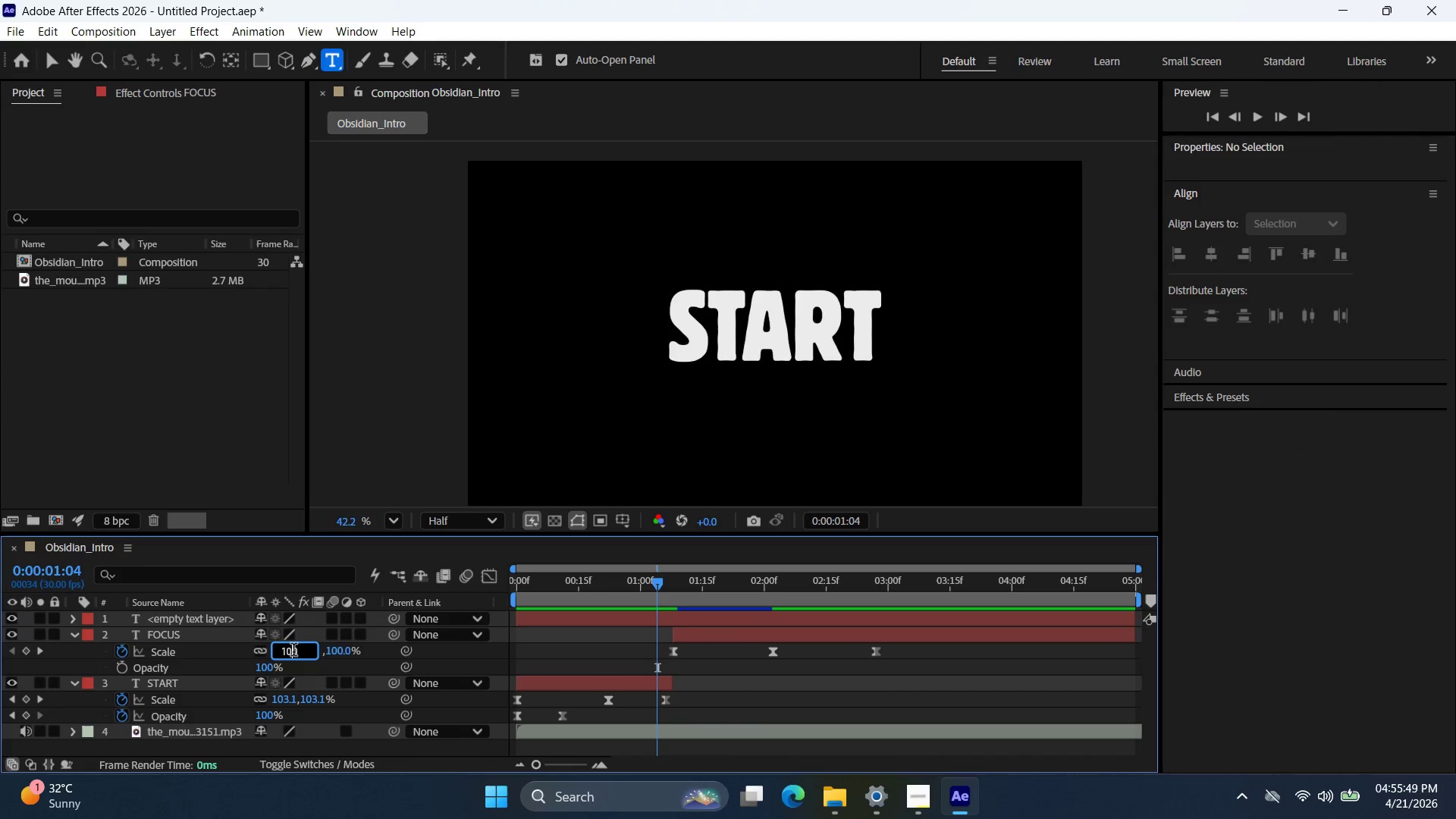 
triple_click([293, 651])
 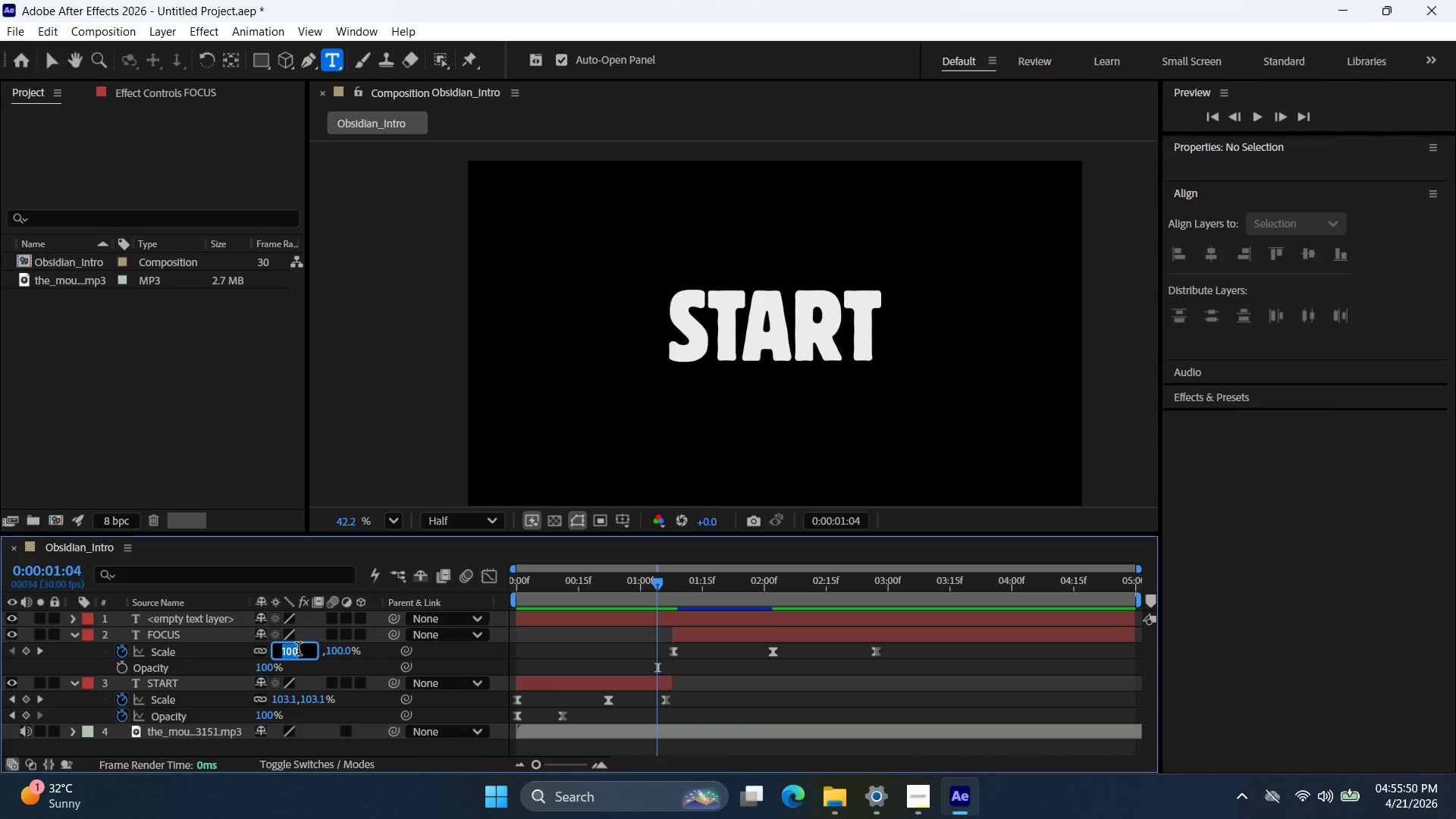 
key(Numpad1)
 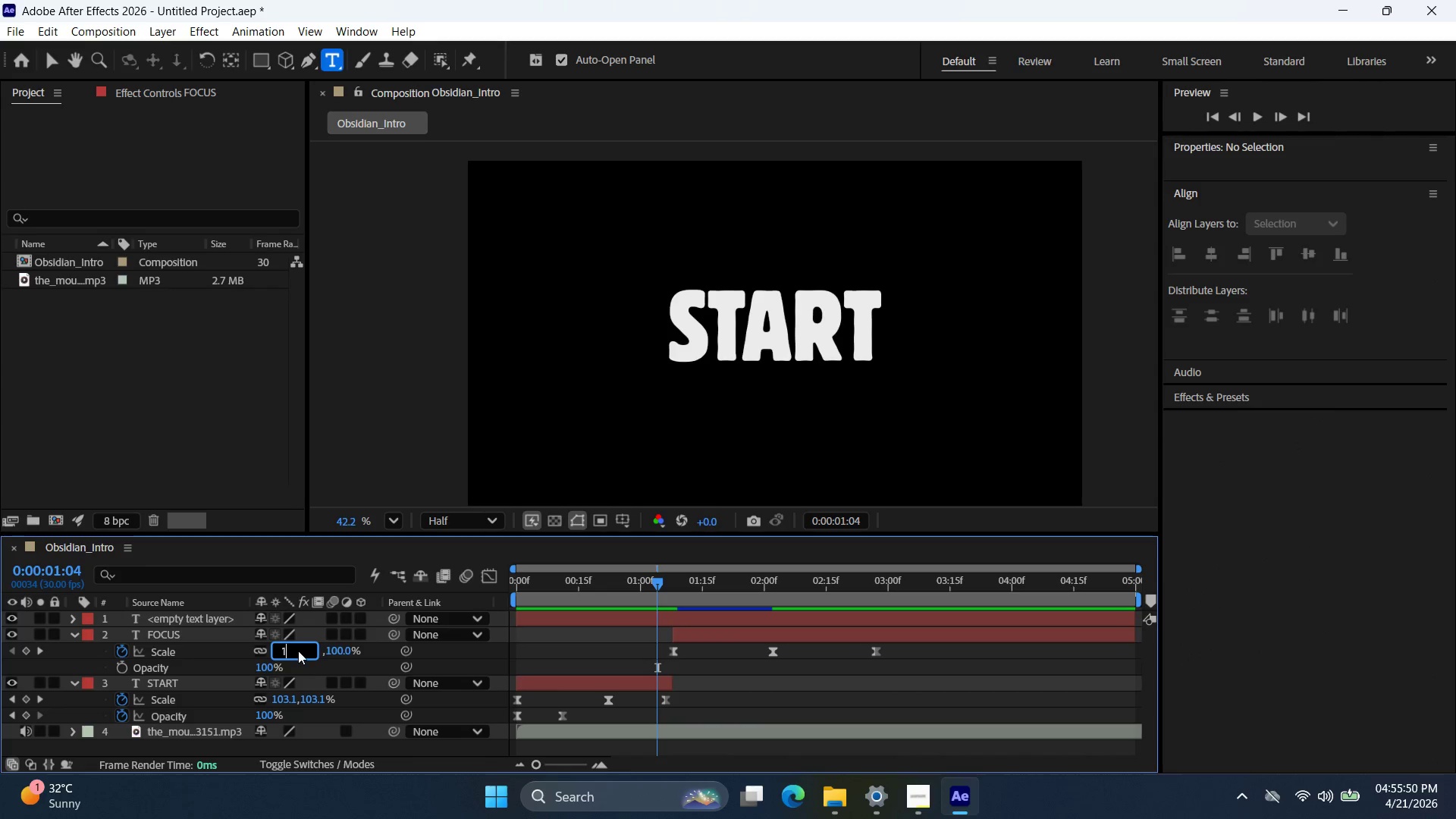 
key(Numpad1)
 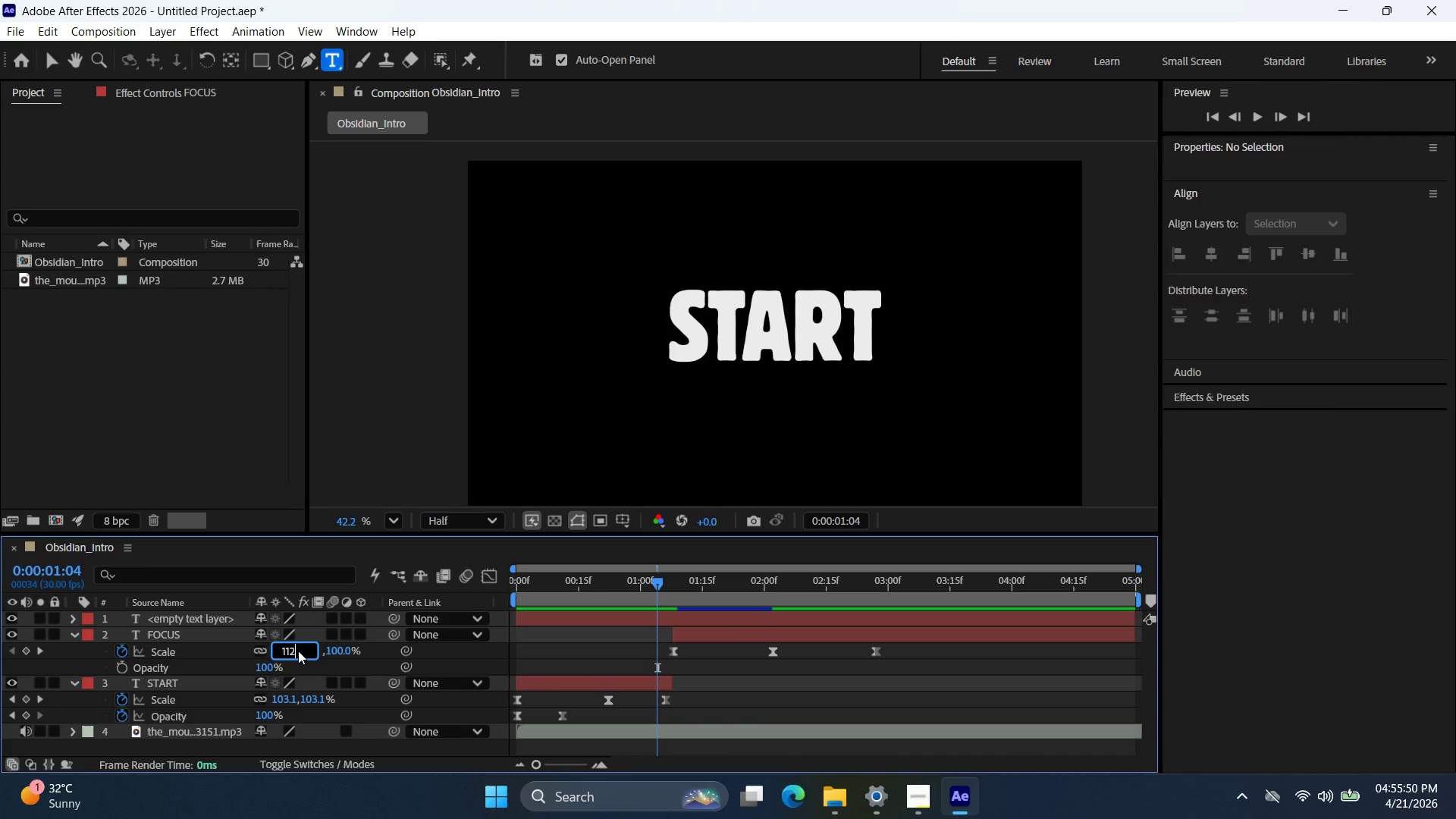 
key(Numpad2)
 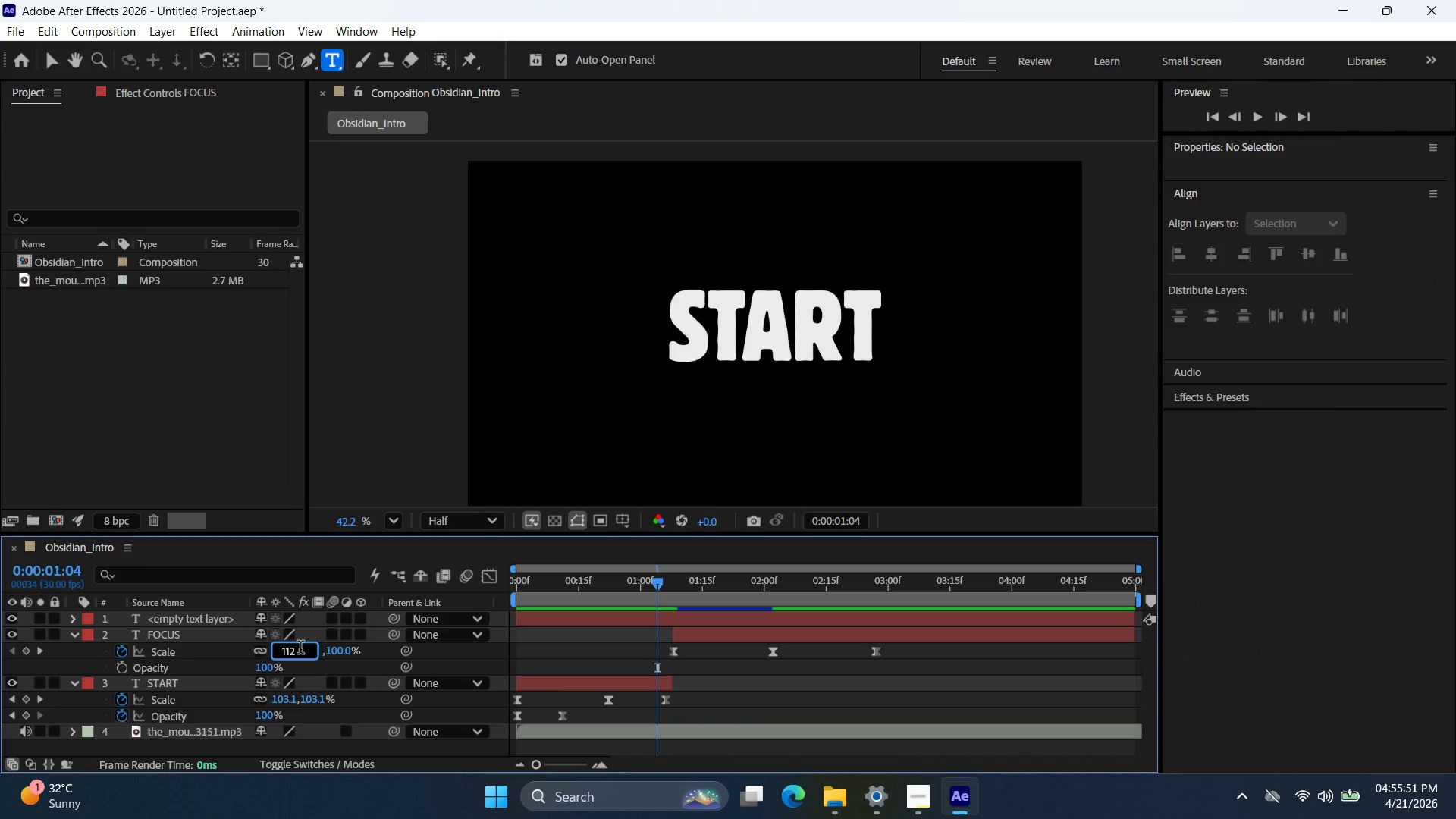 
key(Numpad0)
 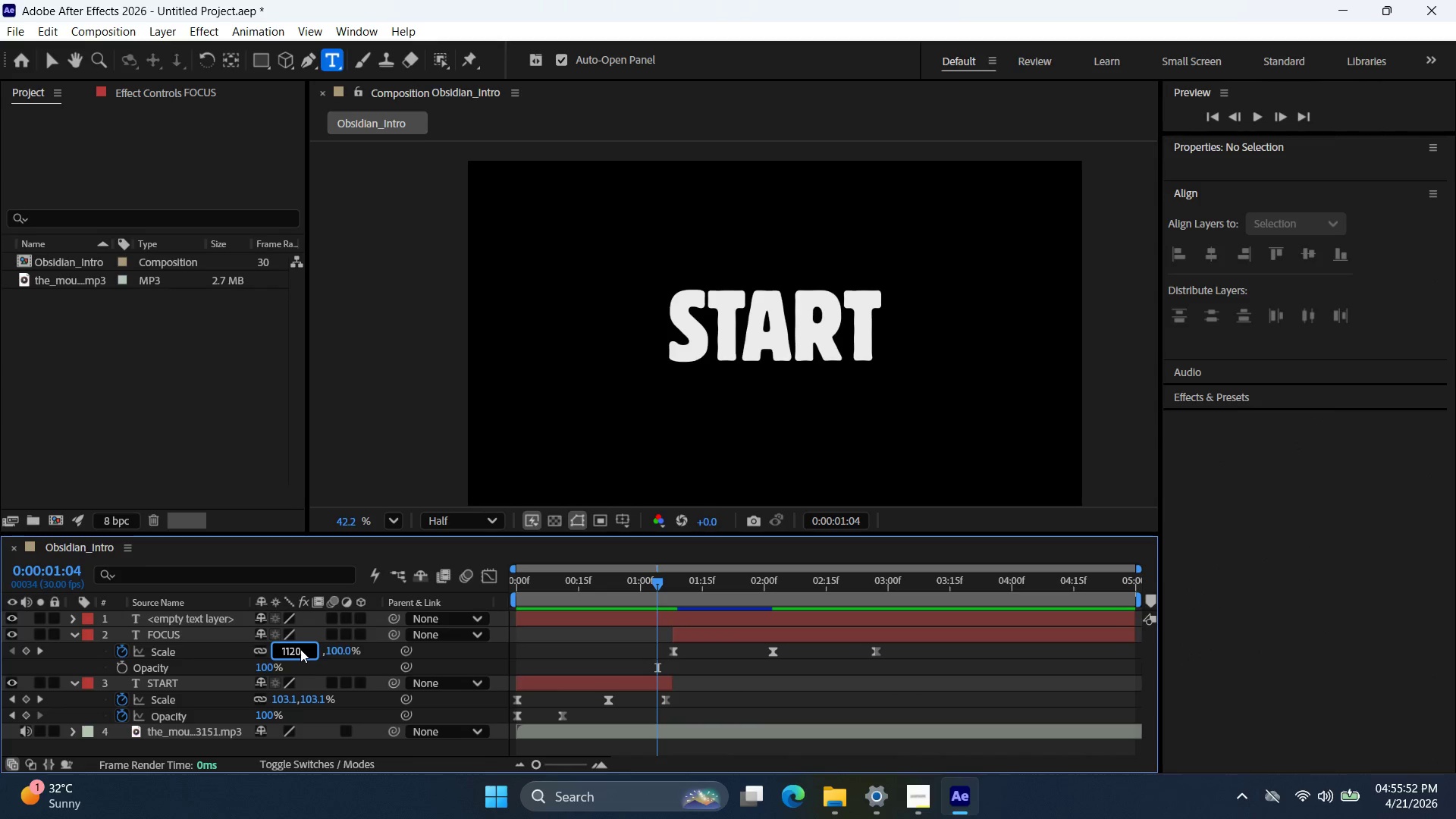 
key(Backspace)
 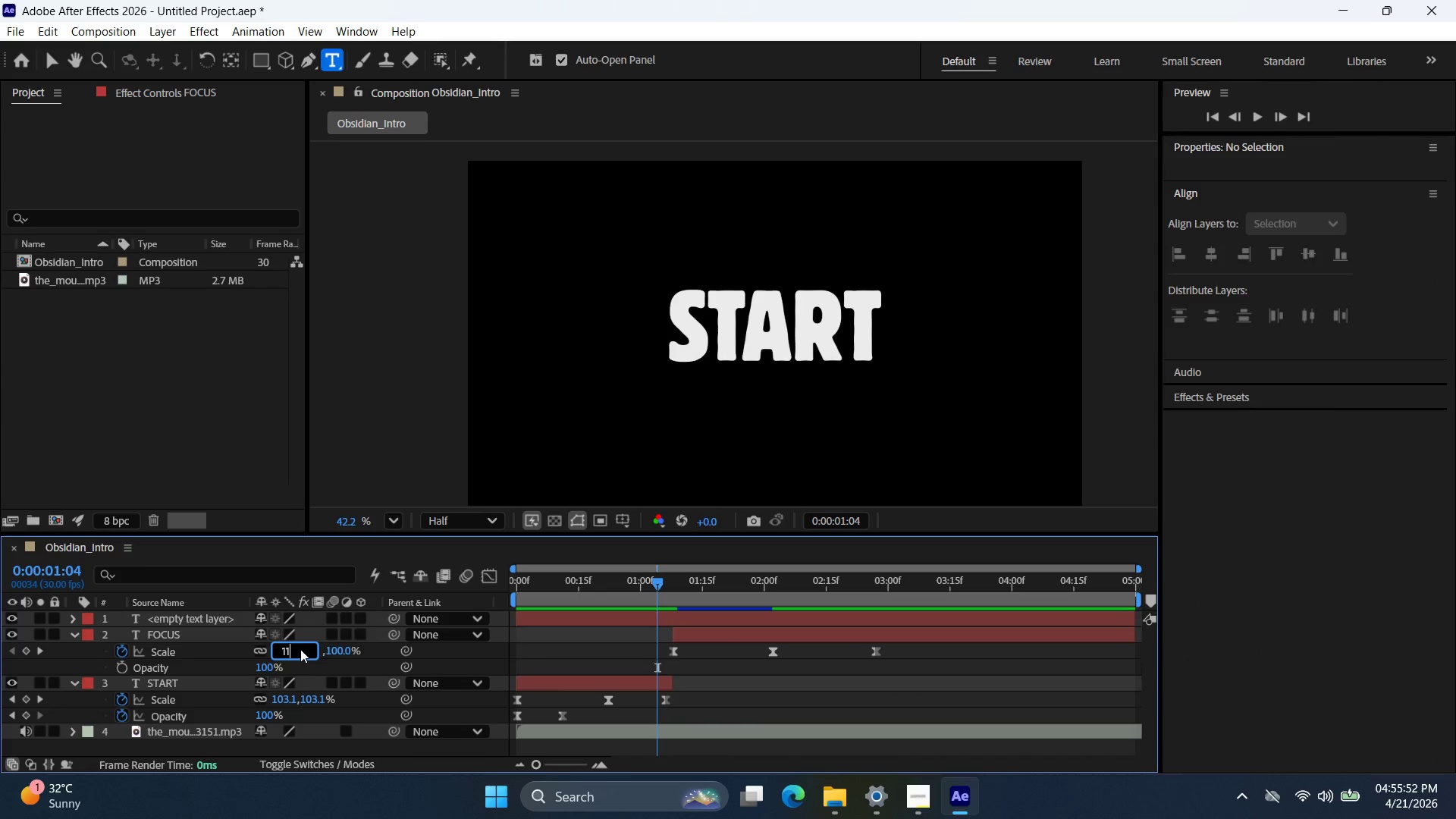 
key(Backspace)
 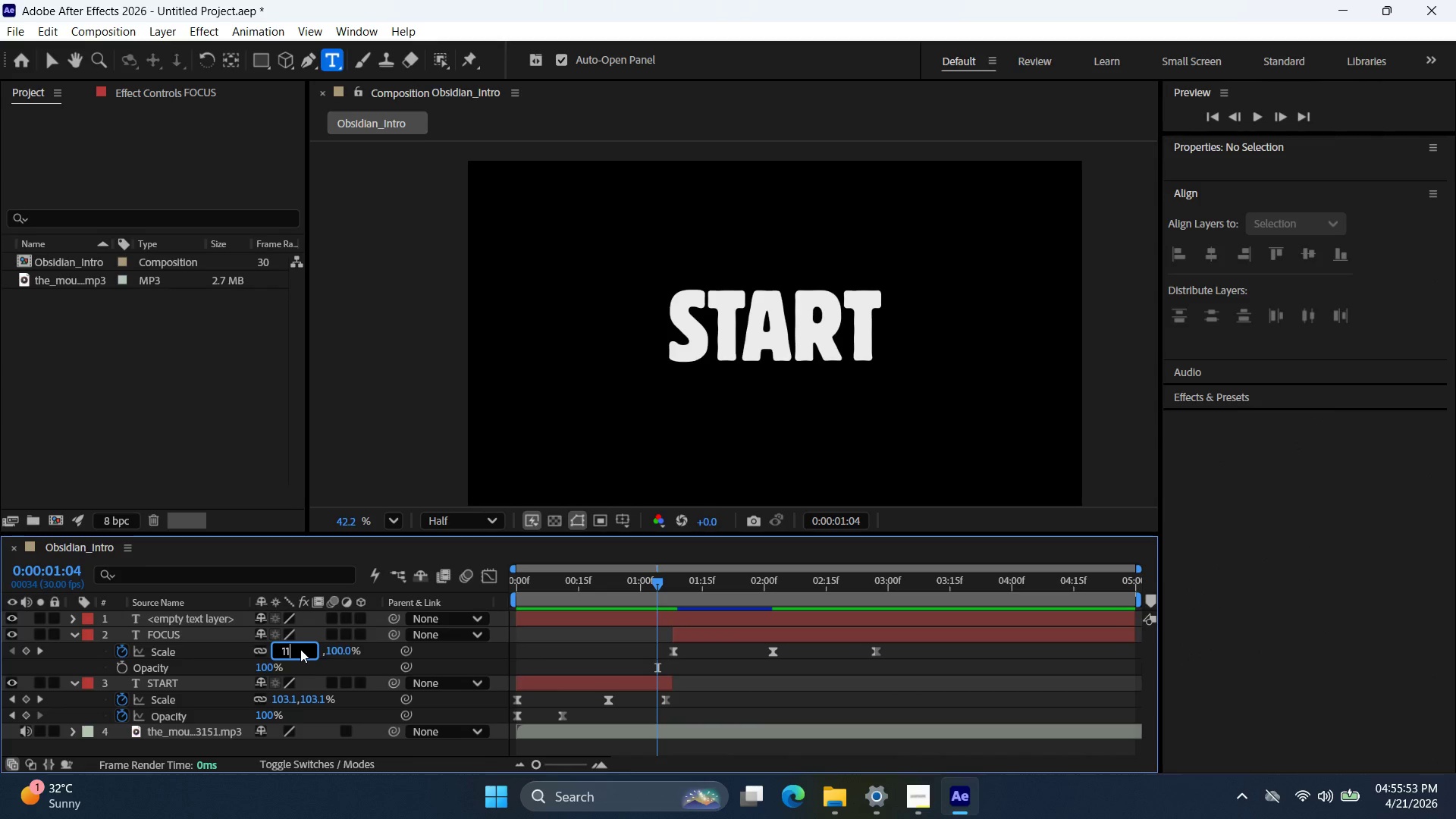 
key(Numpad0)
 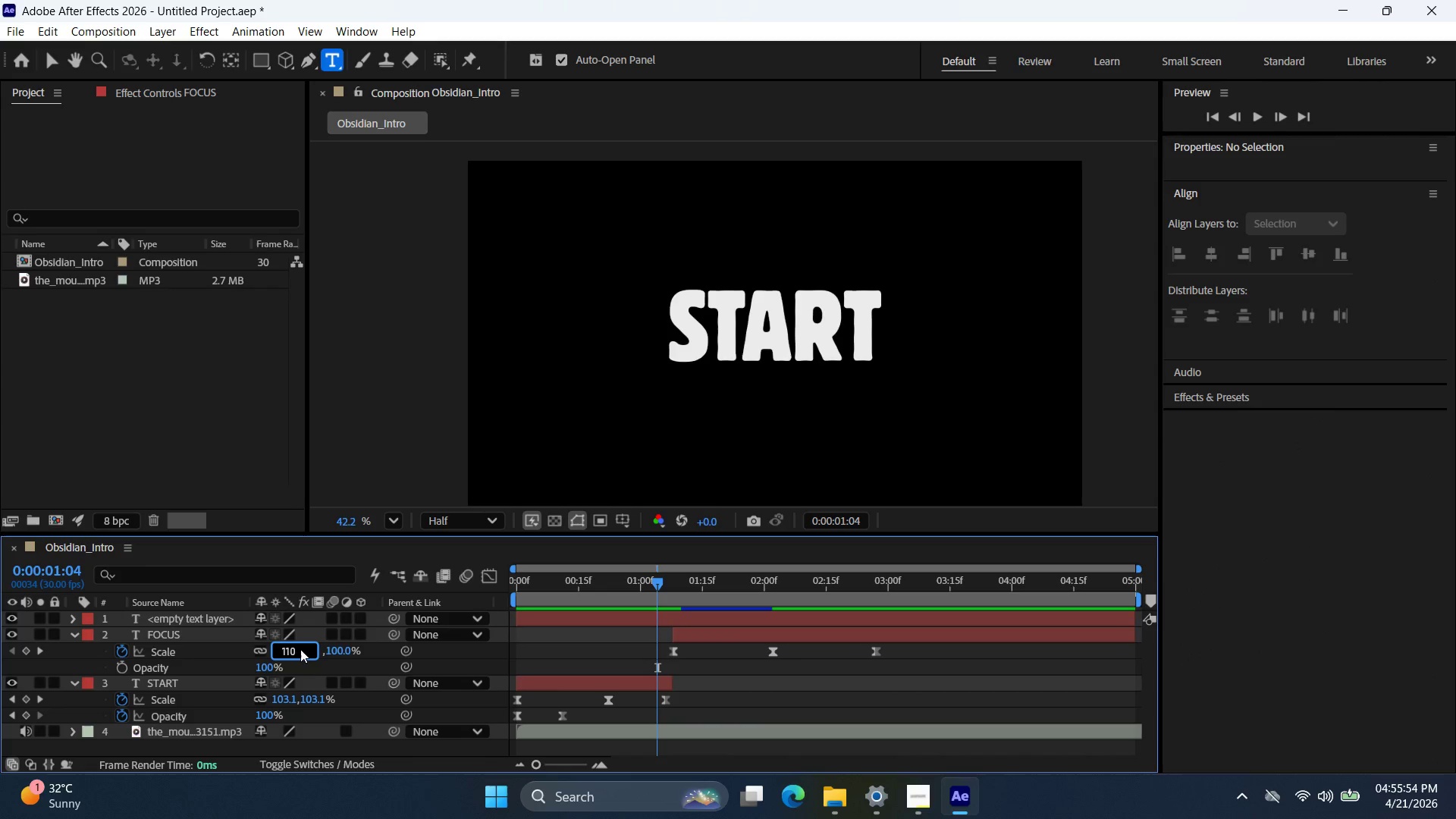 
key(NumpadEnter)
 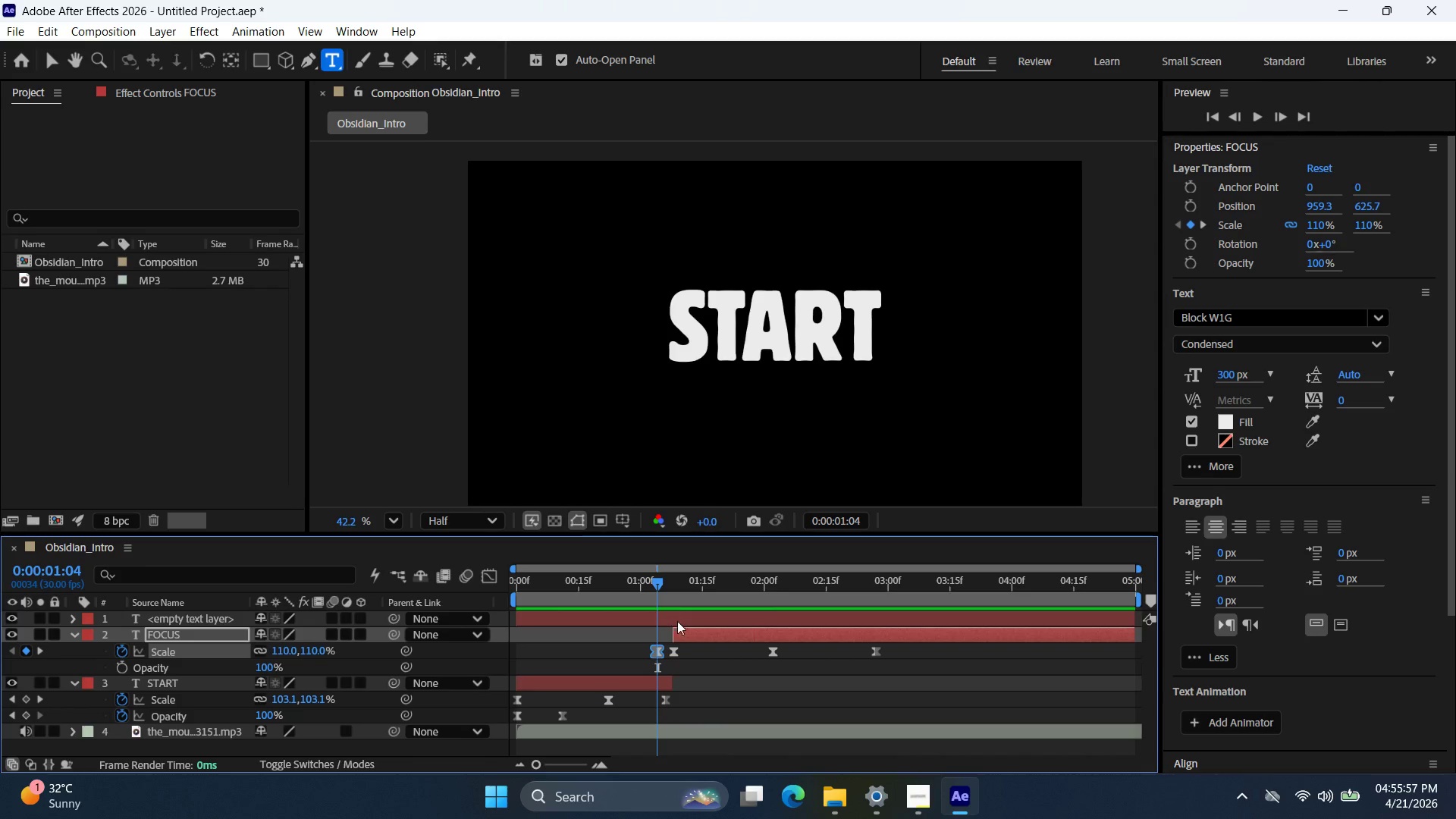 
key(Control+Z)
 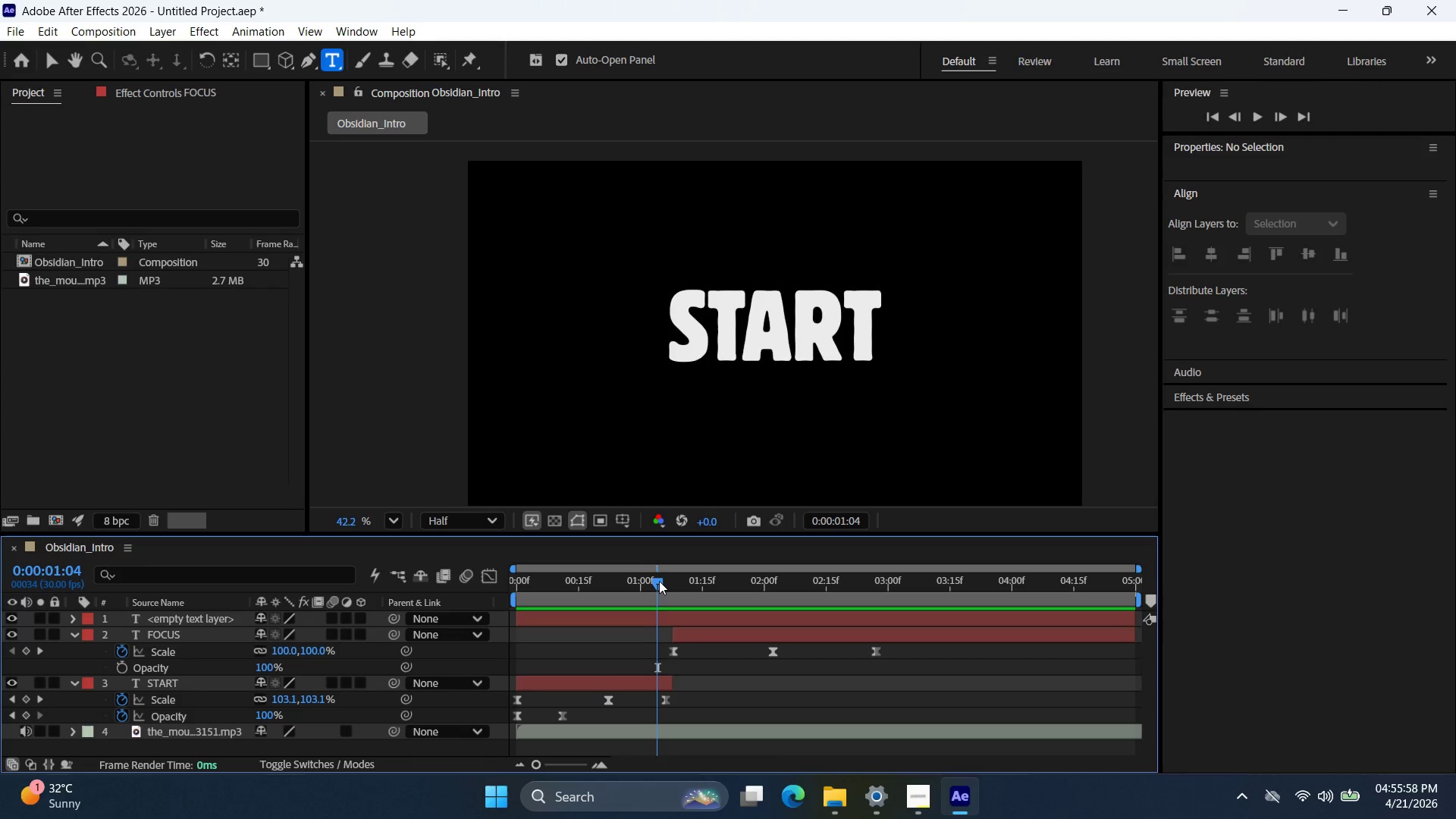 
left_click_drag(start_coordinate=[659, 581], to_coordinate=[676, 586])
 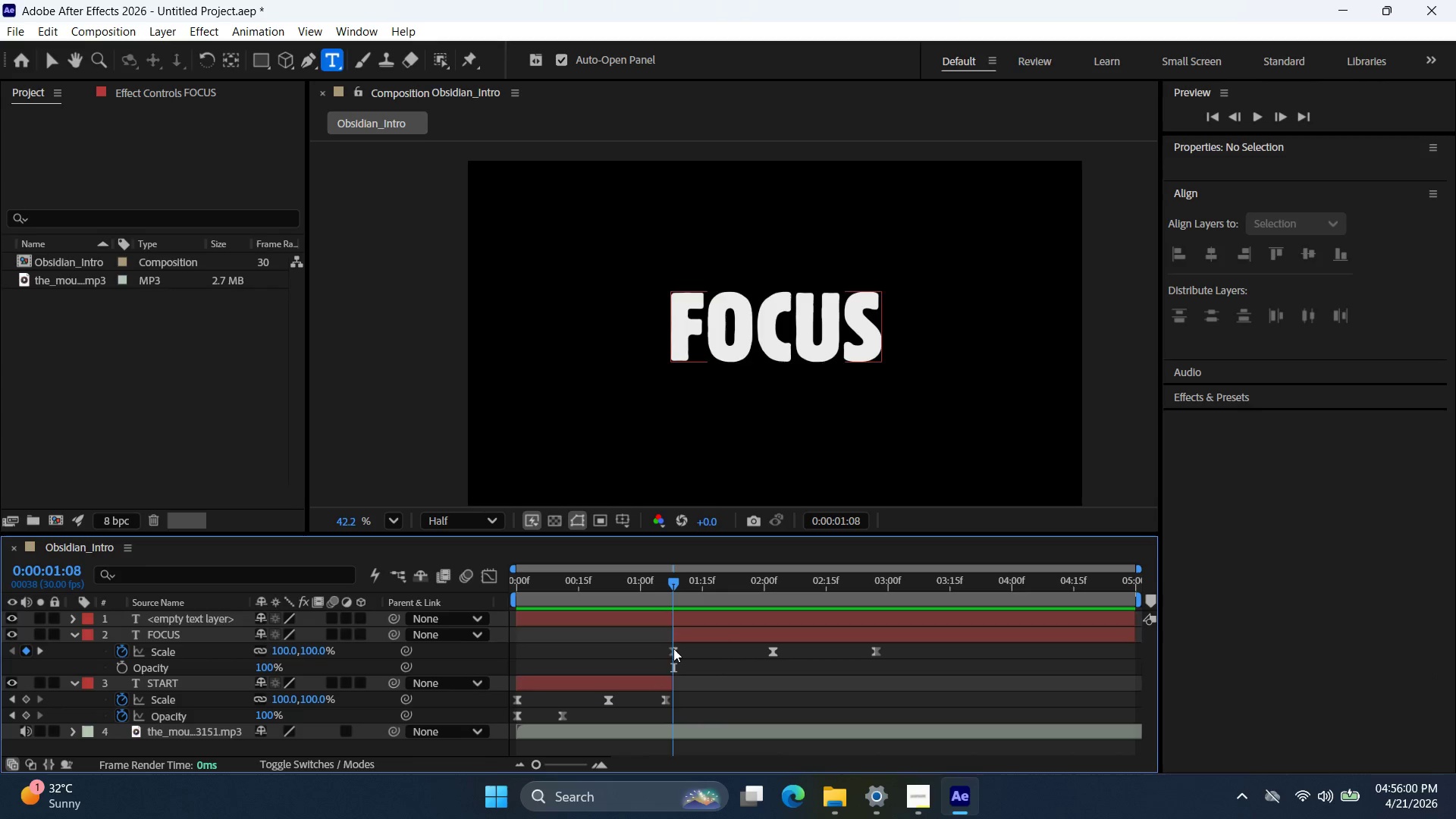 
left_click([673, 648])
 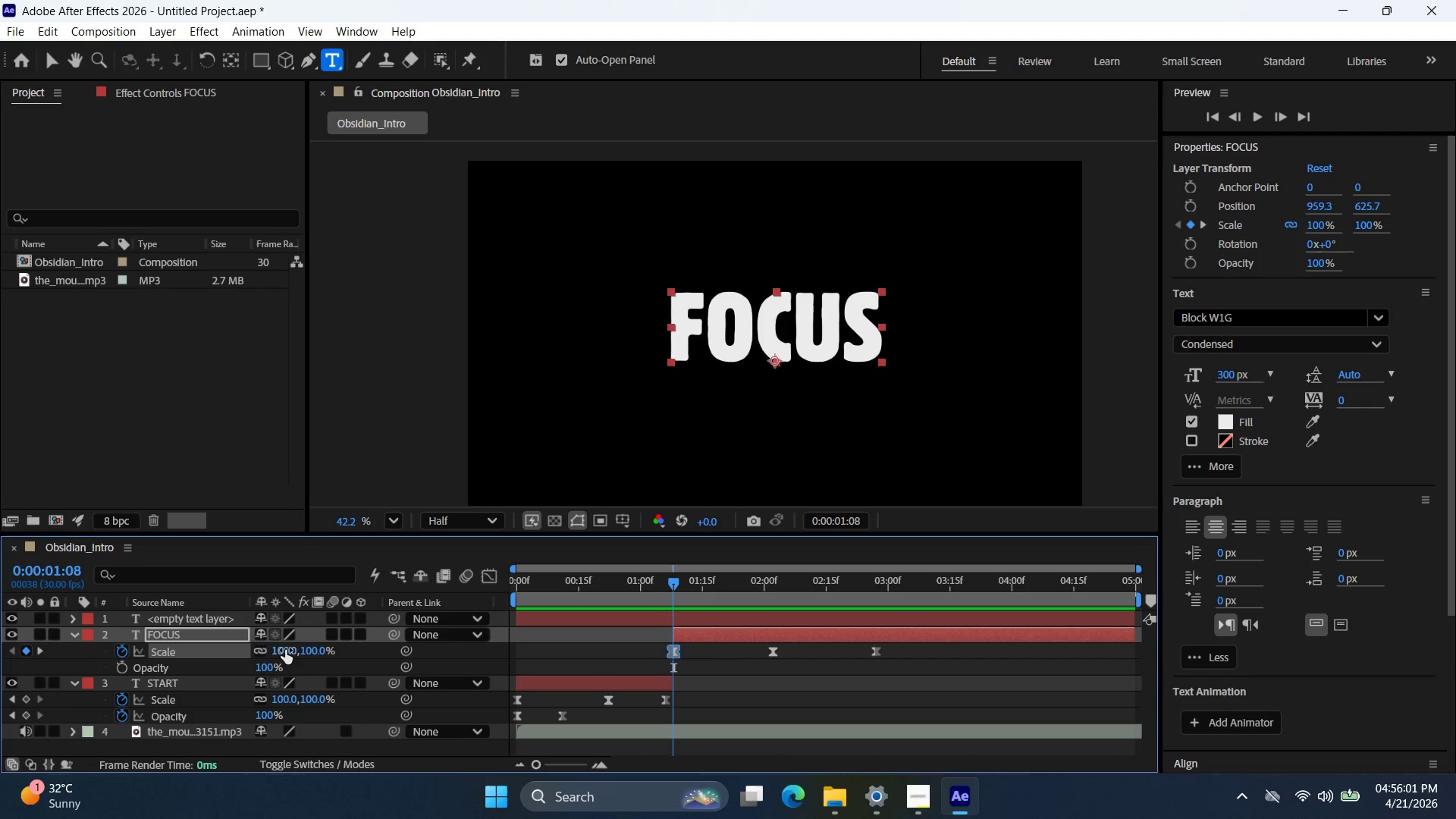 
double_click([280, 646])
 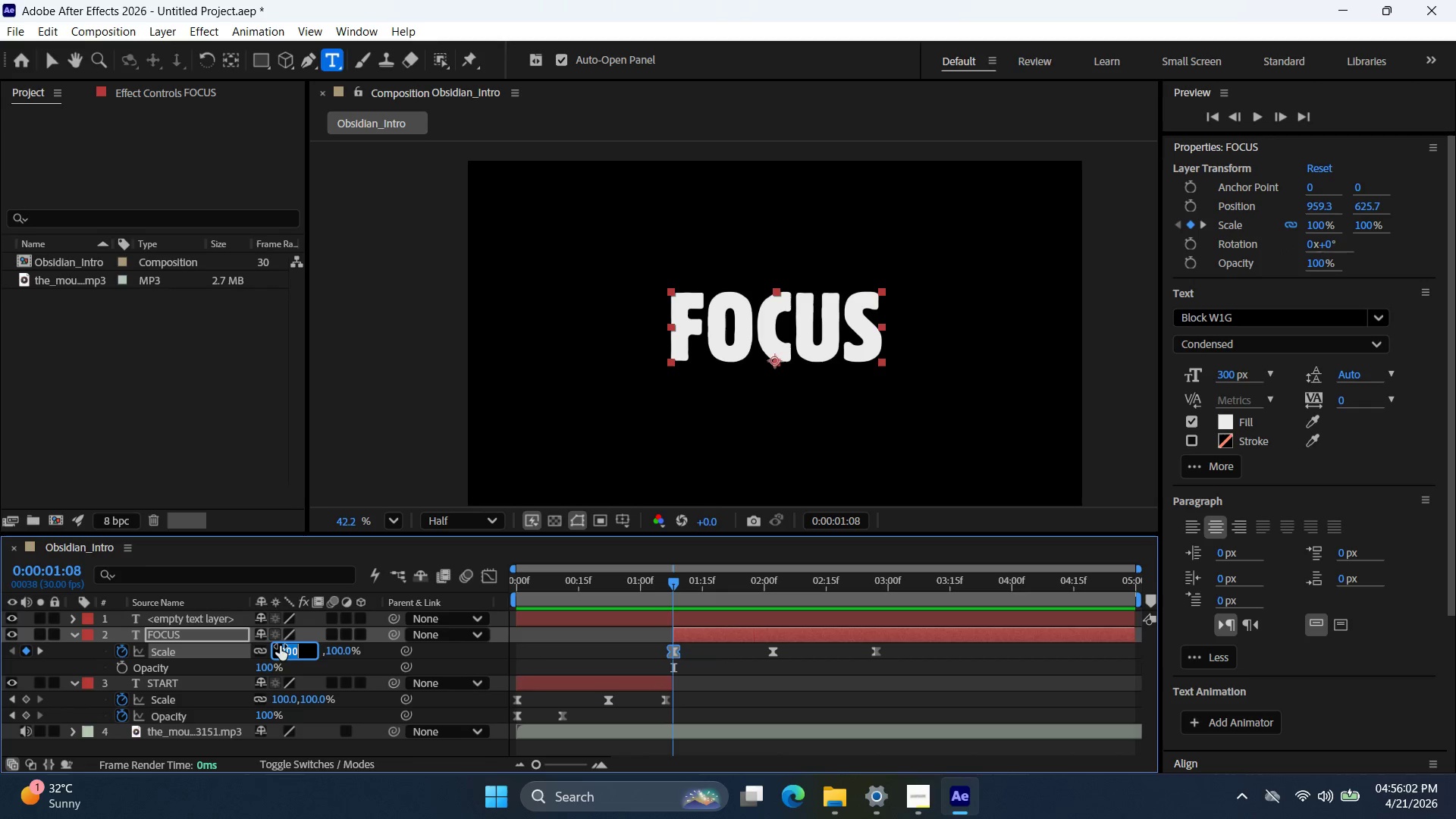 
triple_click([280, 646])
 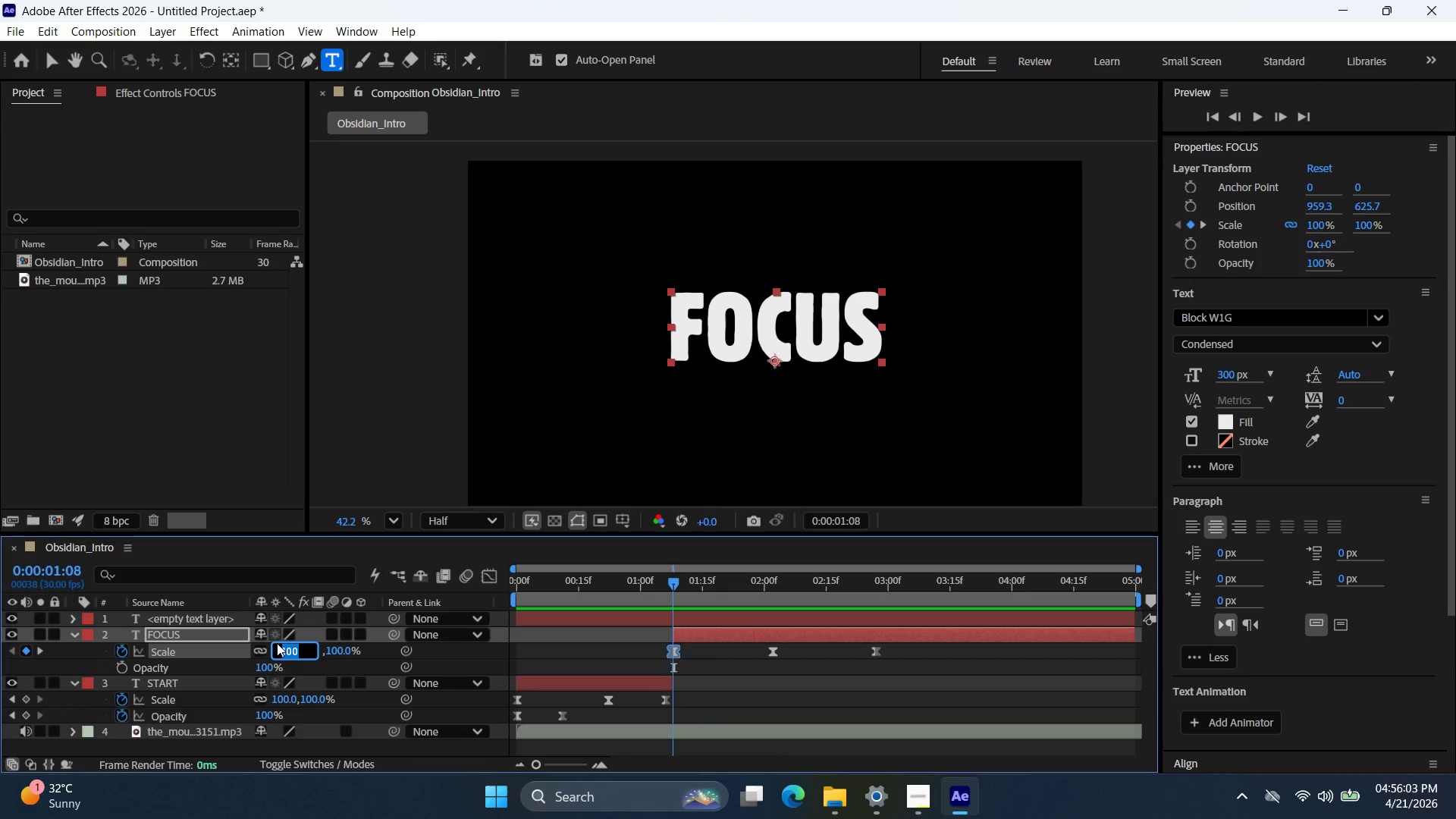 
key(Numpad1)
 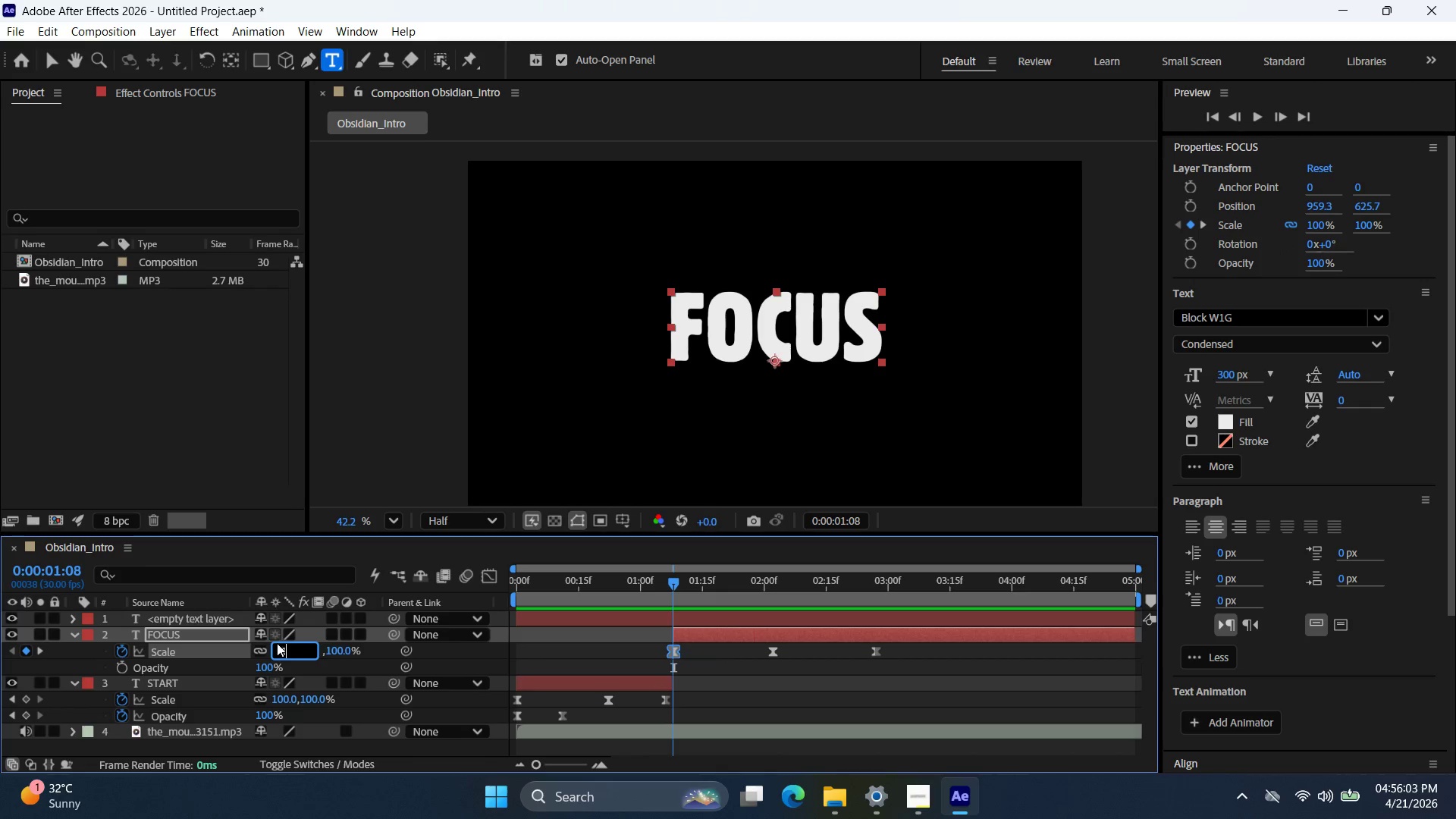 
key(Numpad1)
 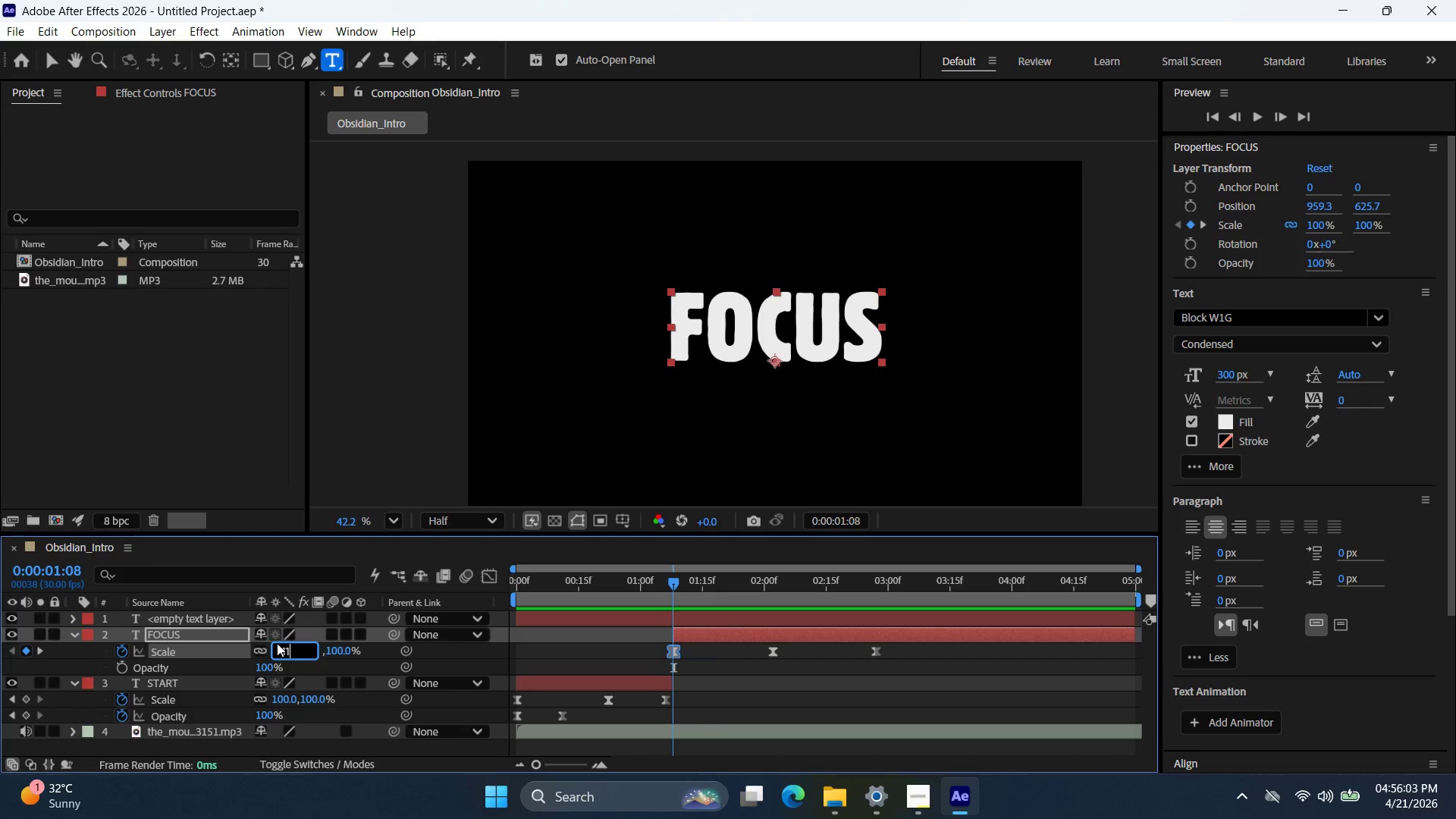 
key(Numpad0)
 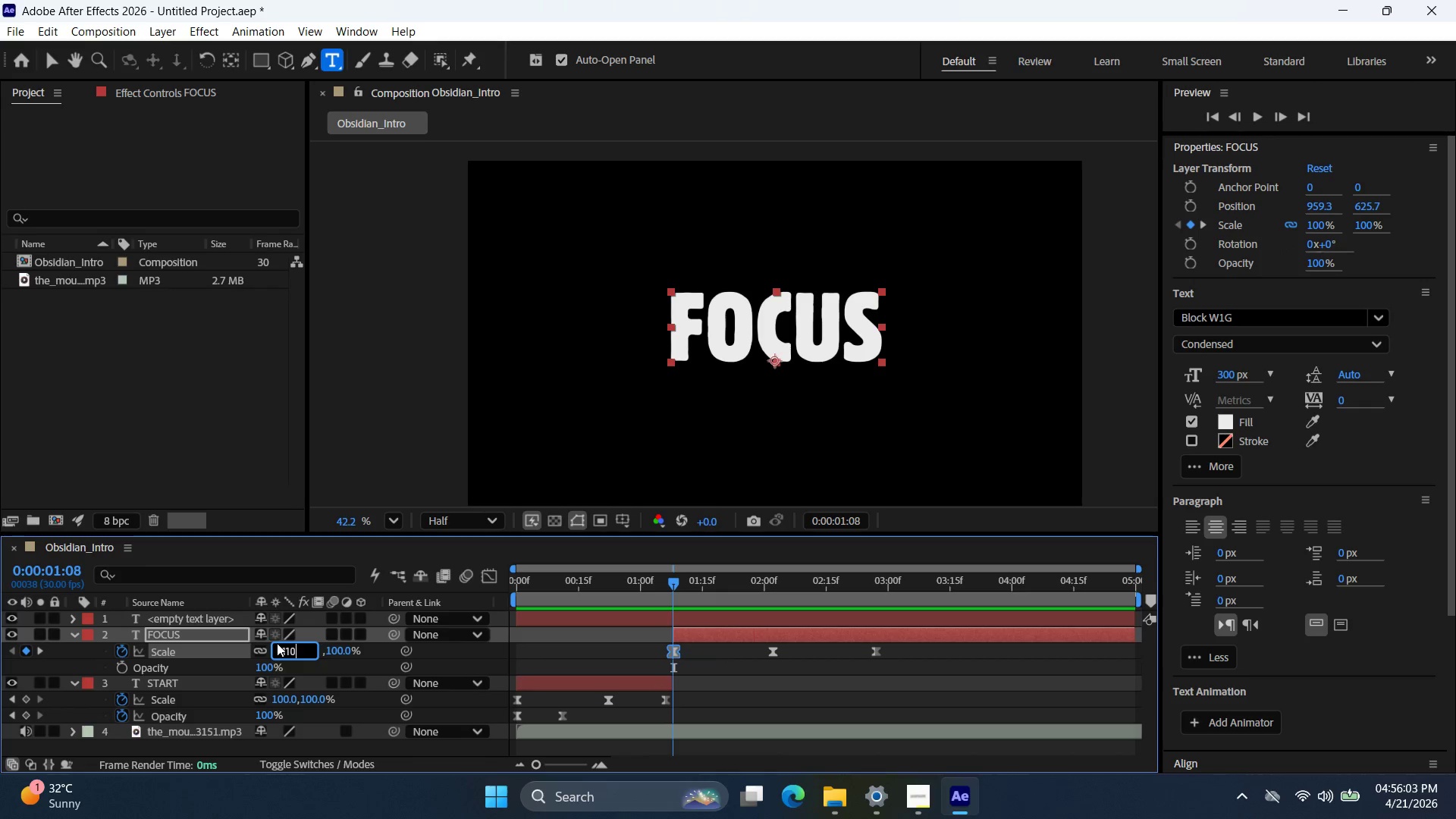 
key(NumpadEnter)
 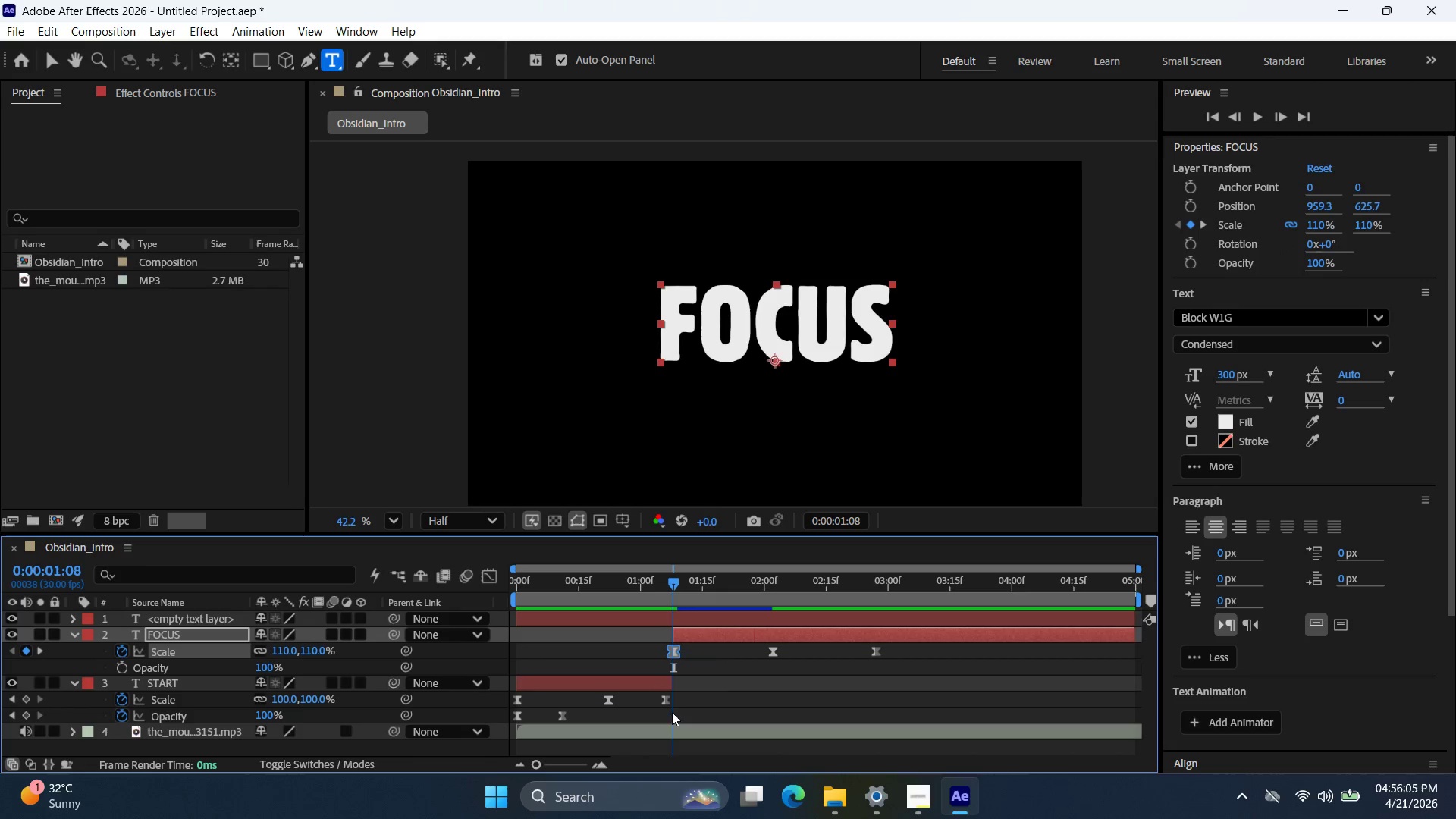 
key(Control+Z)
 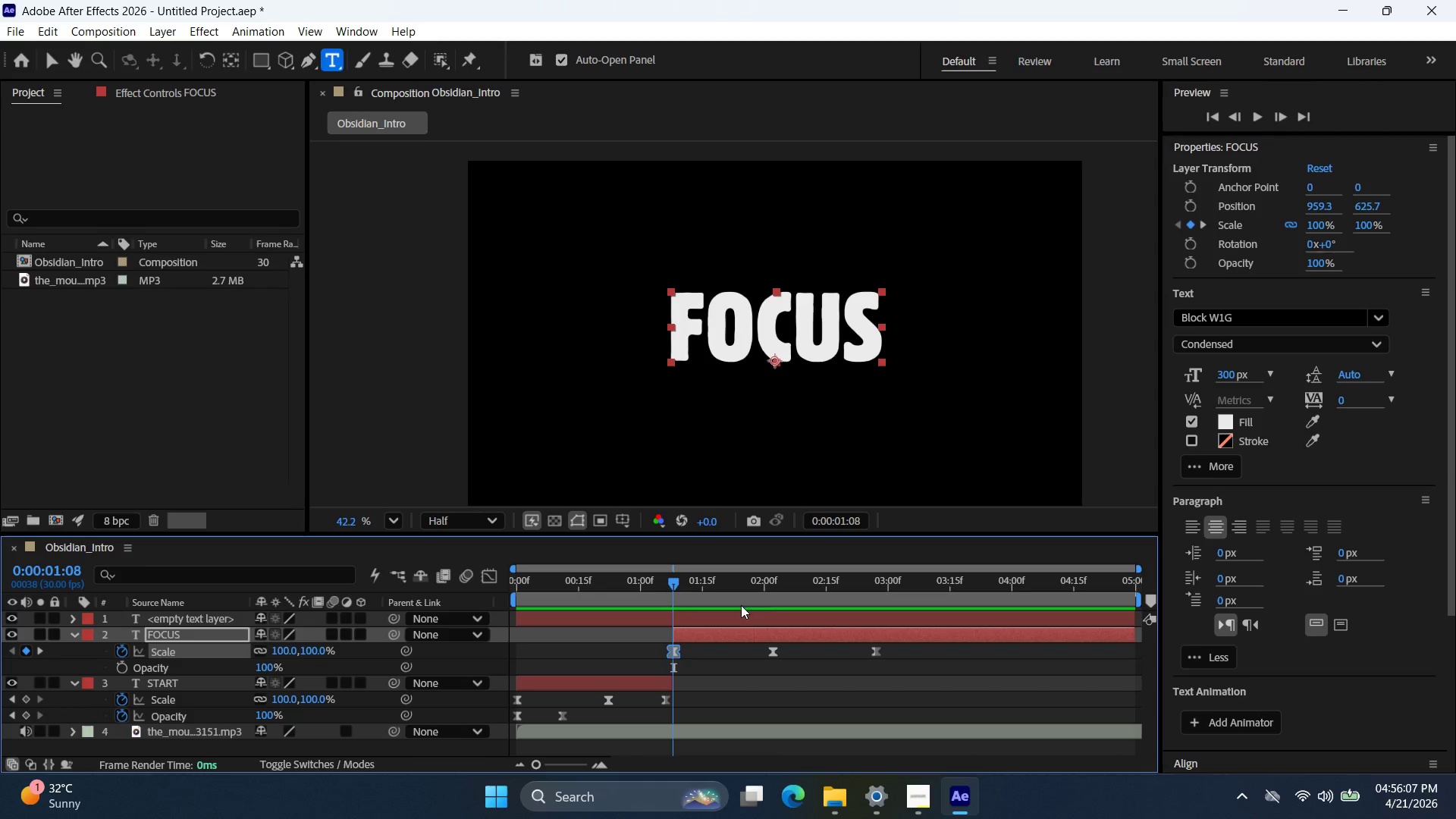 
left_click_drag(start_coordinate=[673, 583], to_coordinate=[770, 597])
 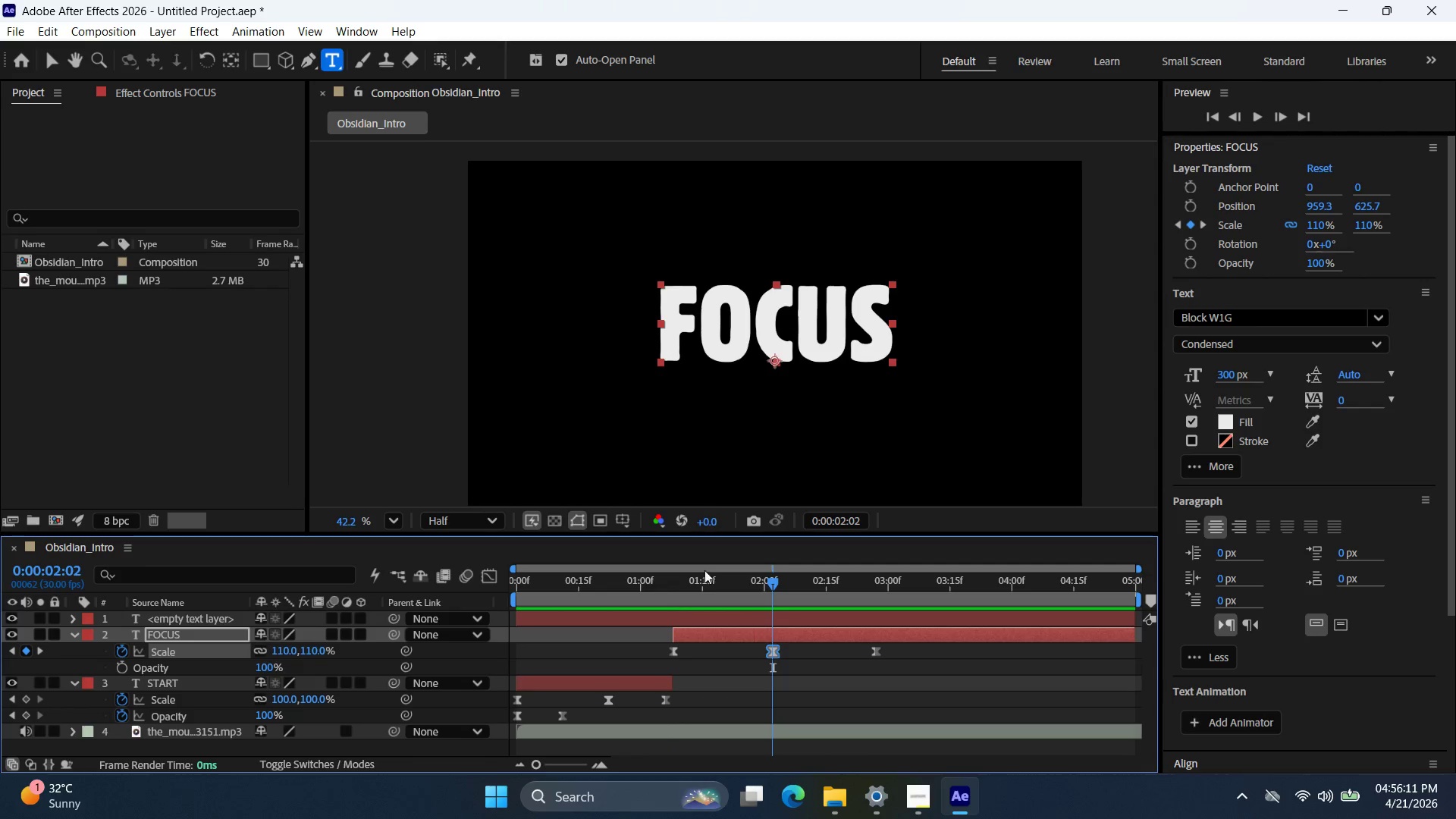 
left_click_drag(start_coordinate=[772, 581], to_coordinate=[868, 598])
 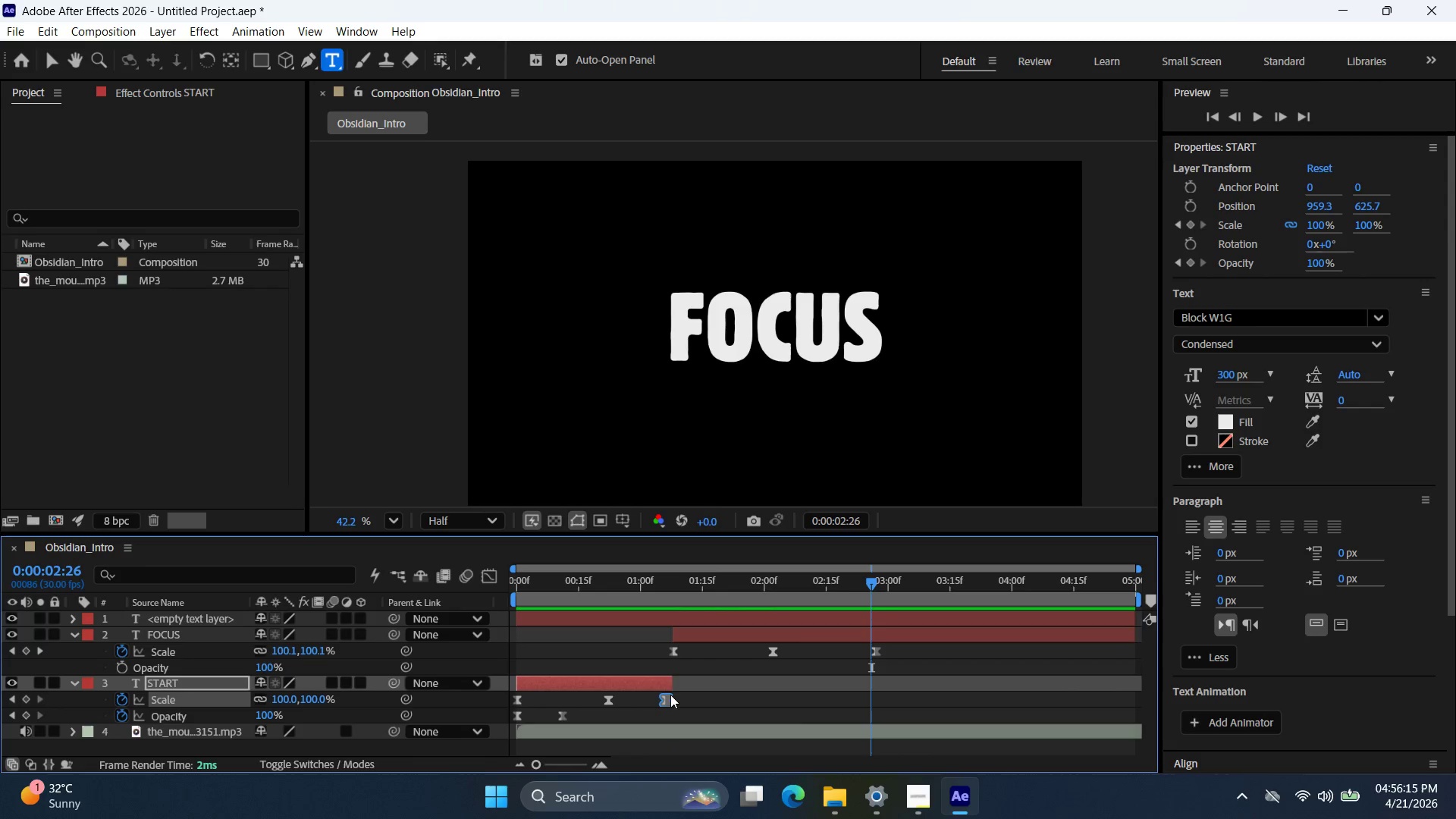 
left_click_drag(start_coordinate=[871, 589], to_coordinate=[607, 639])
 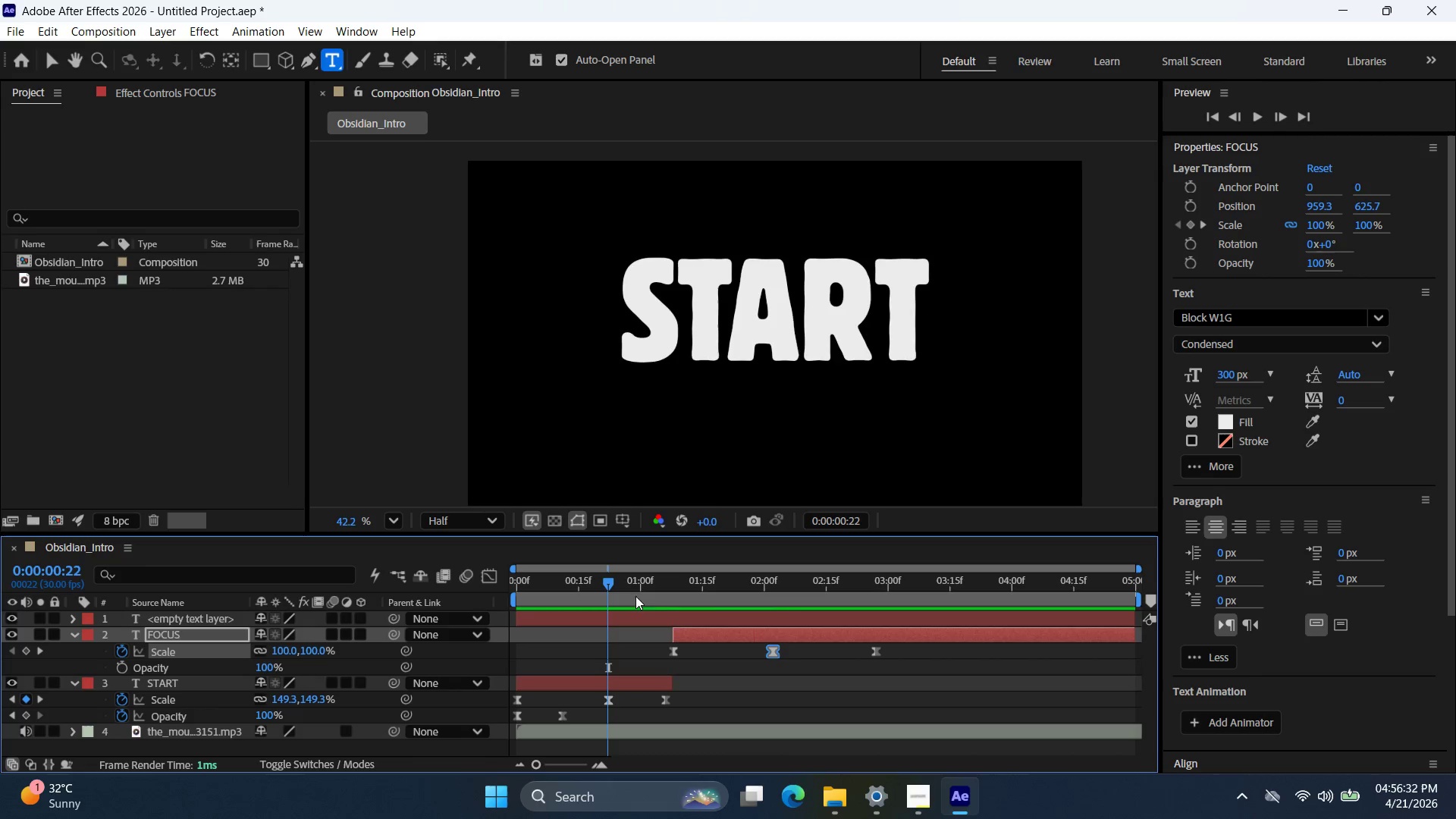 
left_click_drag(start_coordinate=[607, 581], to_coordinate=[771, 607])
 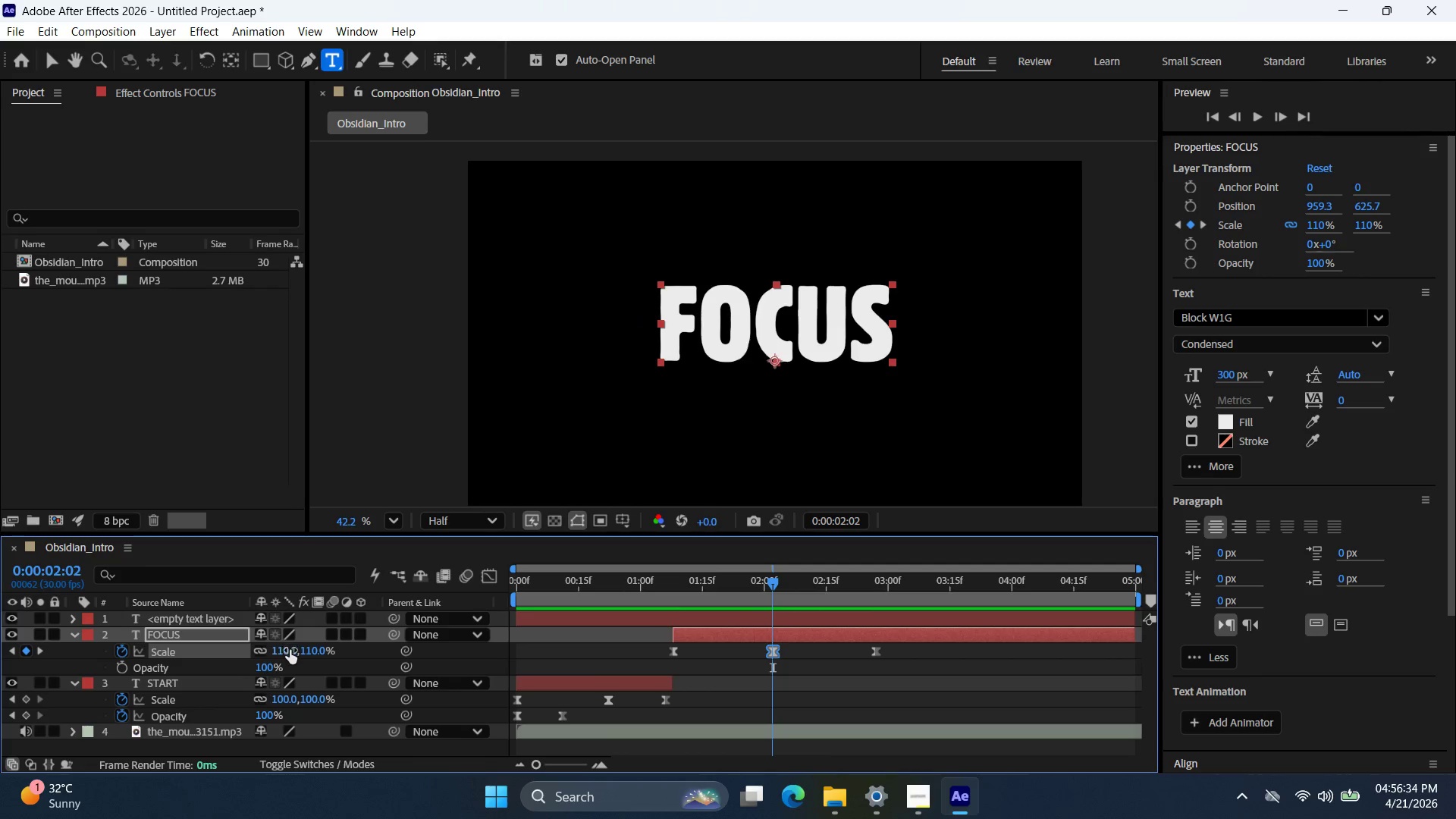 
left_click([289, 652])
 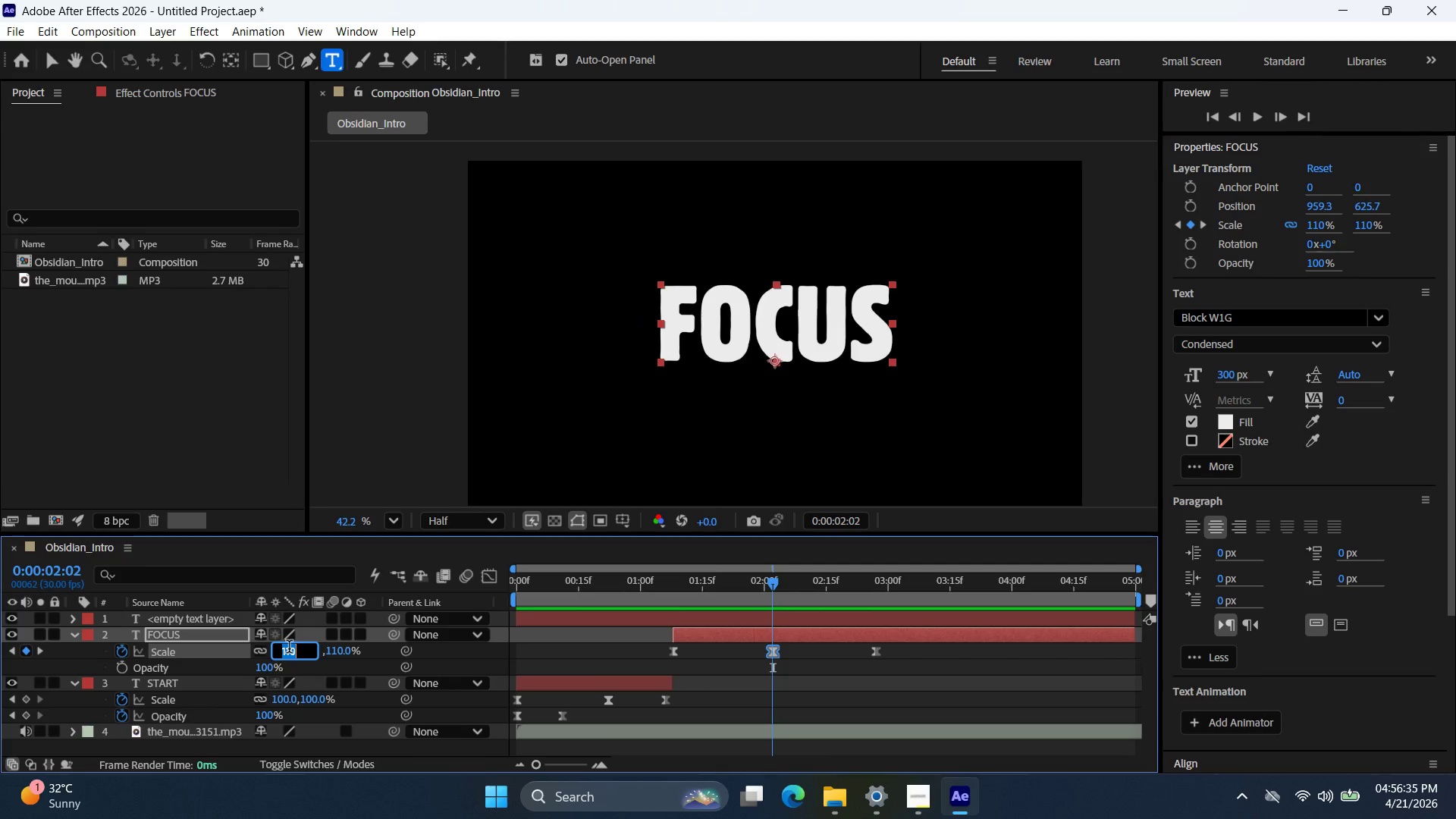 
type(150)
 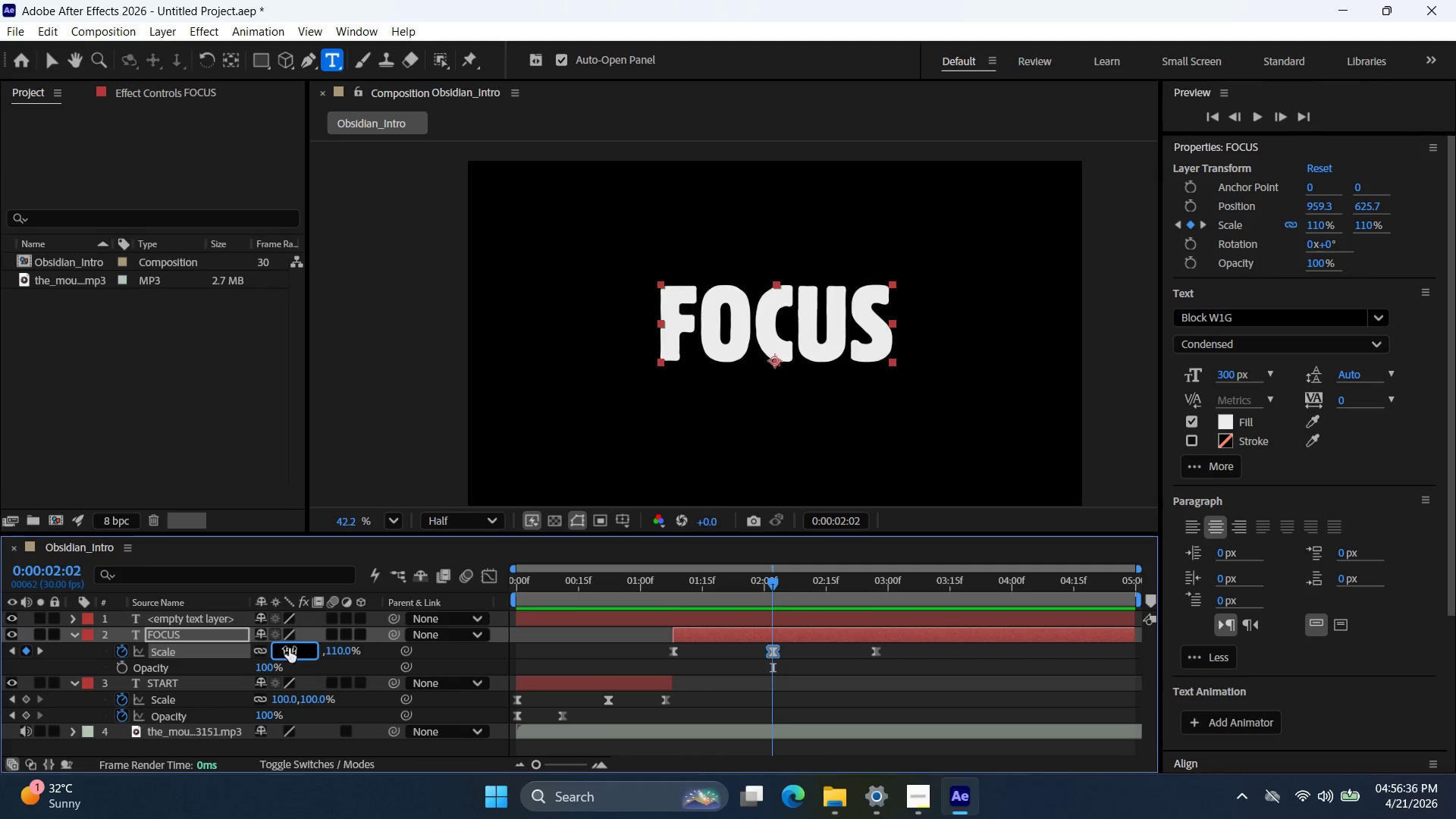 
key(Enter)
 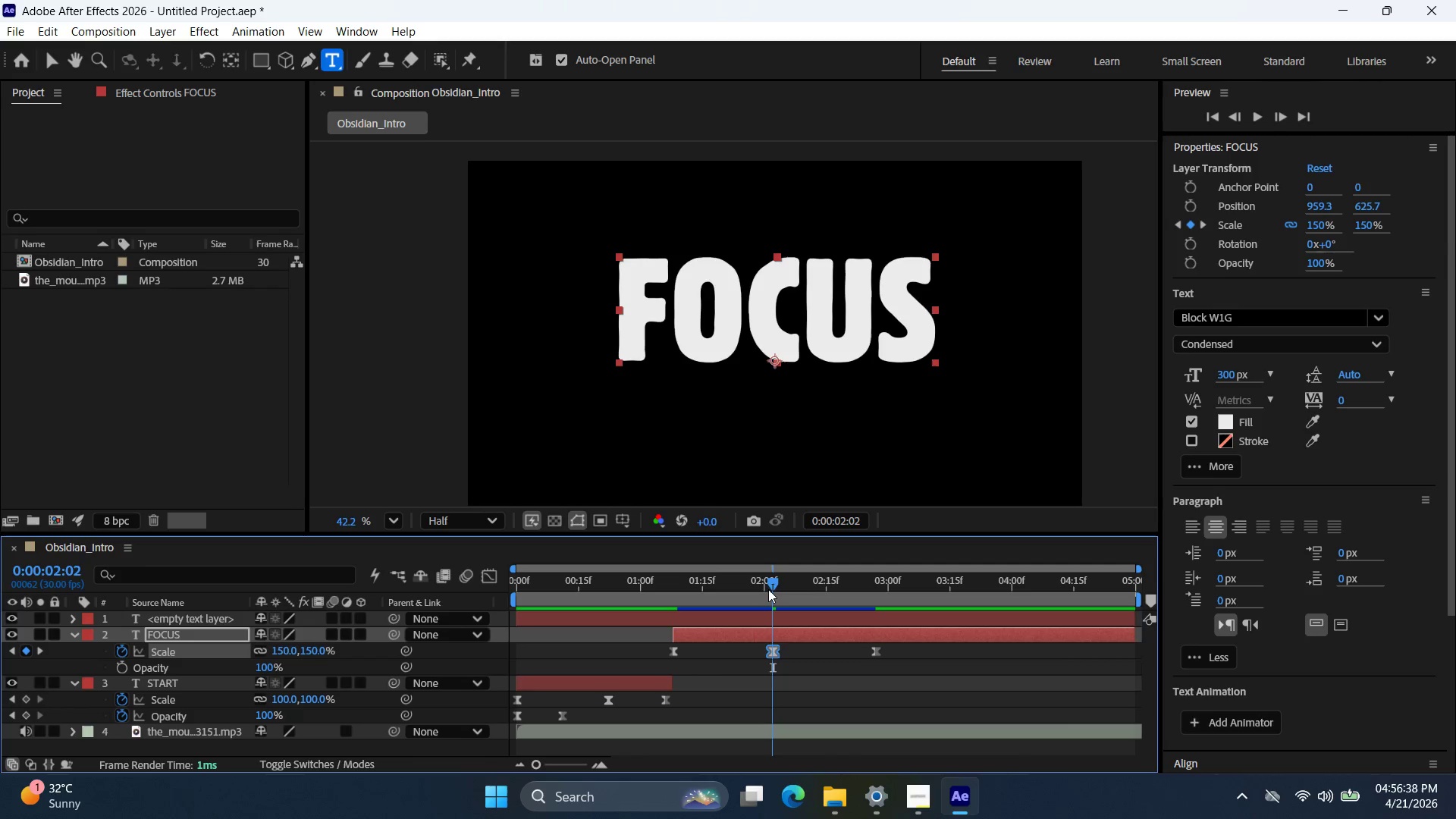 
left_click_drag(start_coordinate=[773, 582], to_coordinate=[868, 607])
 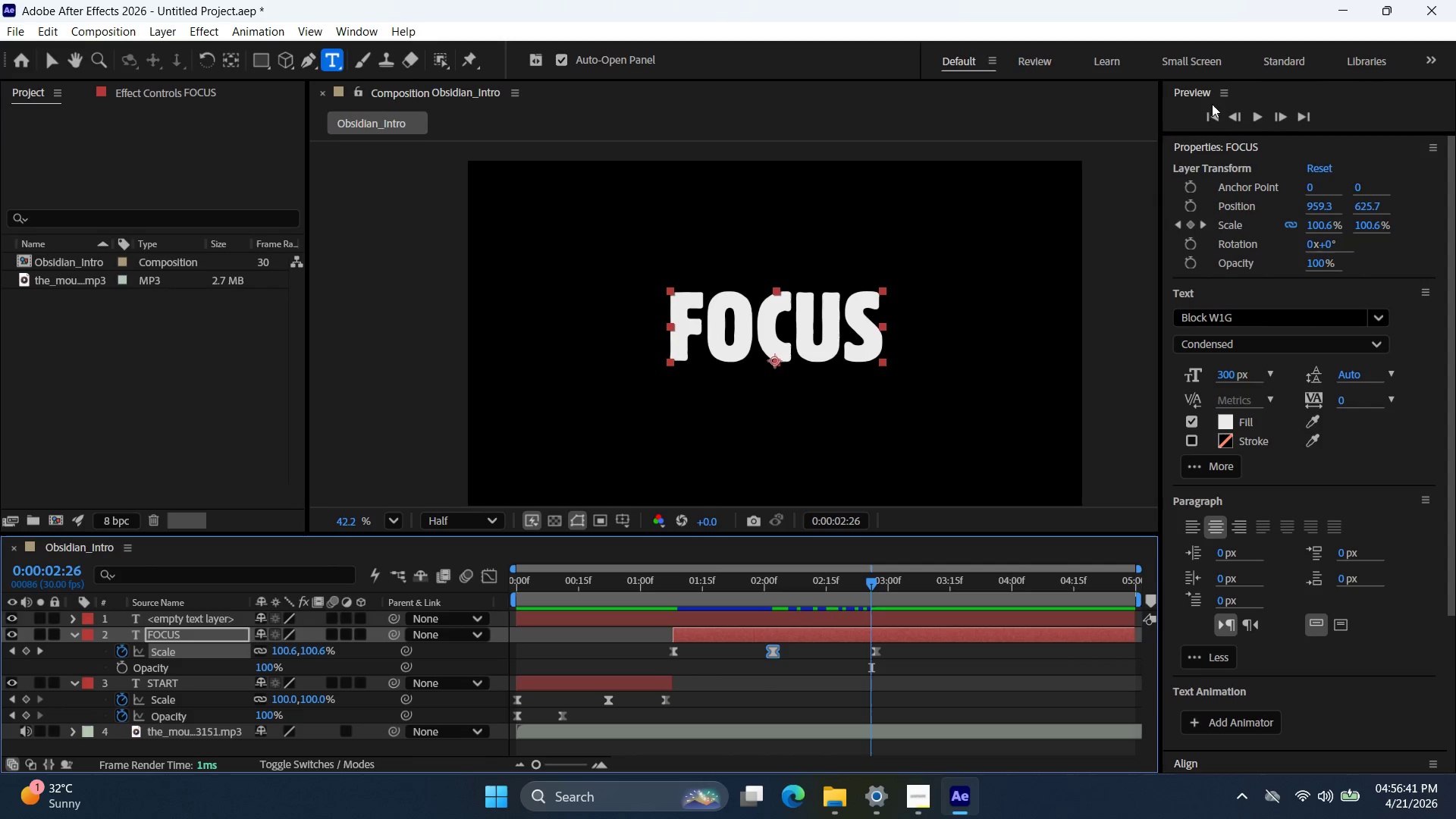 
left_click([1212, 129])
 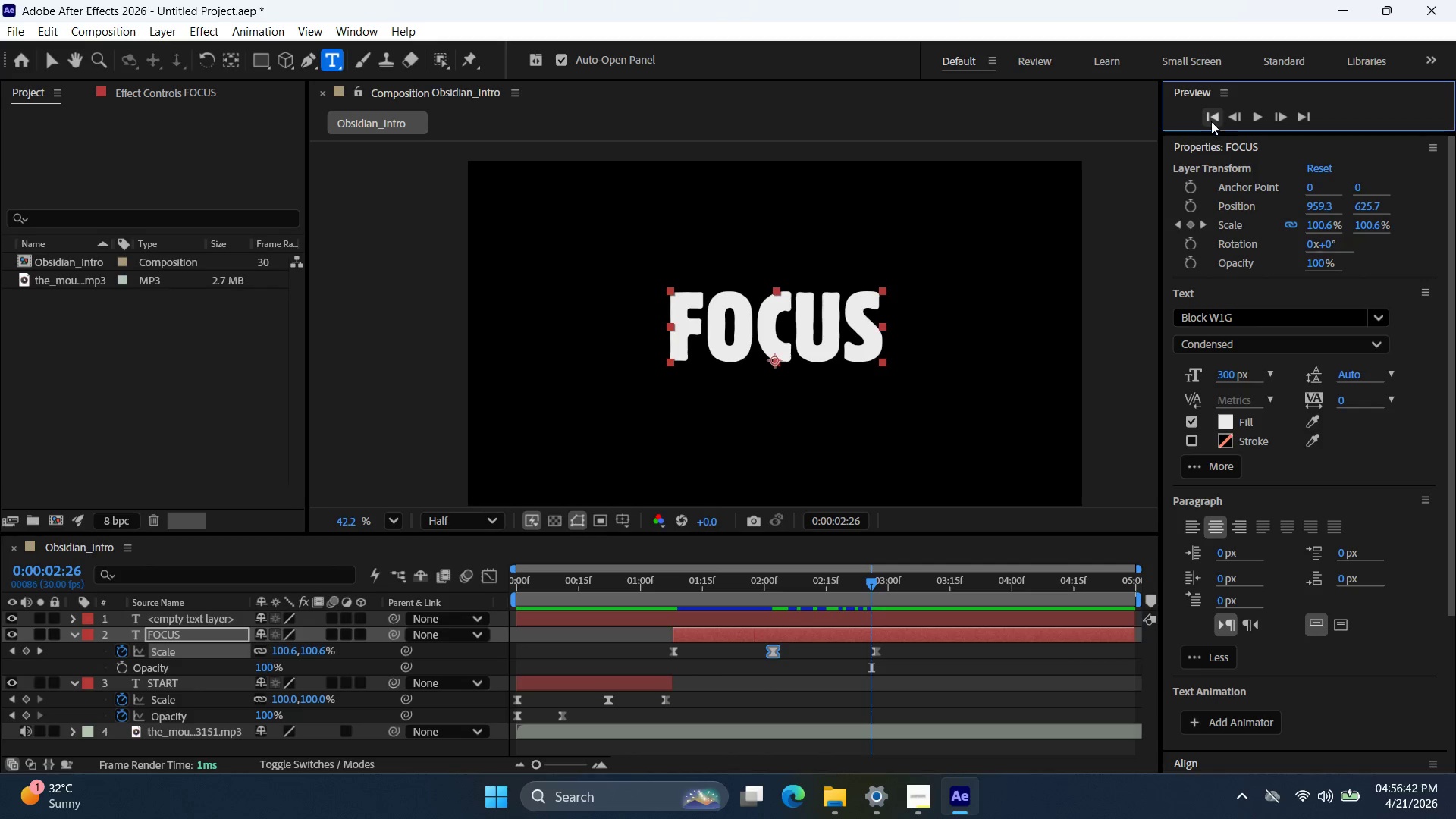 
left_click([1211, 121])
 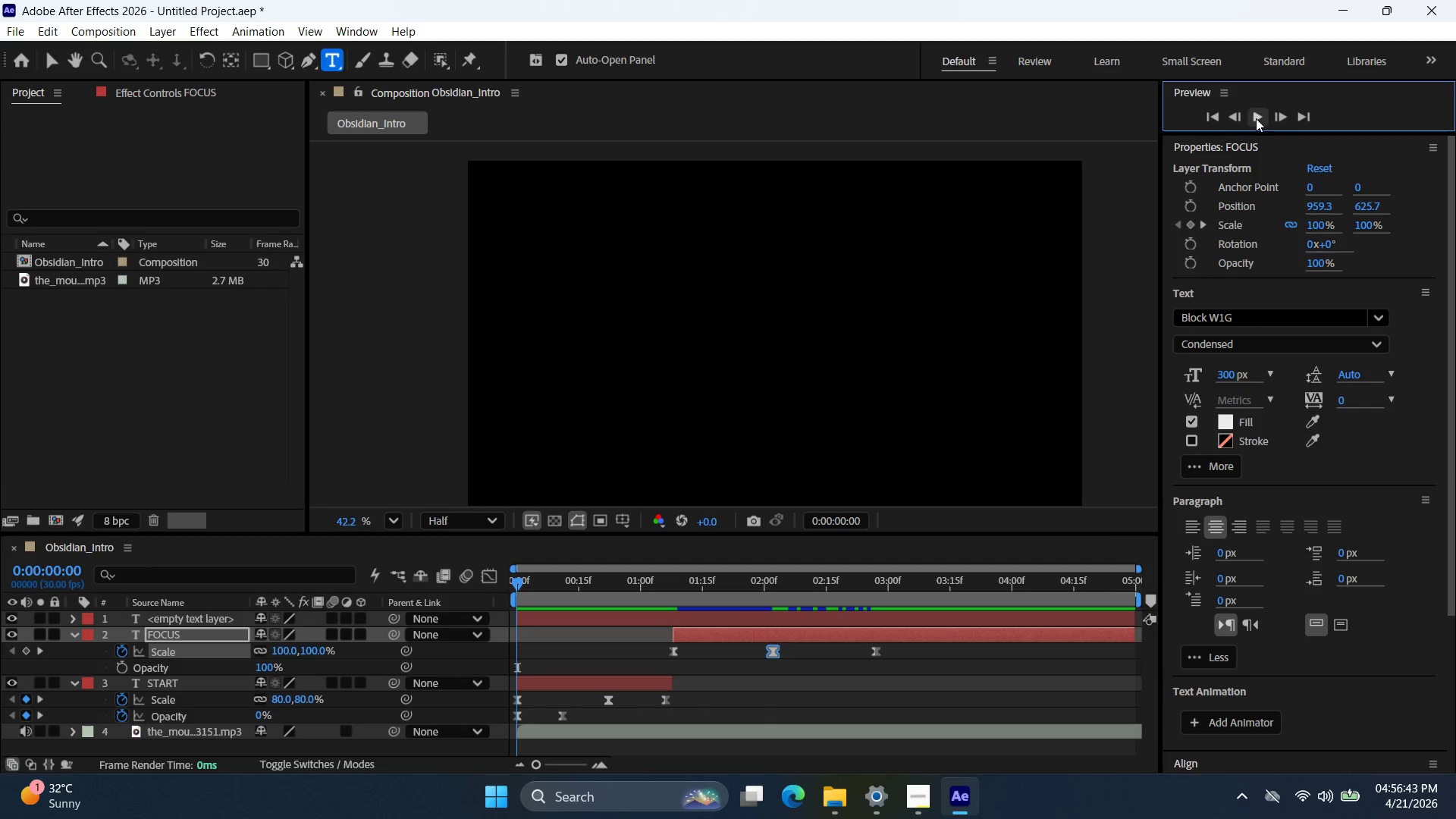 
left_click([1254, 117])
 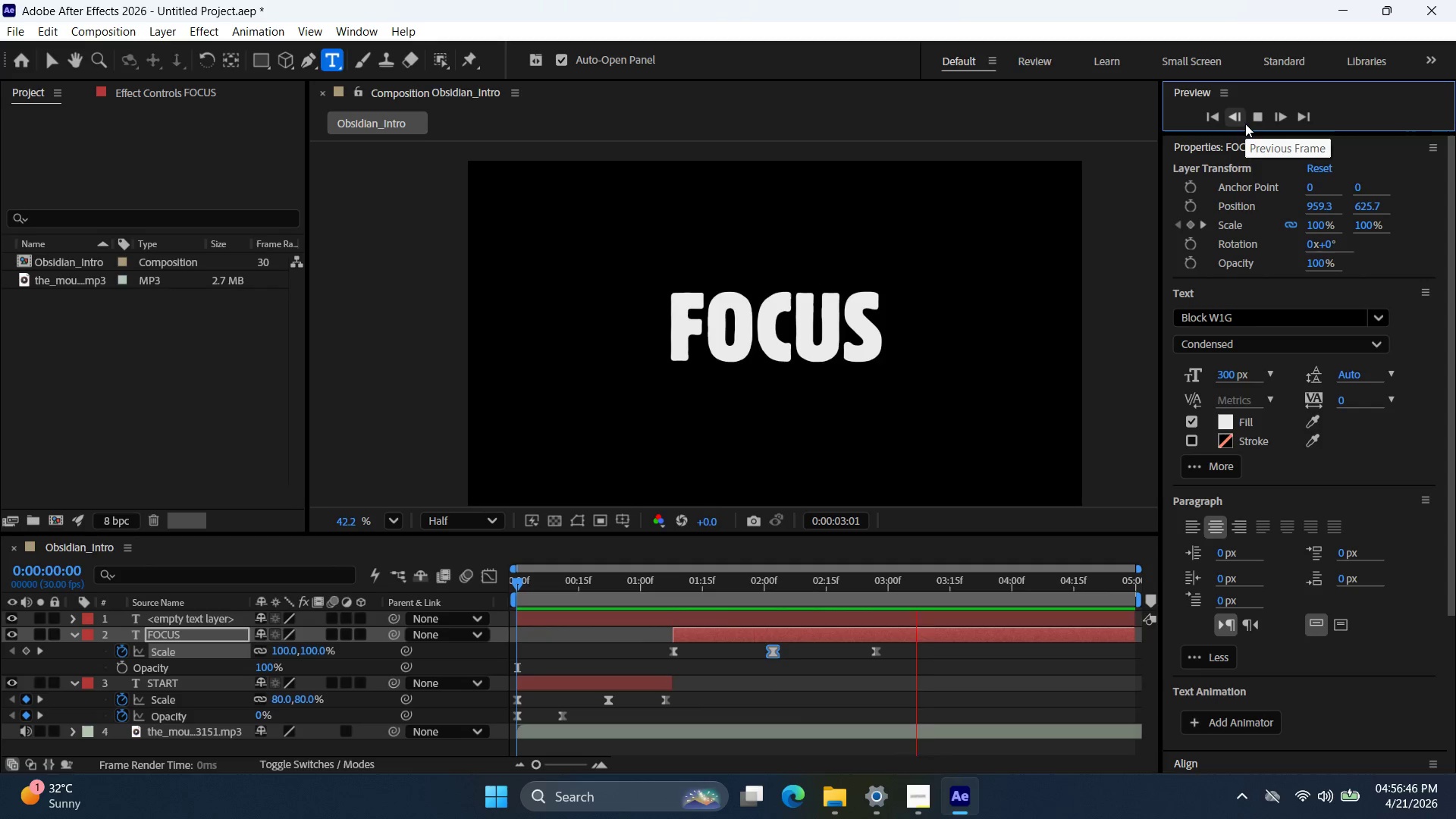 
left_click([1260, 124])
 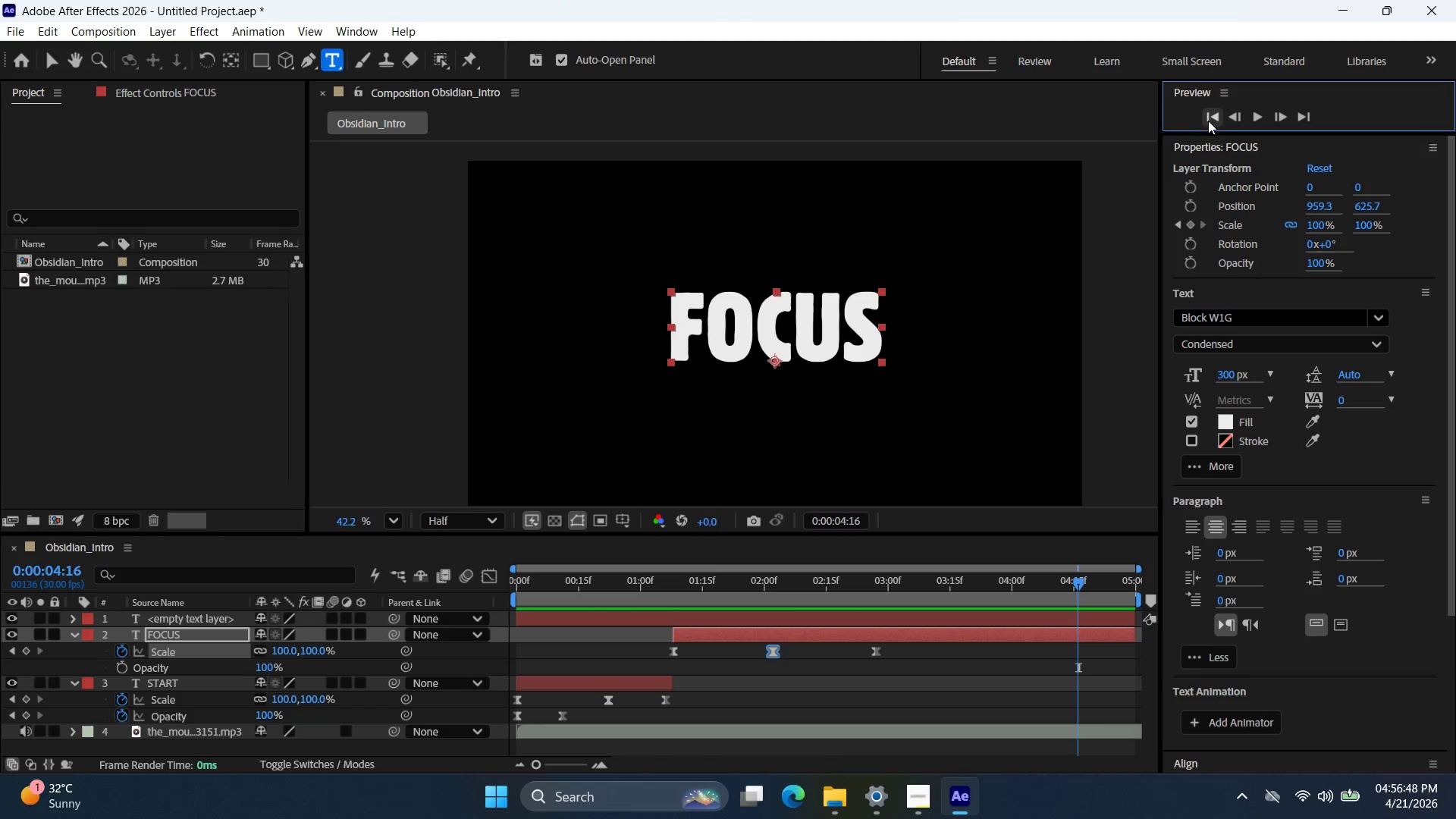 
left_click([1210, 118])
 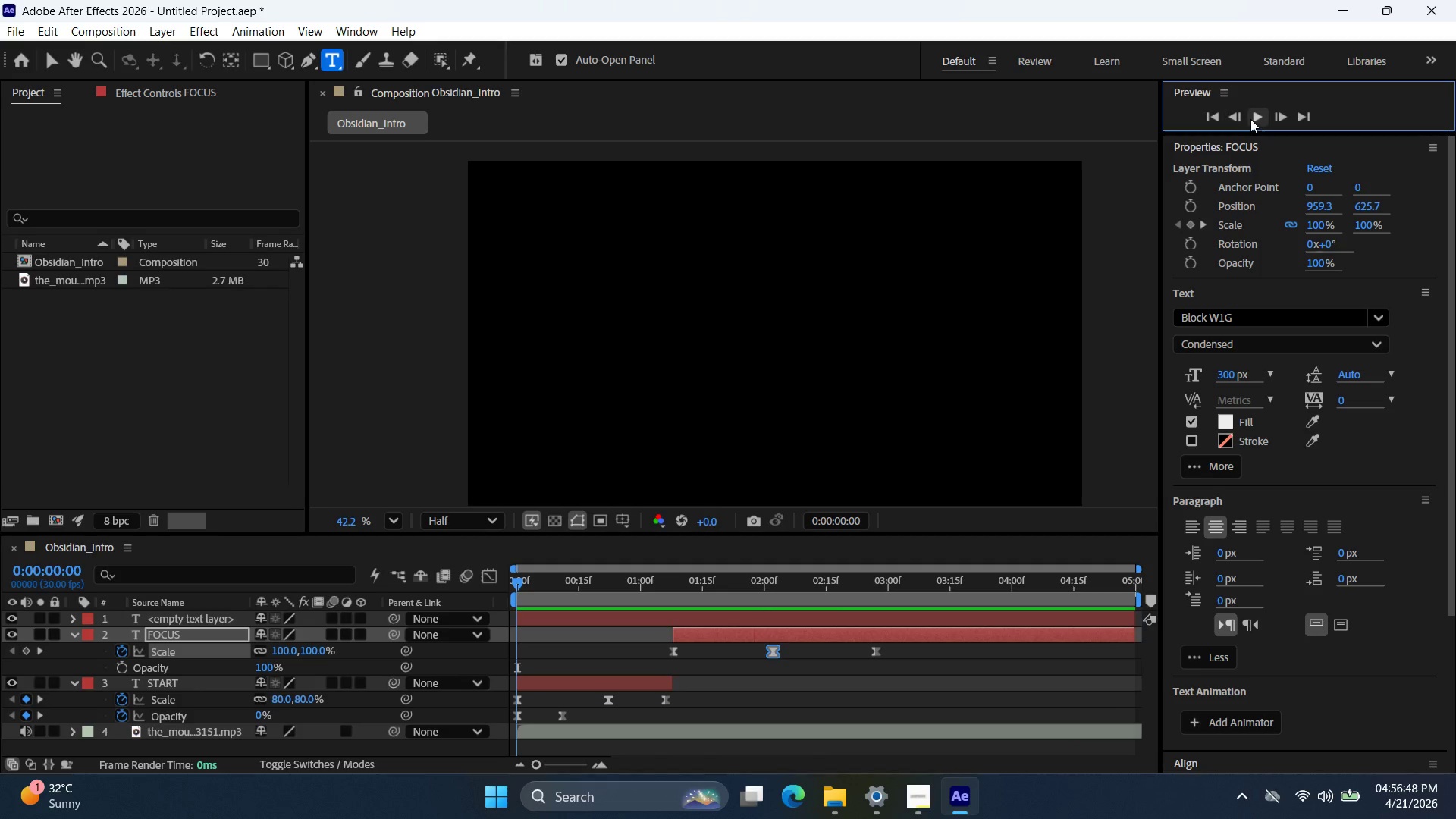 
left_click([1256, 119])
 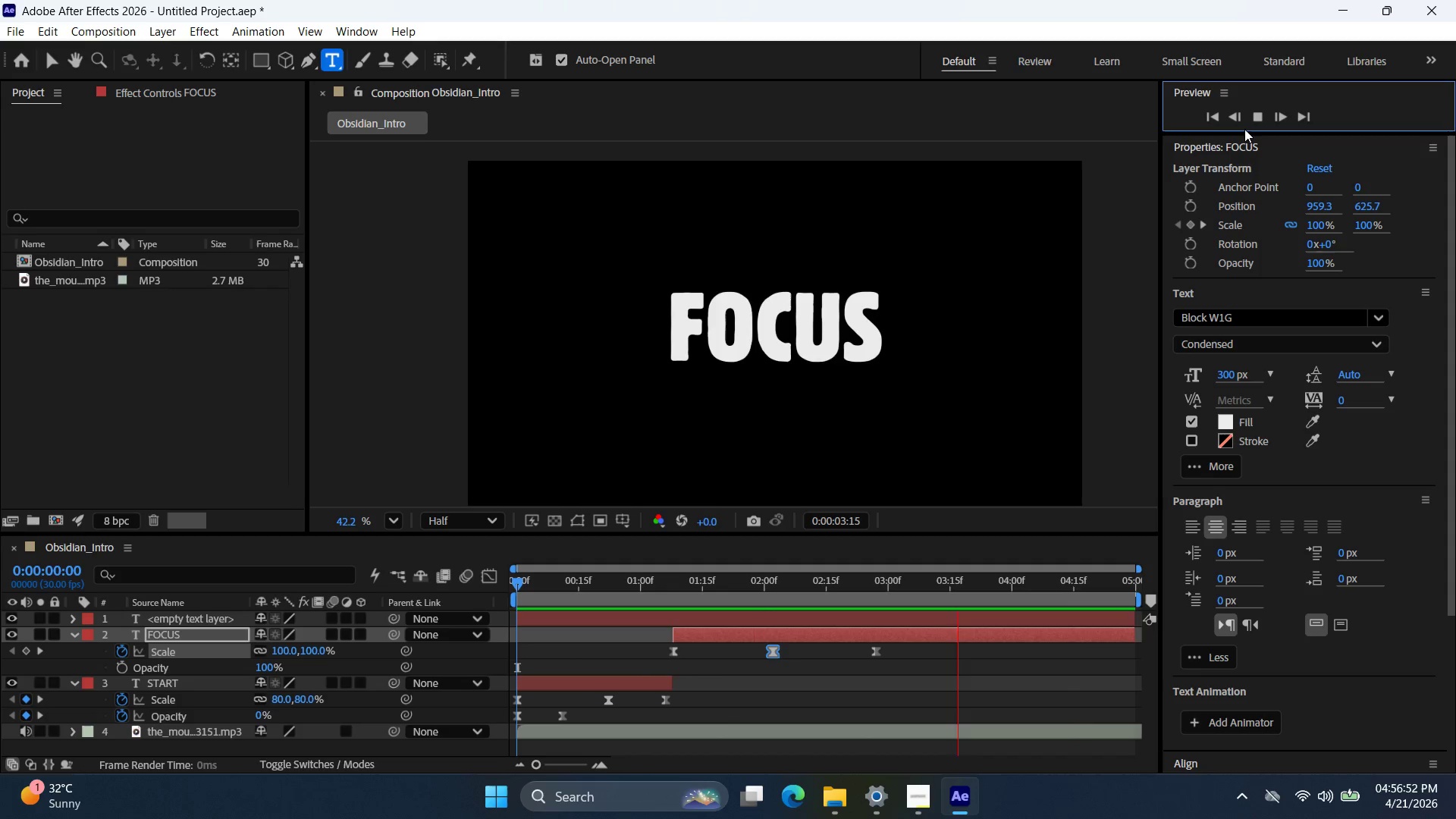 
wait(5.05)
 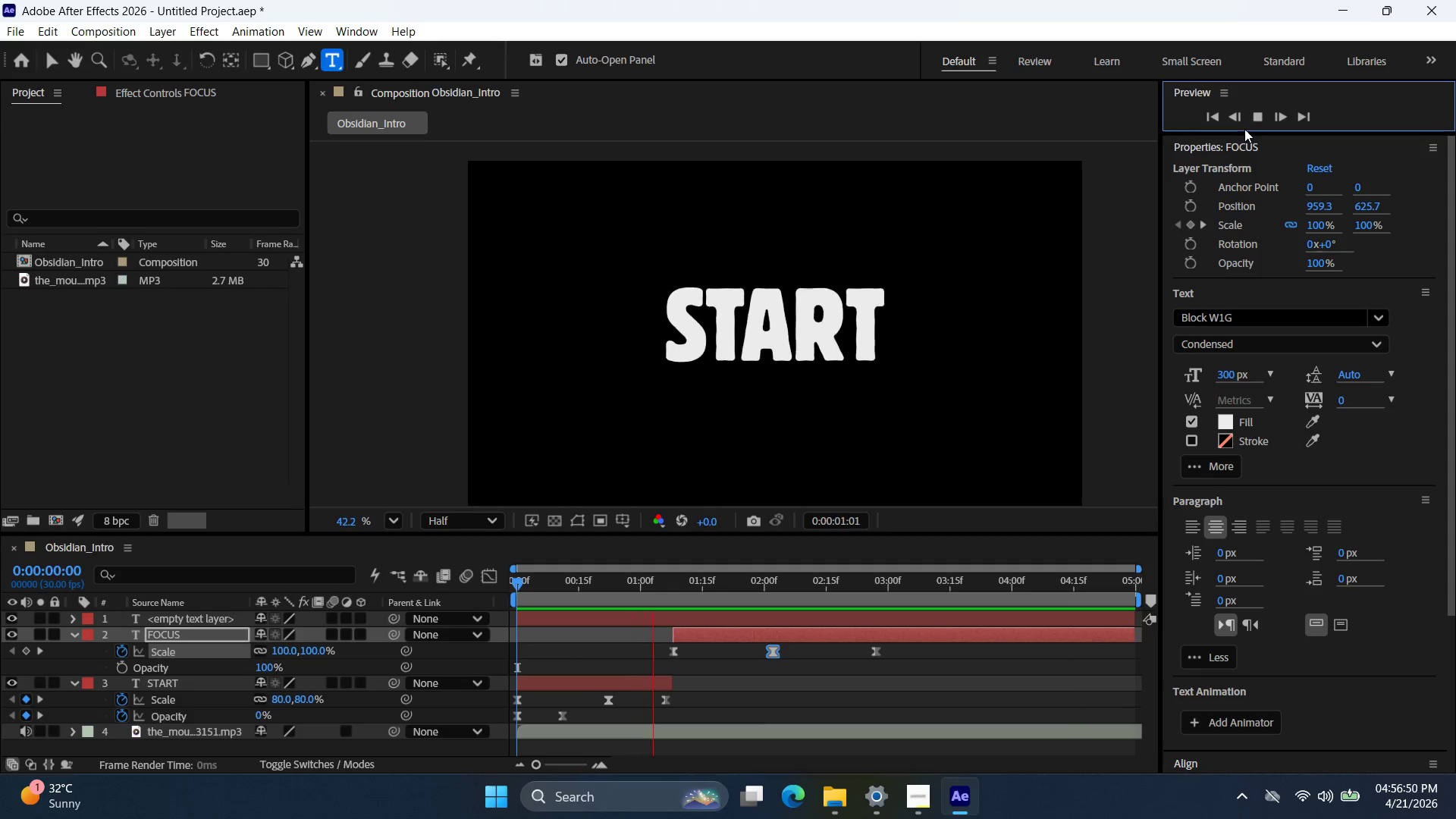 
double_click([1254, 115])
 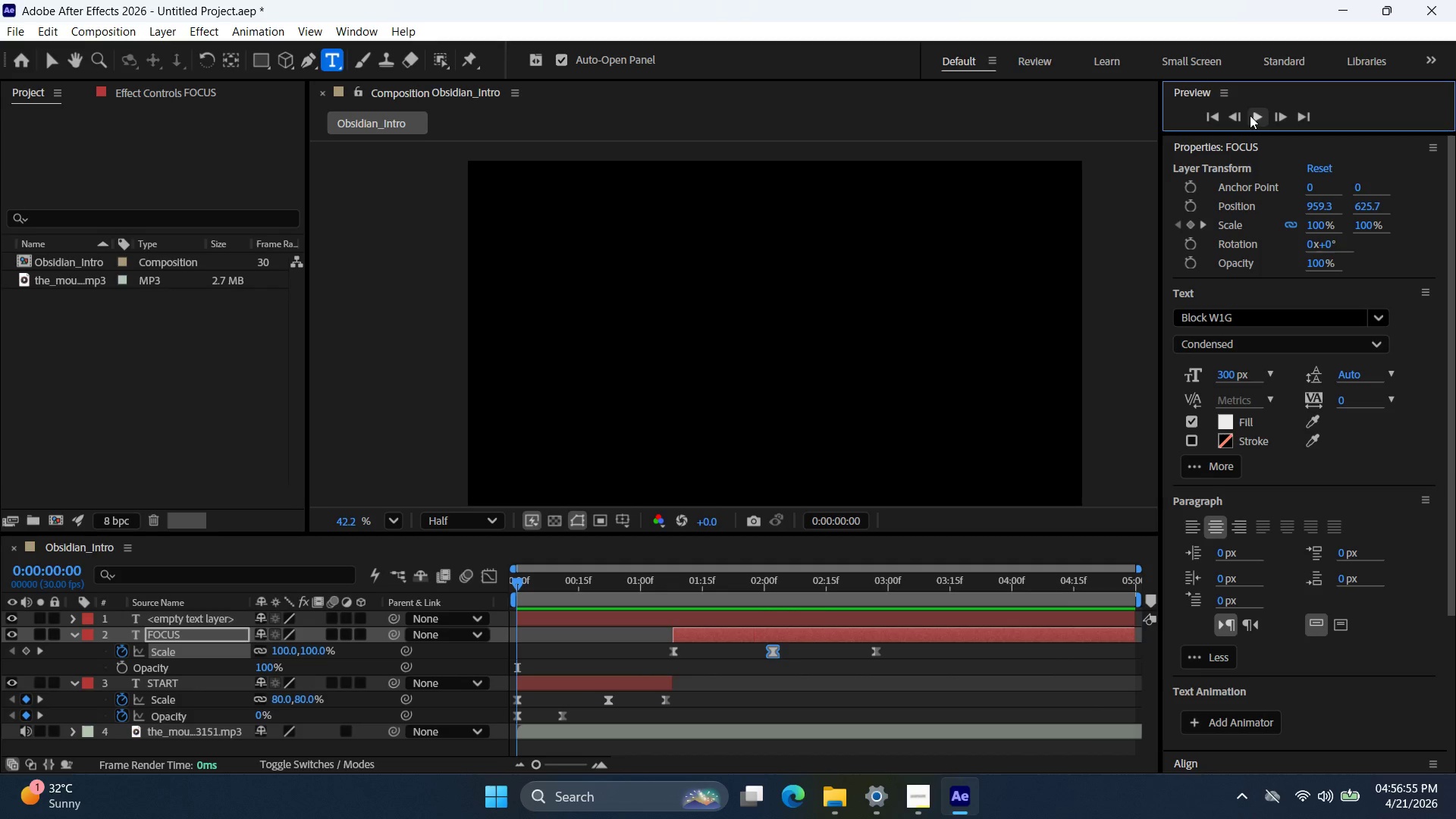 
left_click_drag(start_coordinate=[1203, 111], to_coordinate=[1208, 112])
 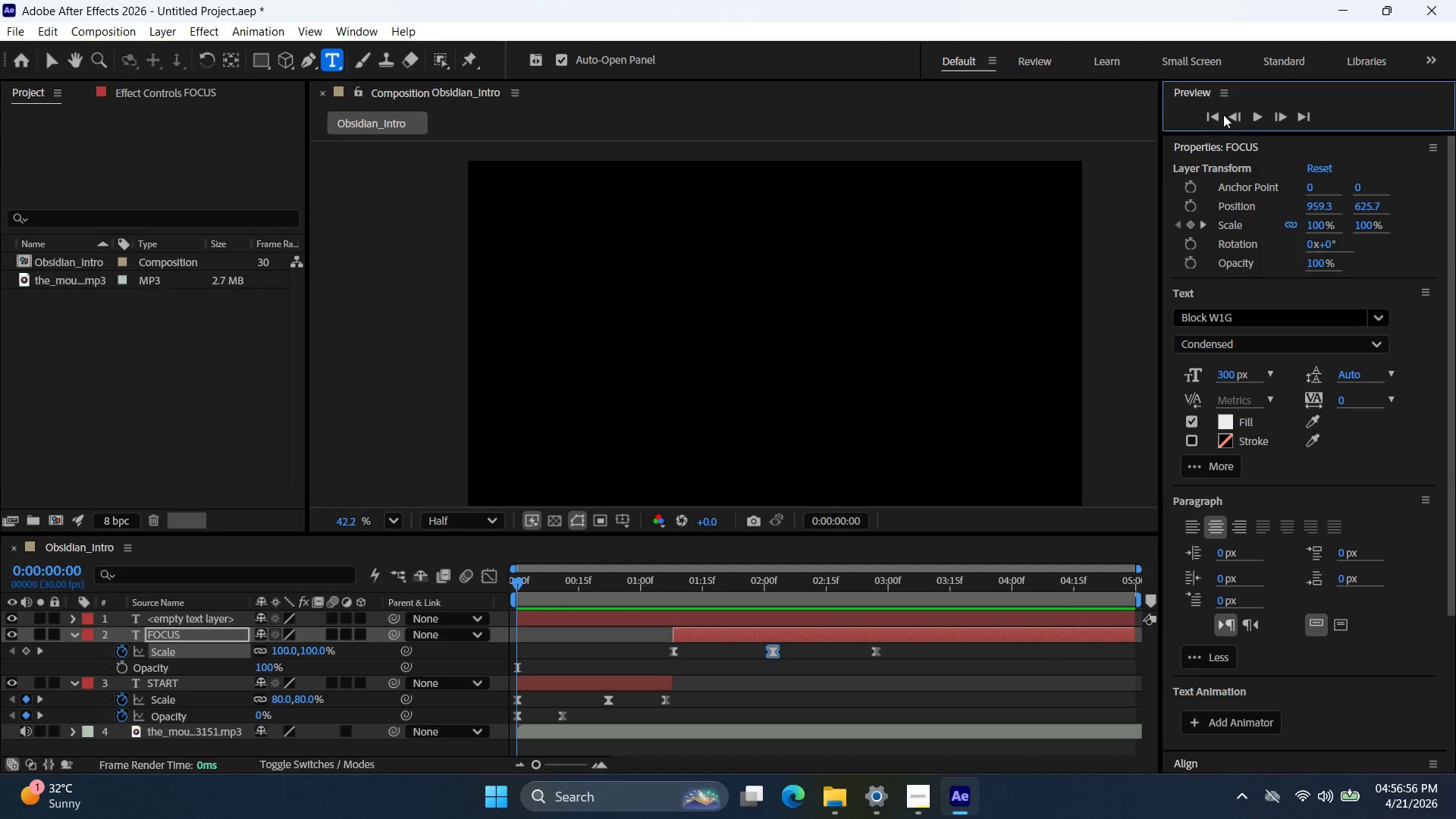 
left_click_drag(start_coordinate=[1223, 115], to_coordinate=[1216, 117])
 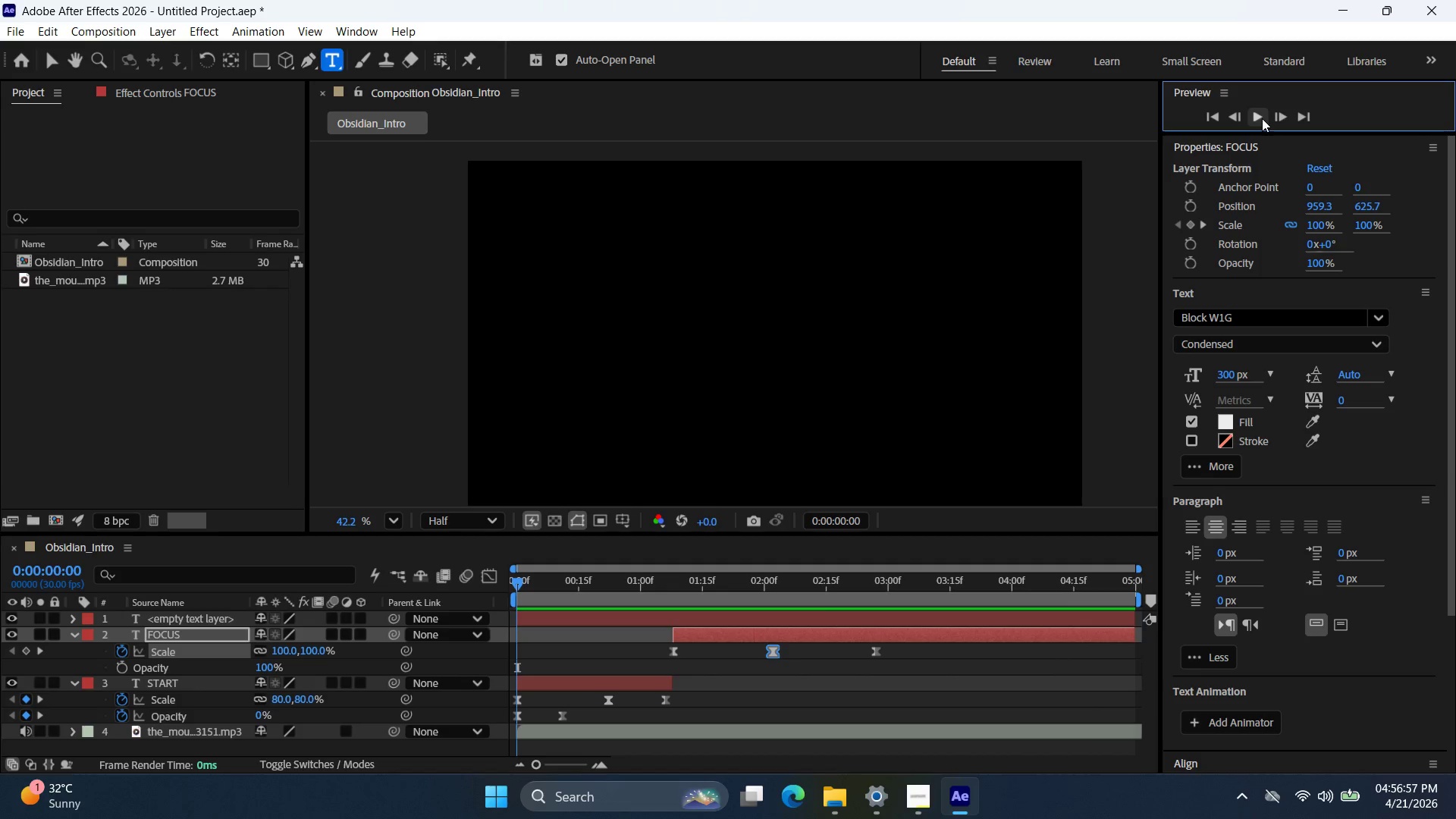 
triple_click([1262, 118])
 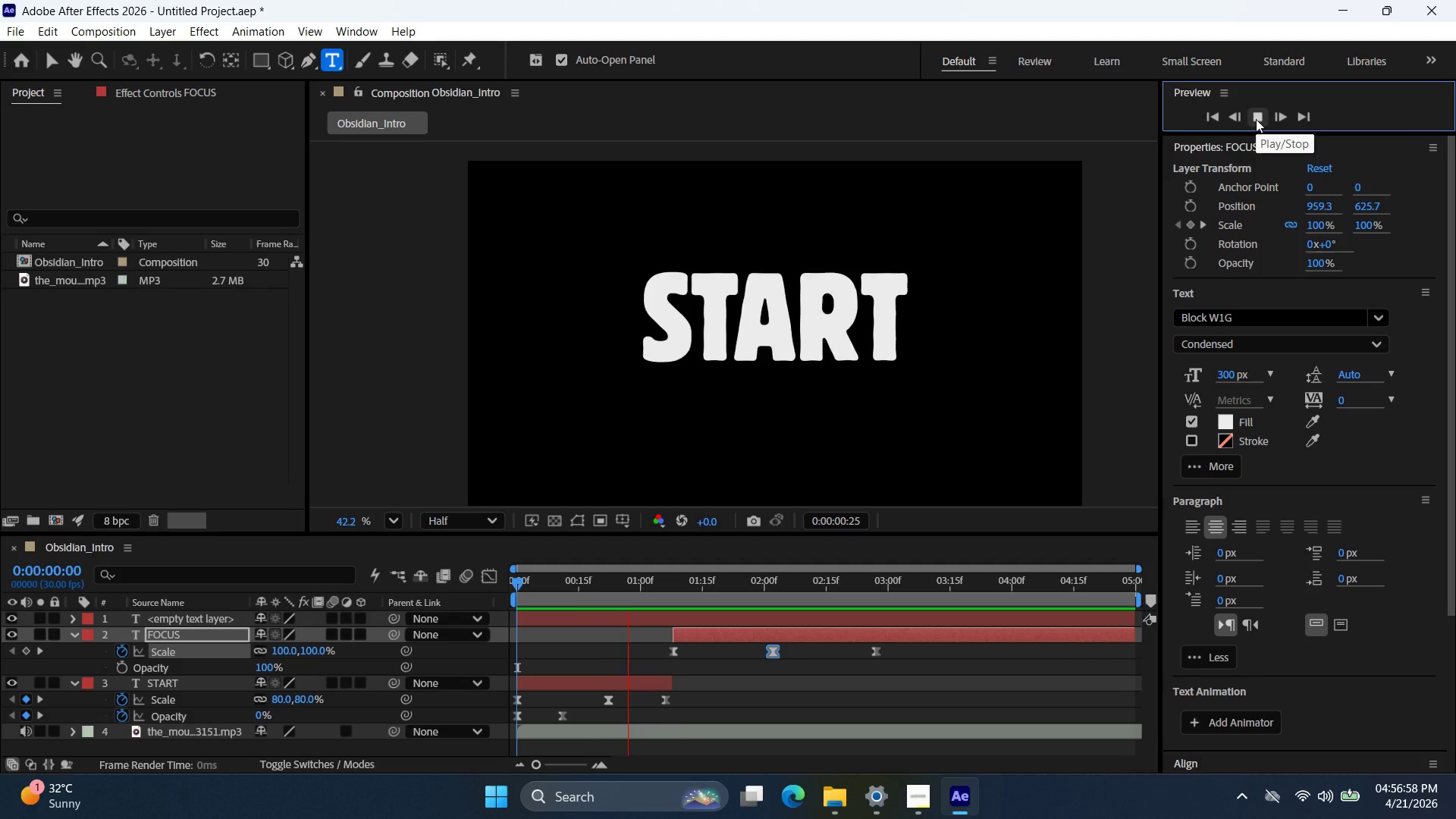 
left_click([1256, 118])
 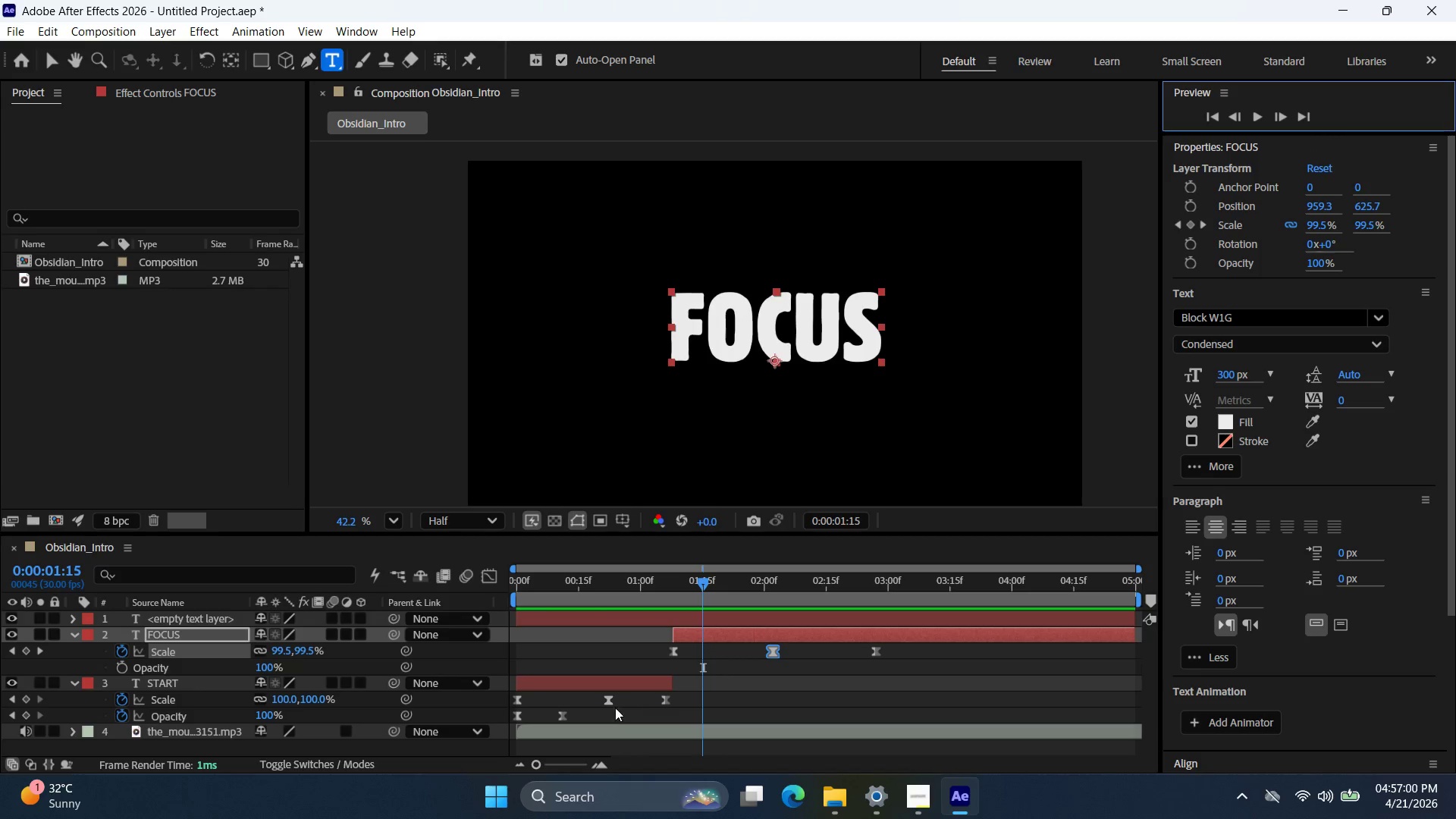 
left_click_drag(start_coordinate=[606, 700], to_coordinate=[597, 701])
 